 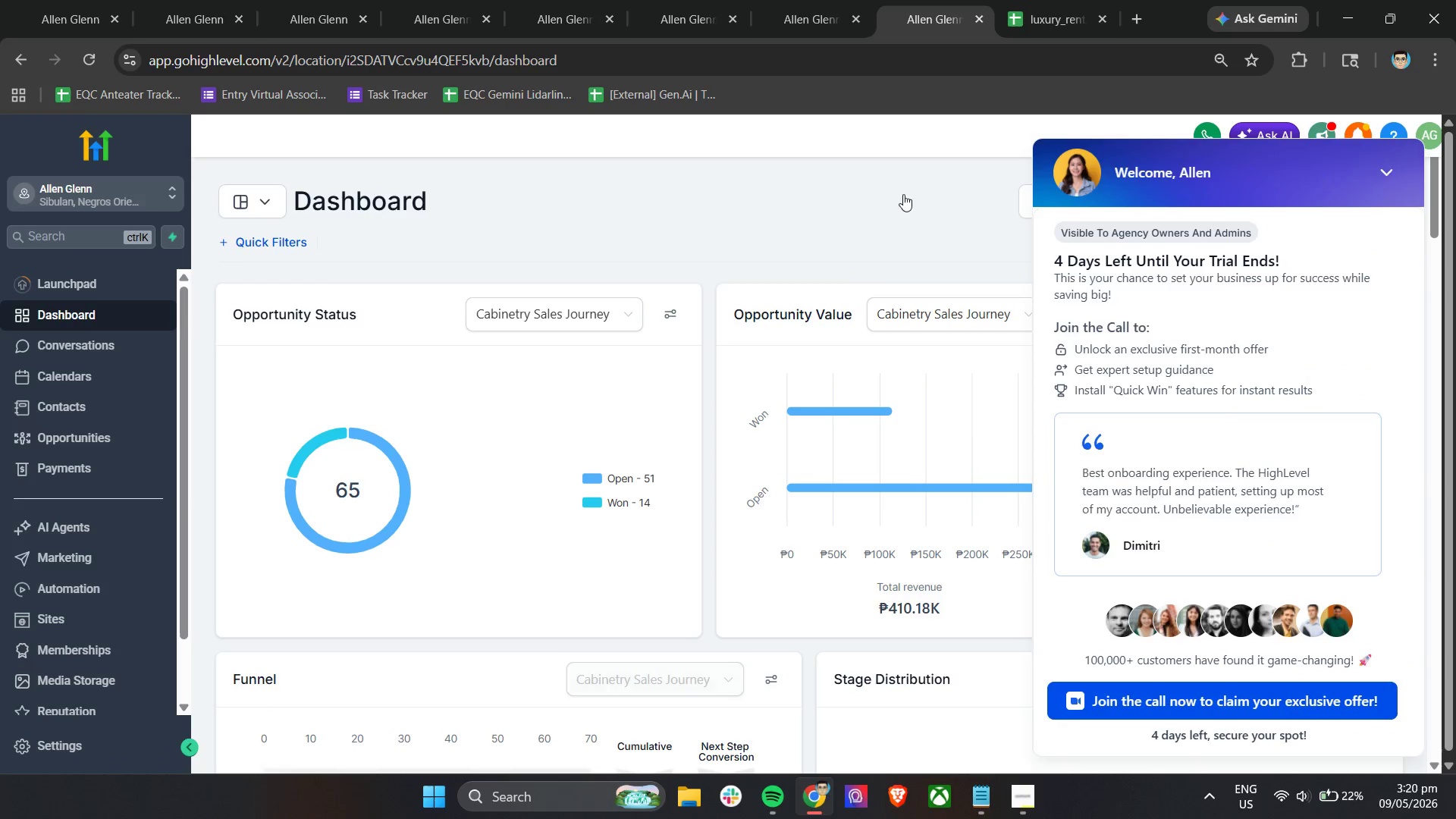 
left_click([270, 204])
 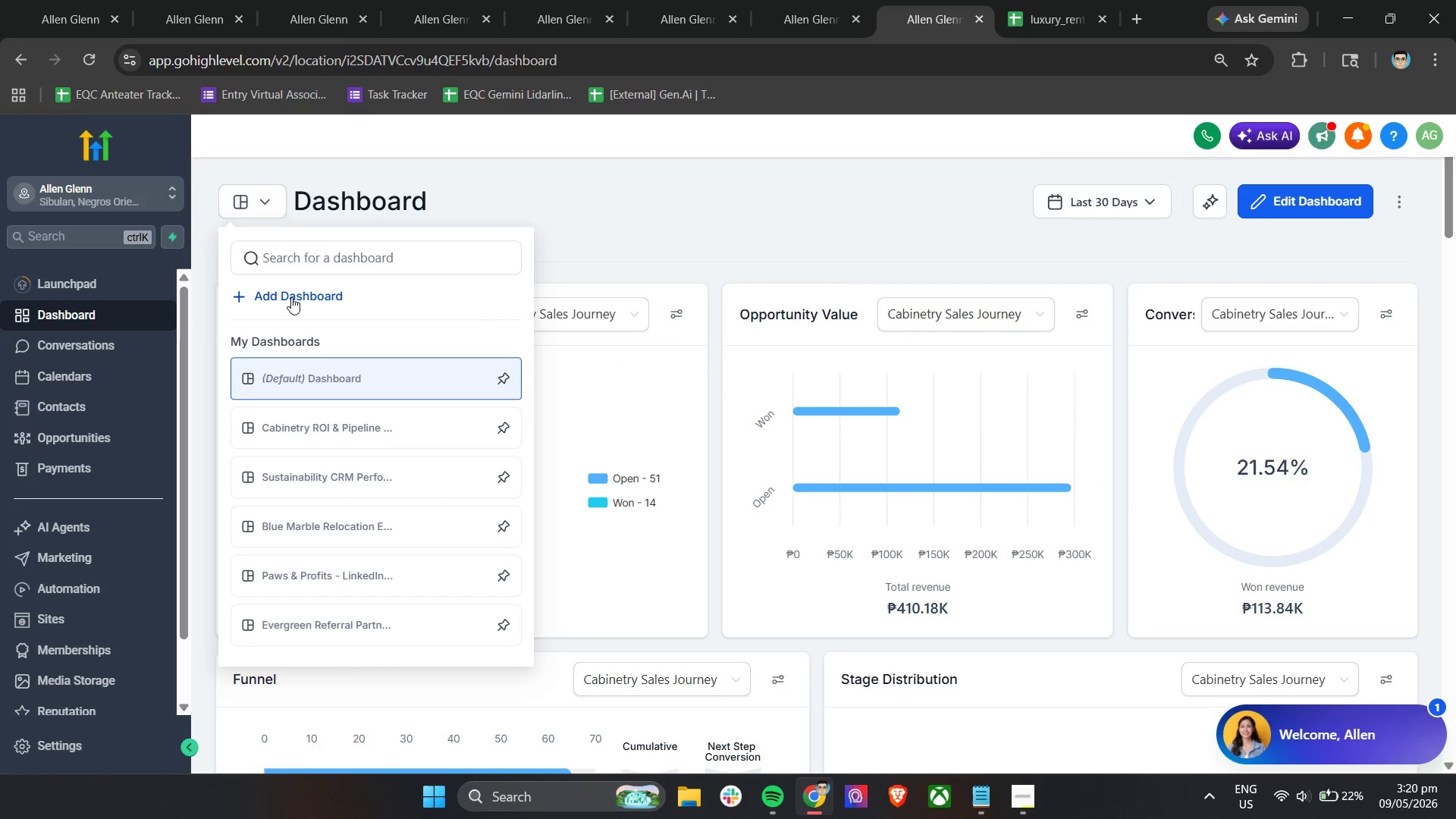 
left_click([291, 297])
 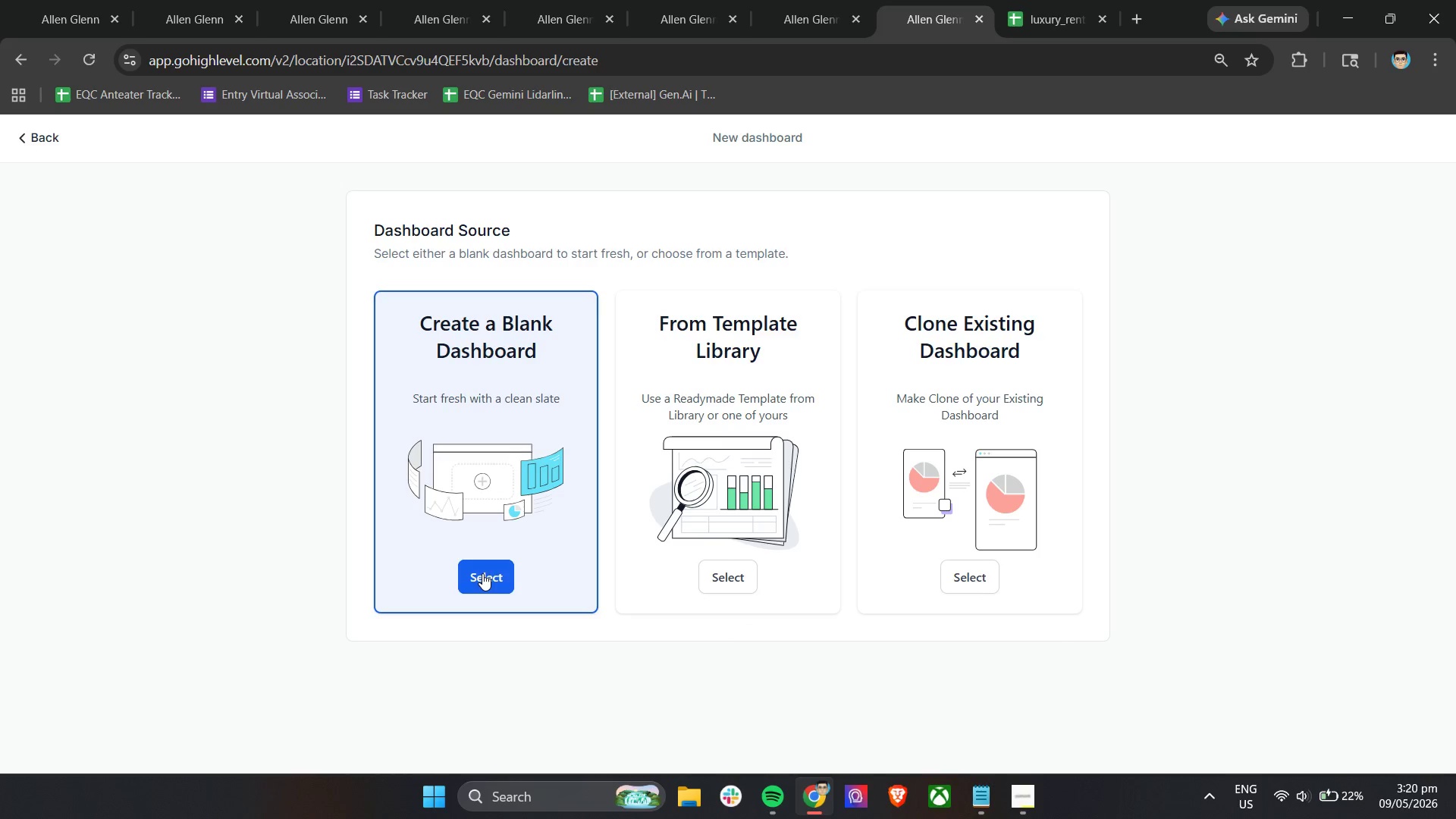 
left_click([482, 573])
 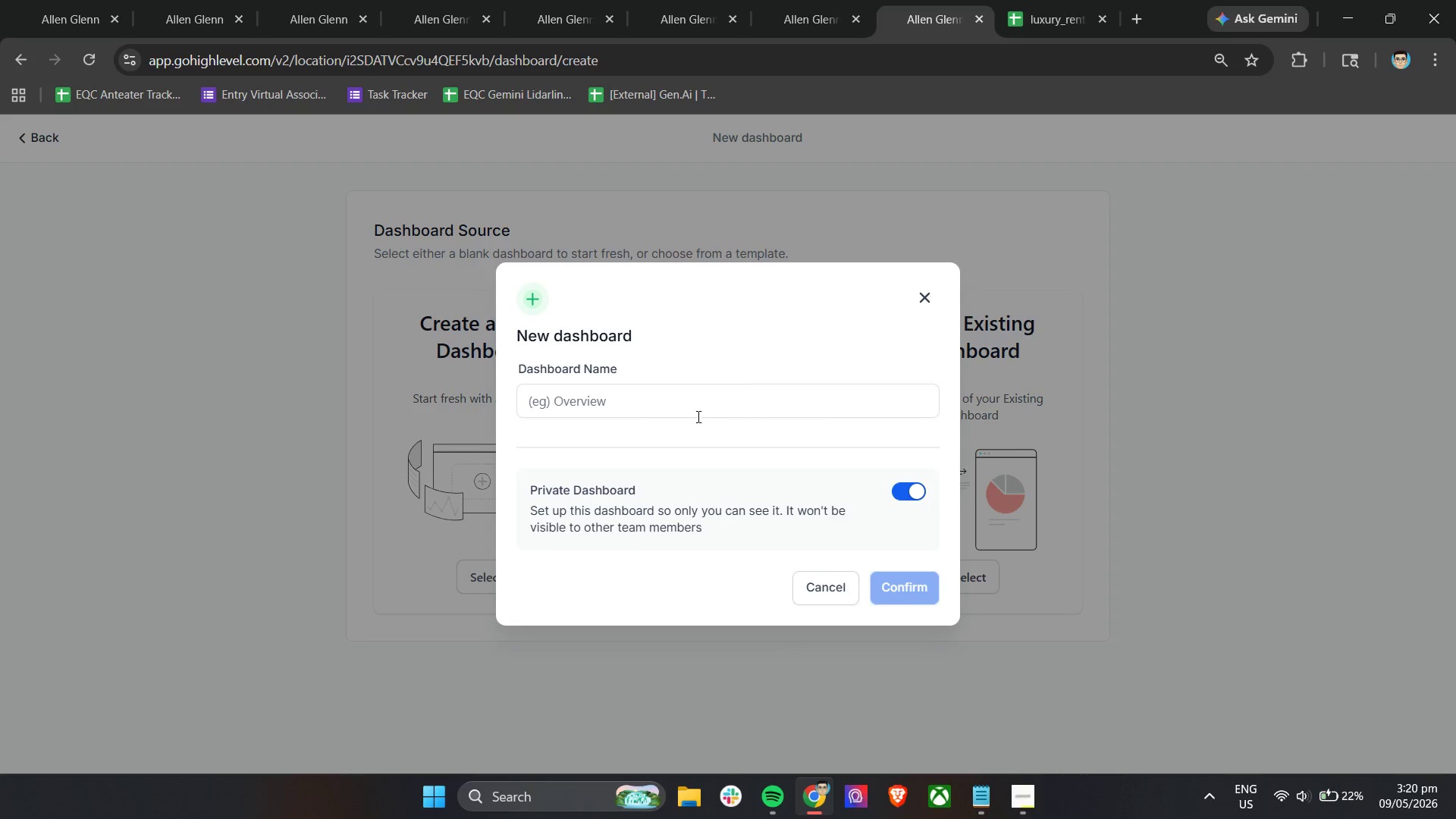 
left_click([692, 401])
 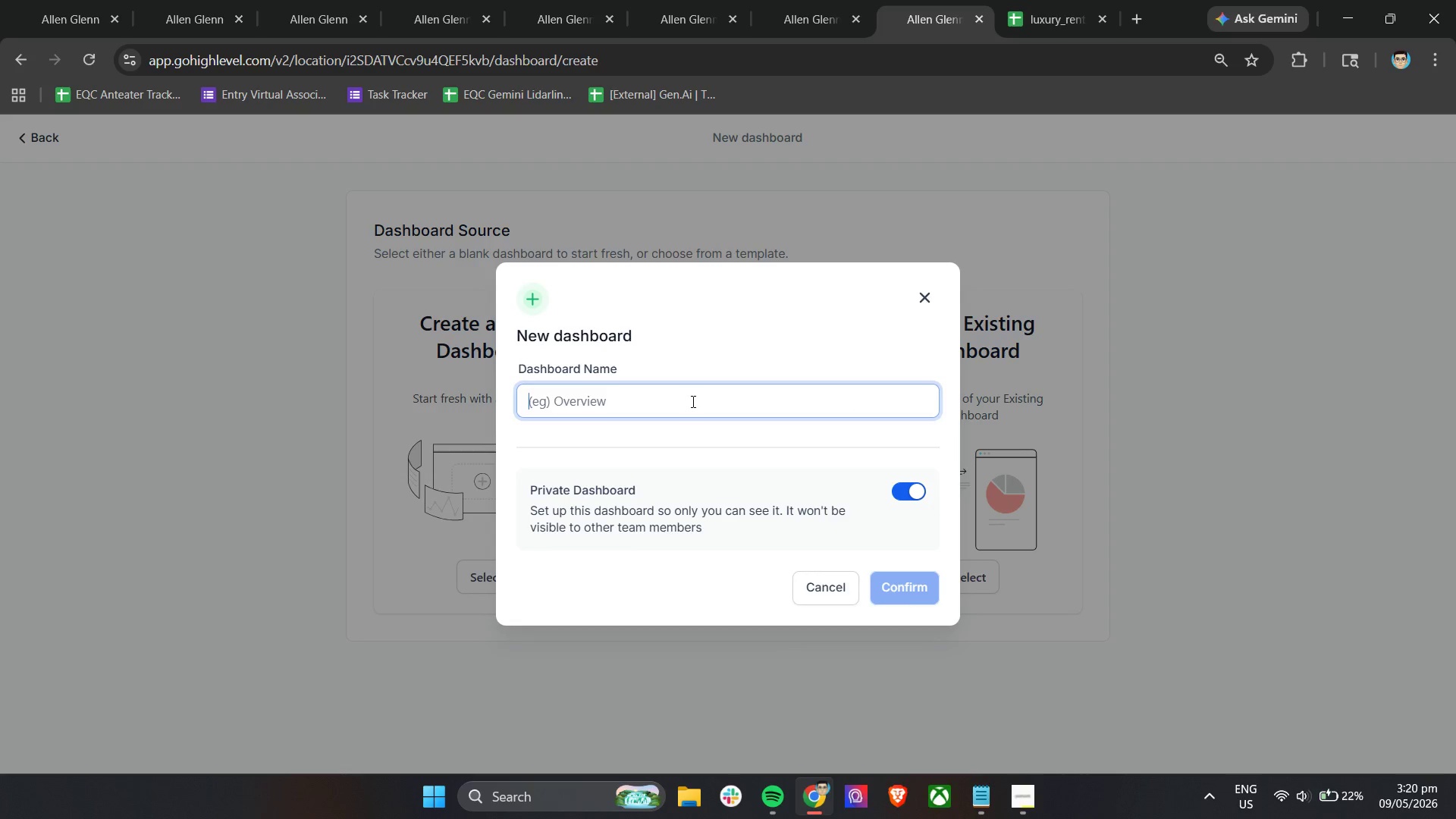 
type(Apex Stay man)
key(Backspace)
key(Backspace)
key(Backspace)
type(Management - Luxury Lead Recovery Dashboard)
 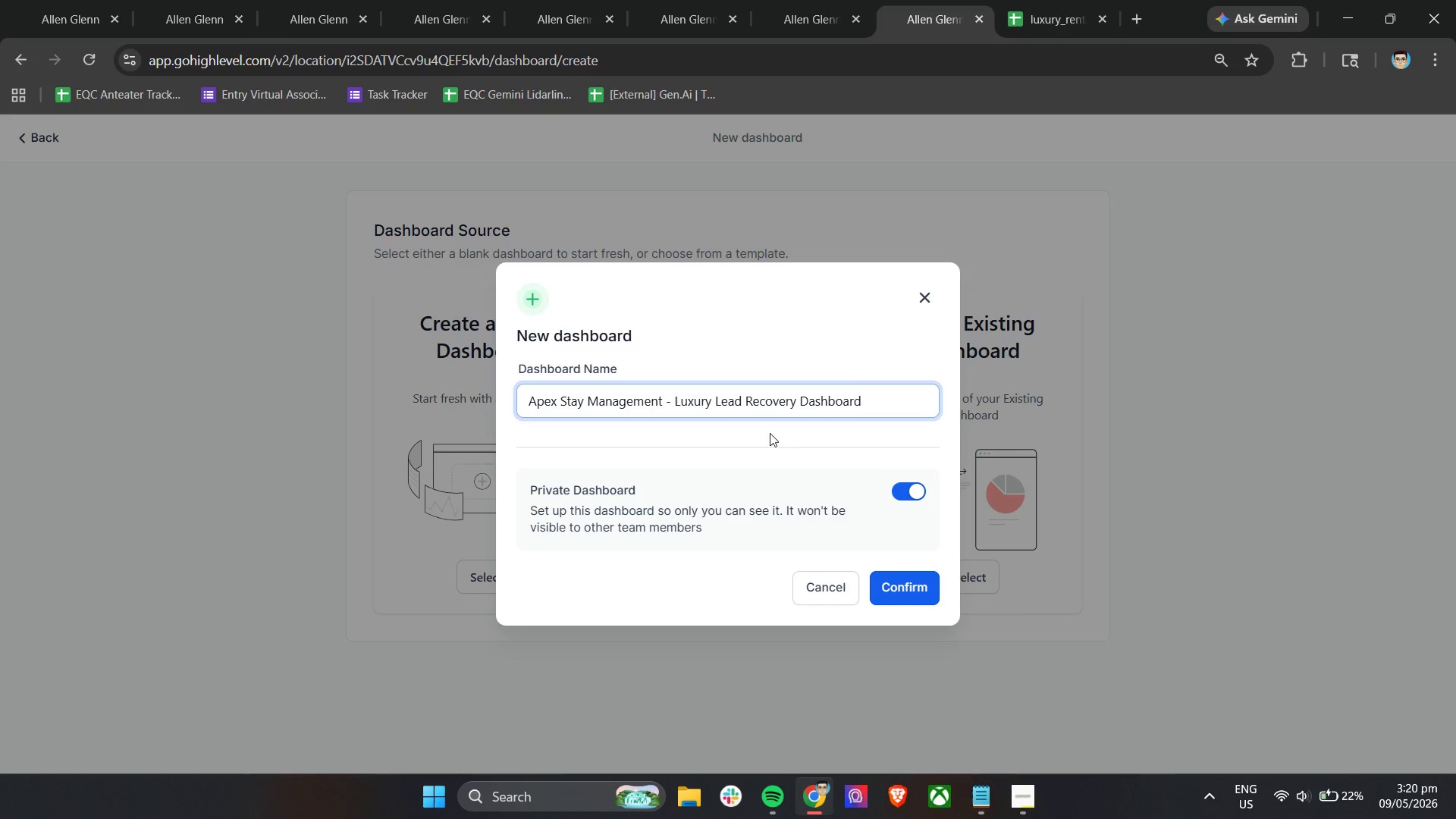 
left_click([841, 557])
 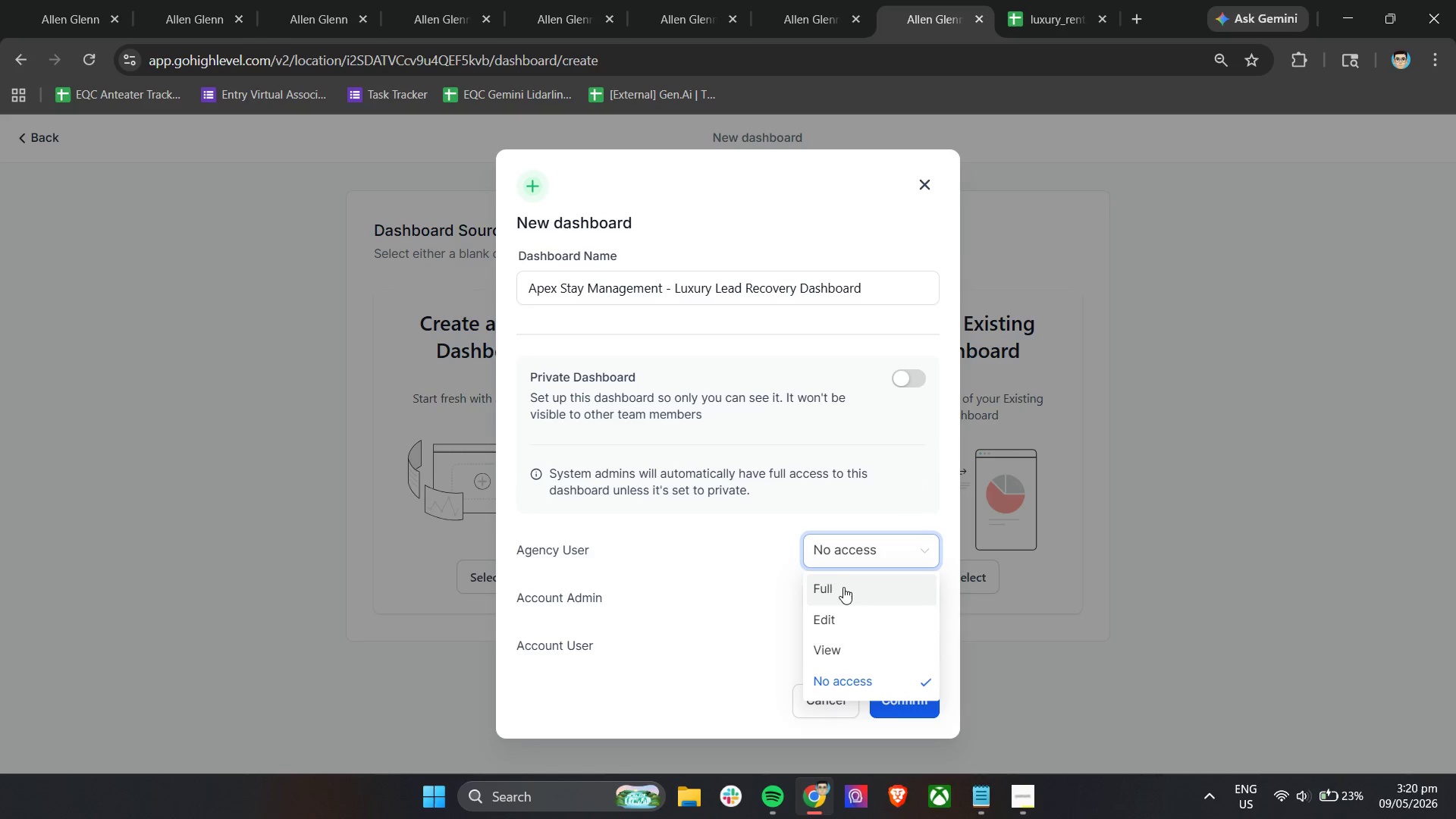 
double_click([840, 593])
 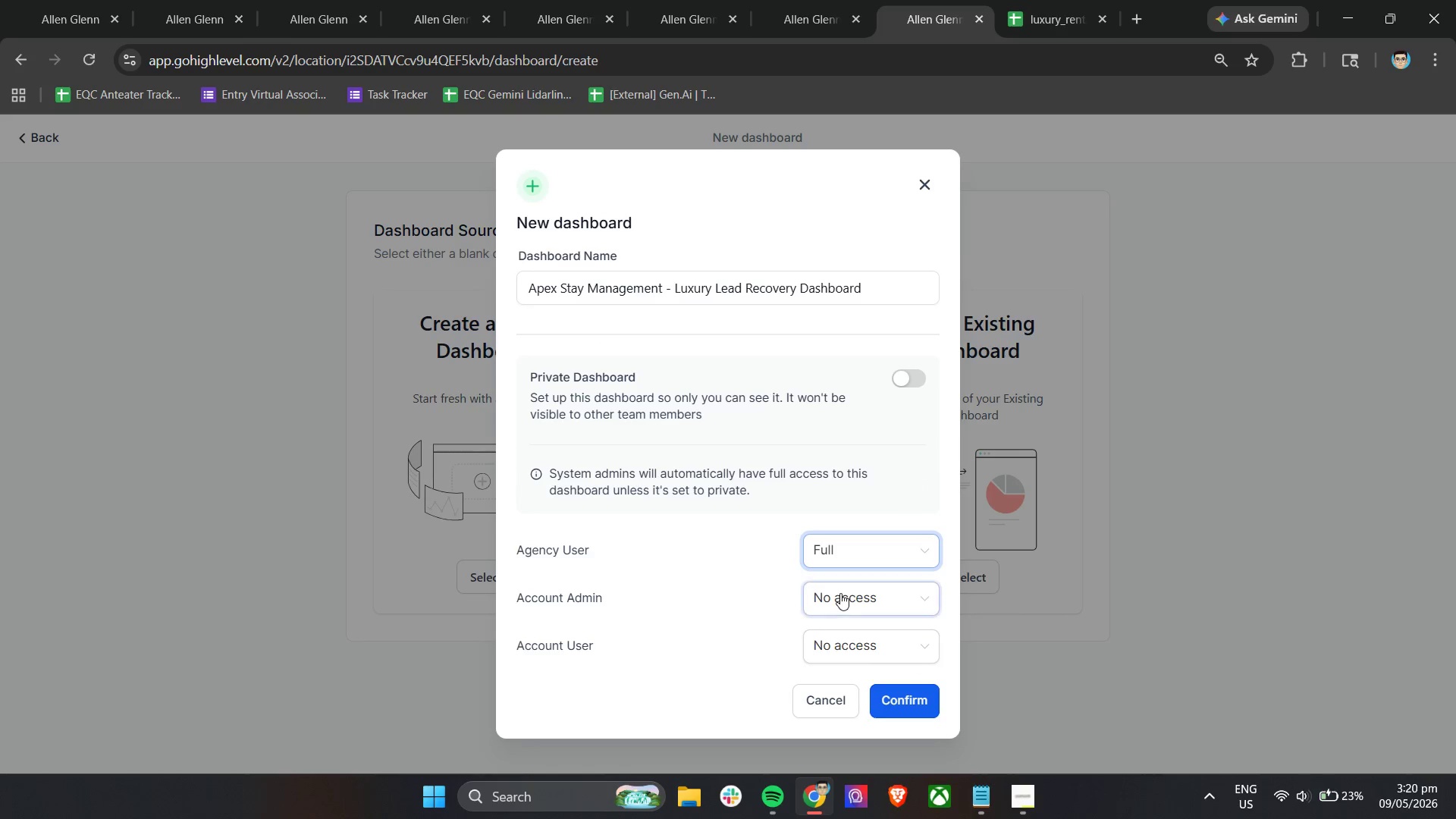 
triple_click([840, 593])
 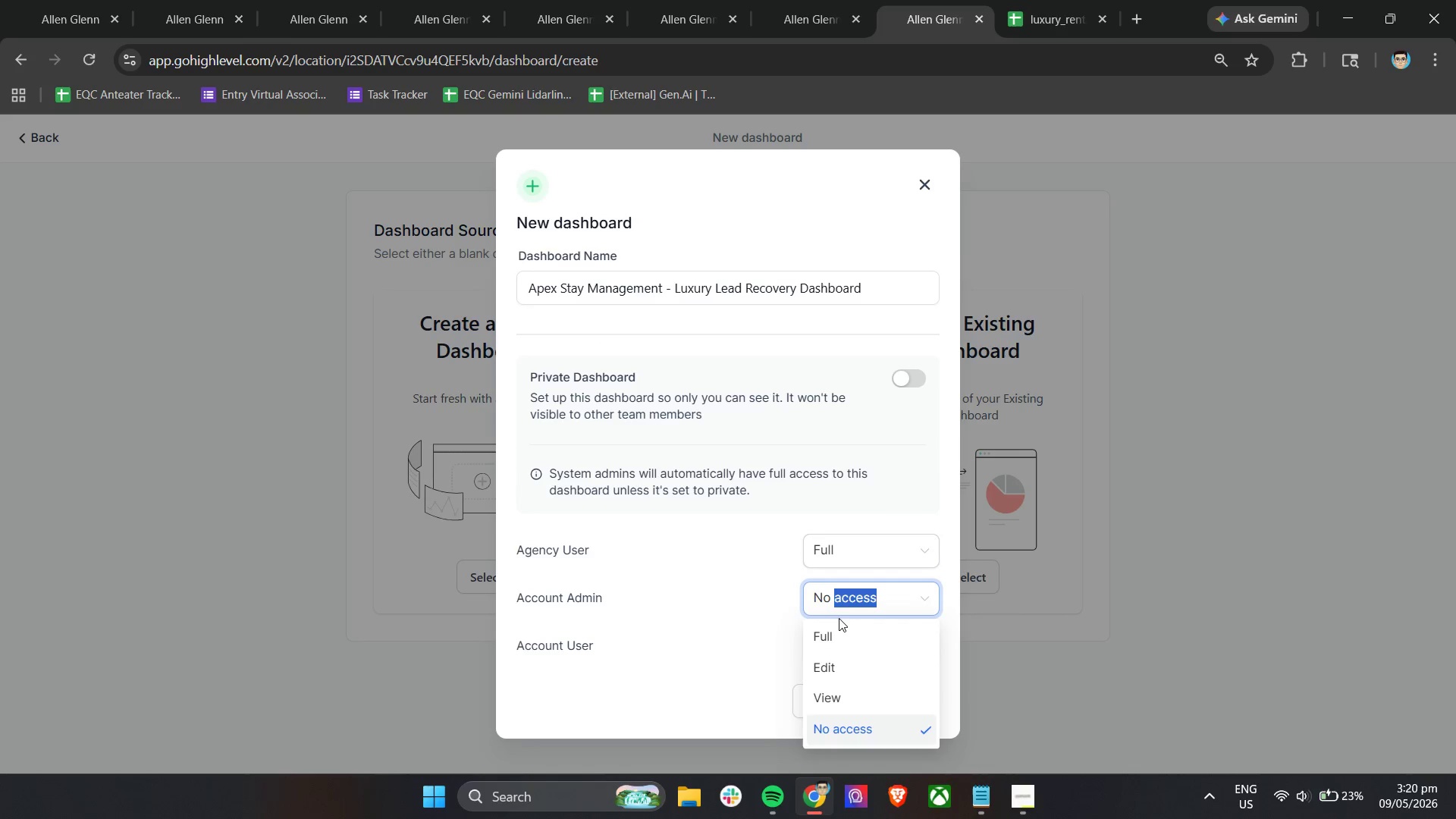 
triple_click([839, 632])
 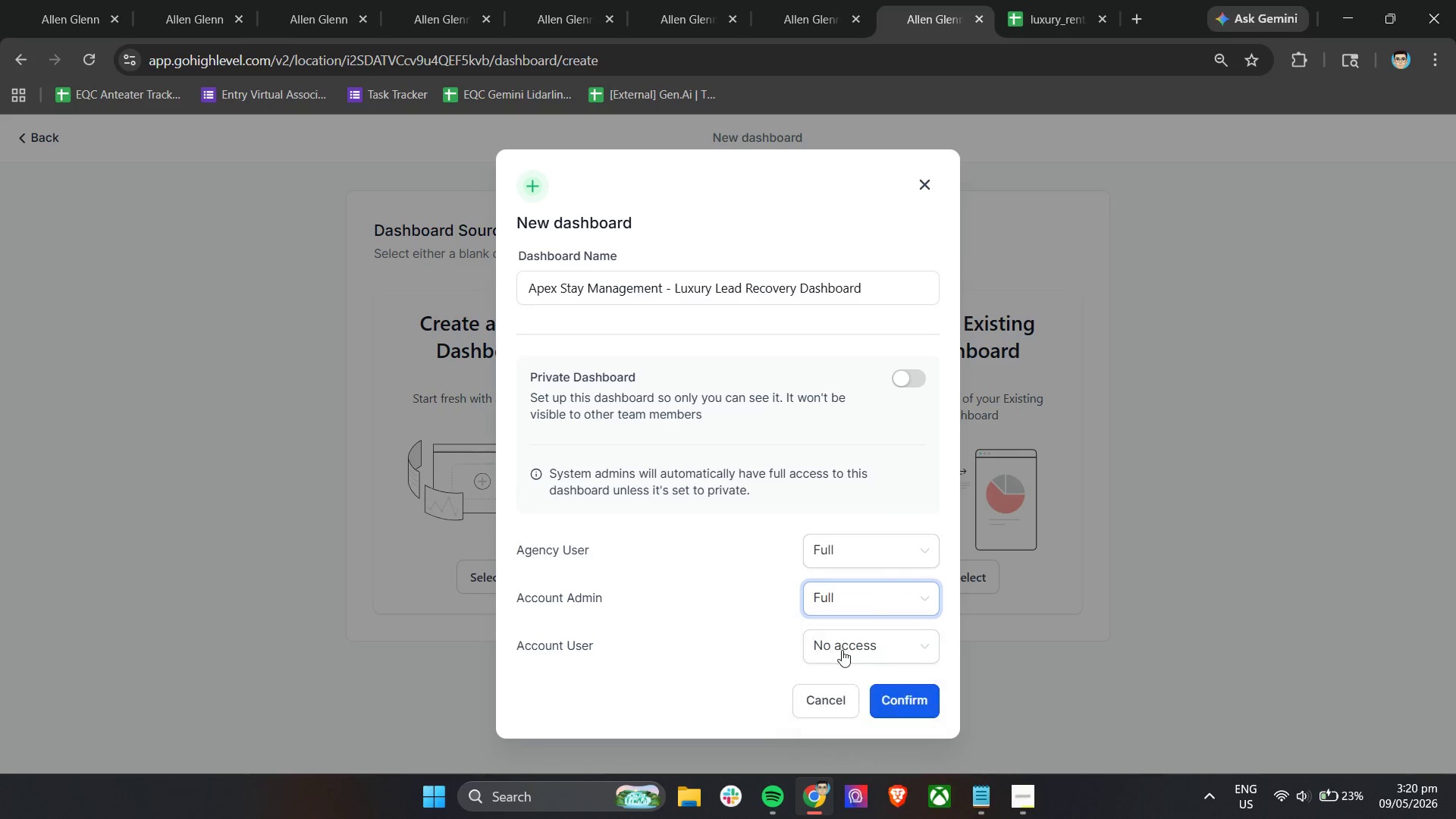 
triple_click([842, 650])
 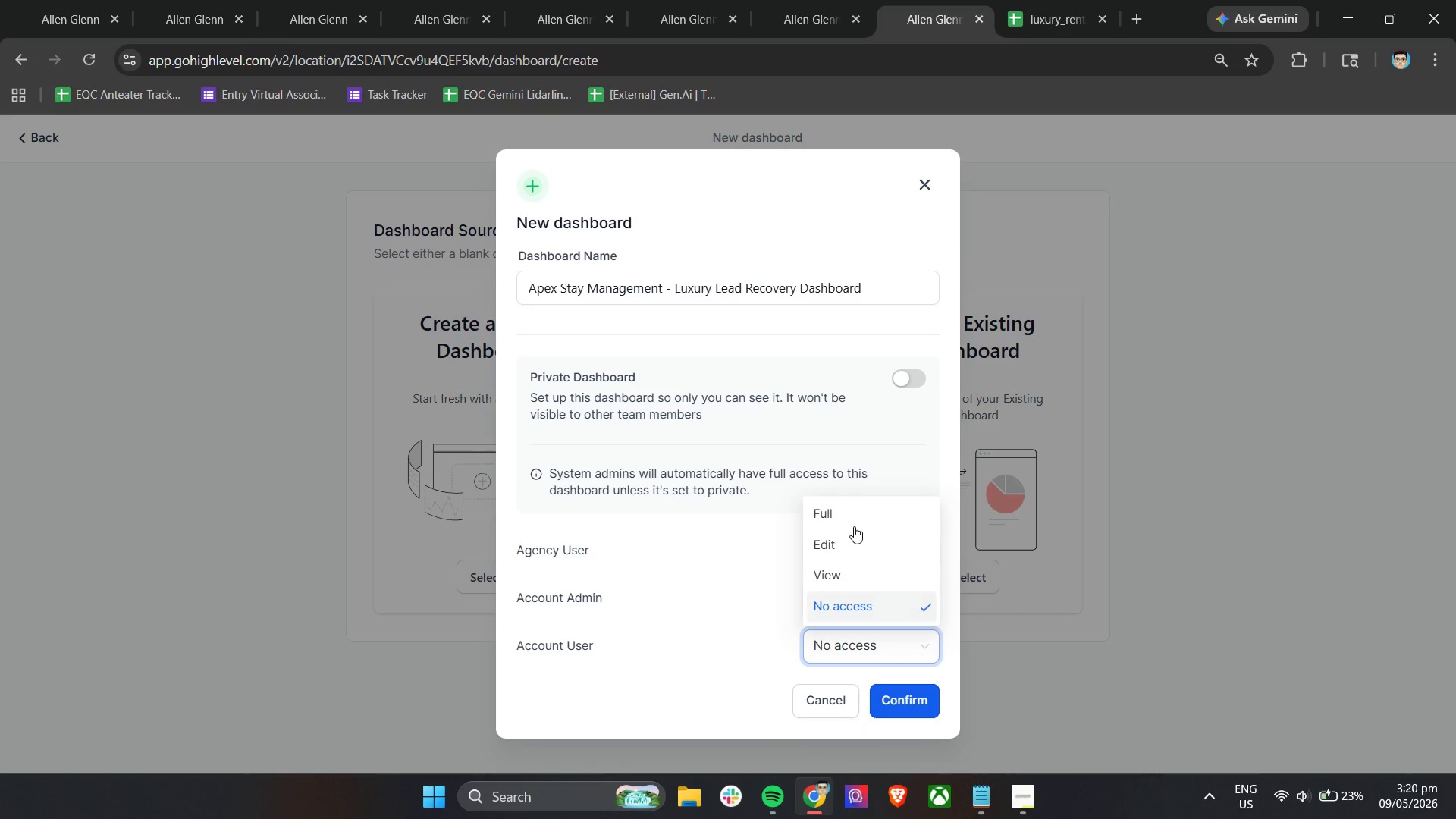 
left_click([854, 523])
 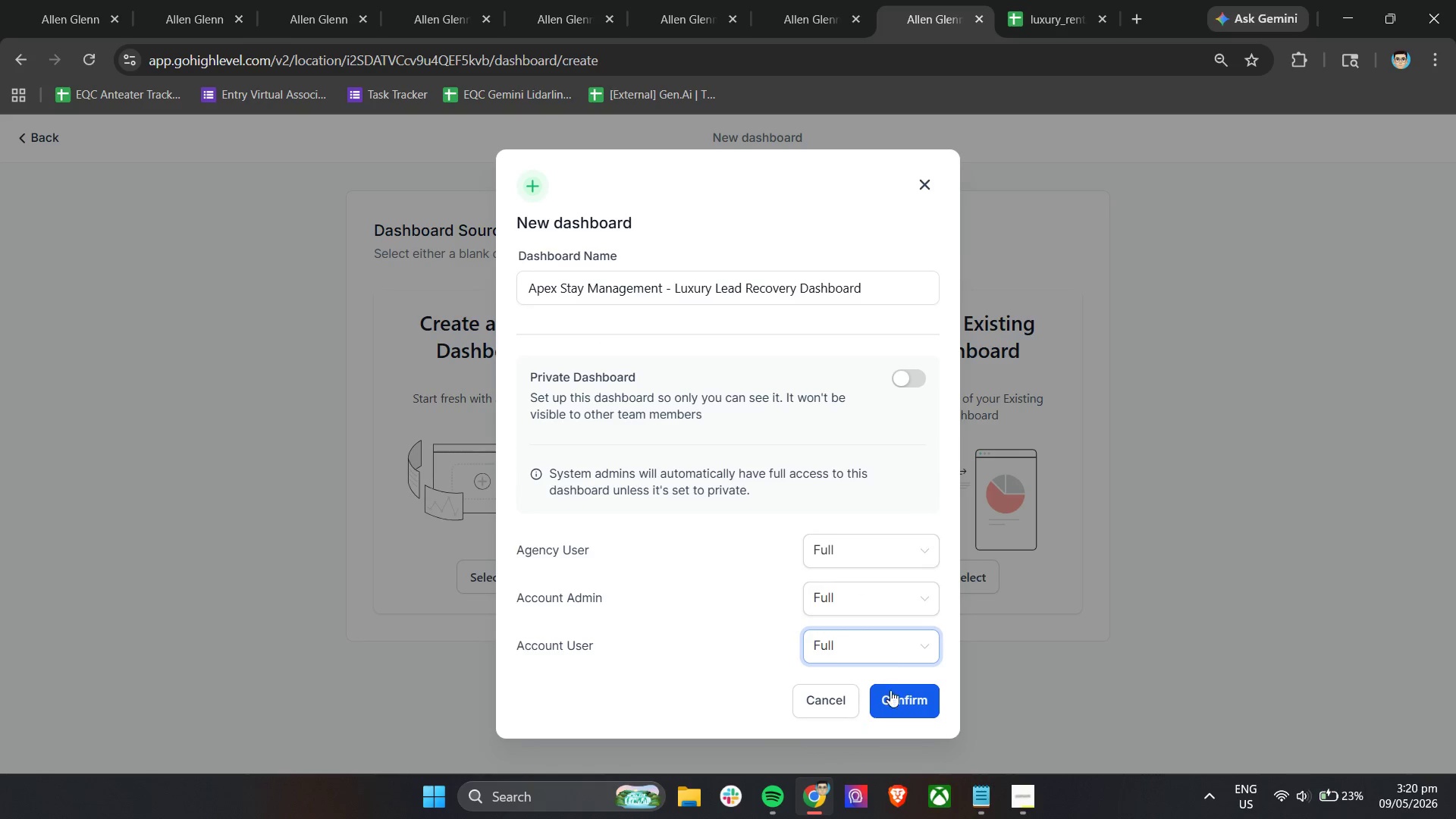 
left_click([894, 693])
 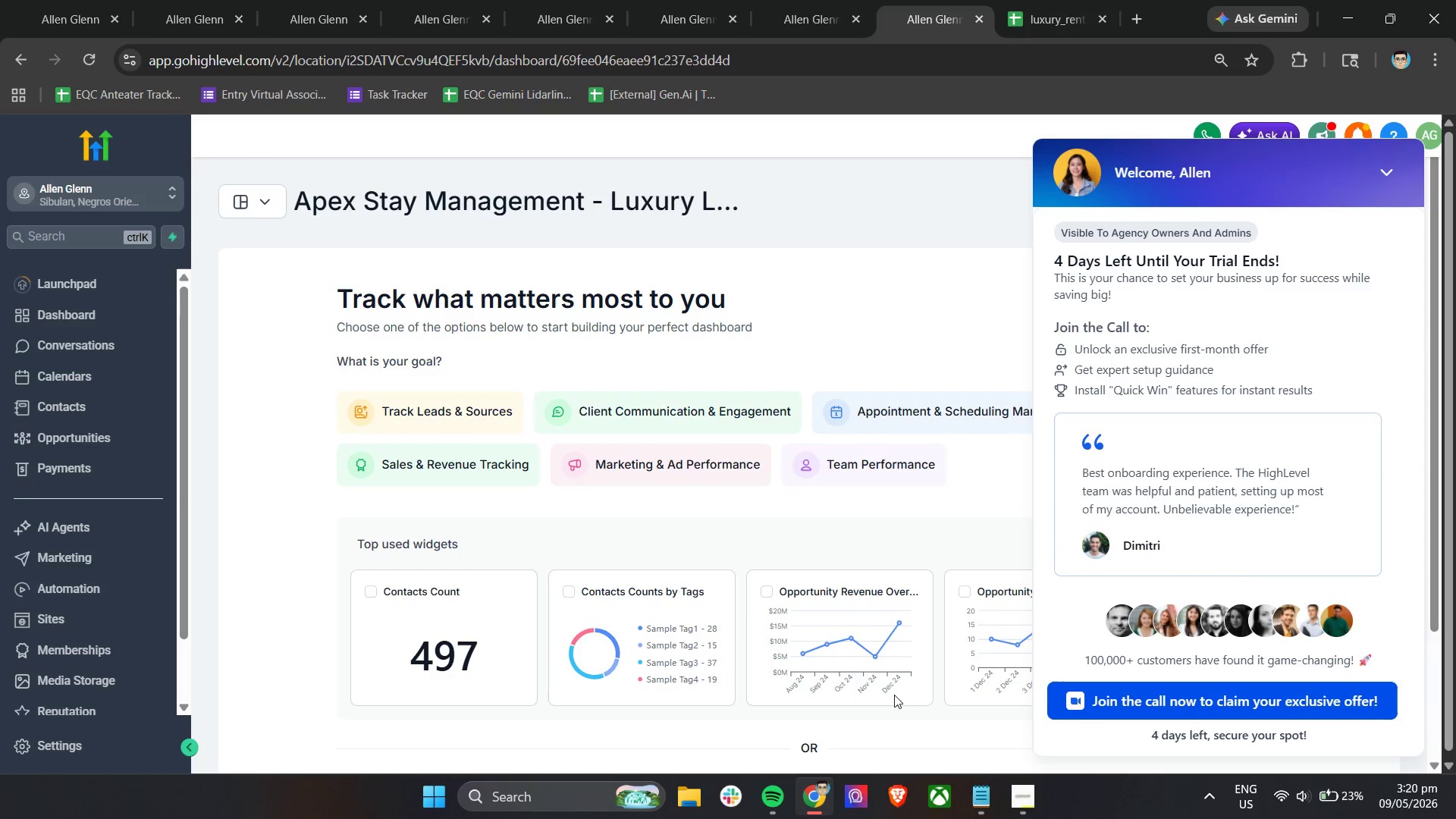 
wait(8.3)
 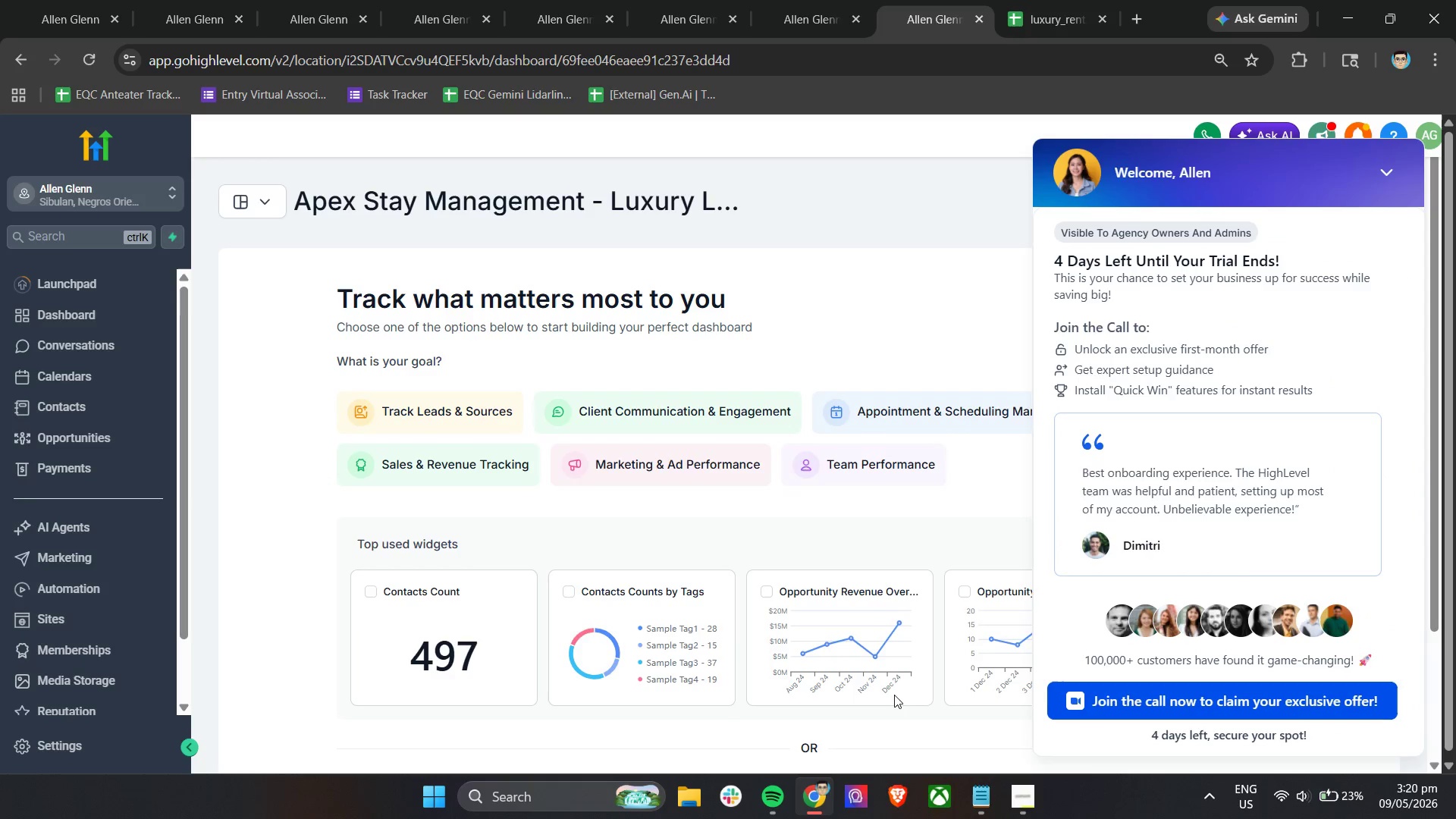 
left_click([1382, 176])
 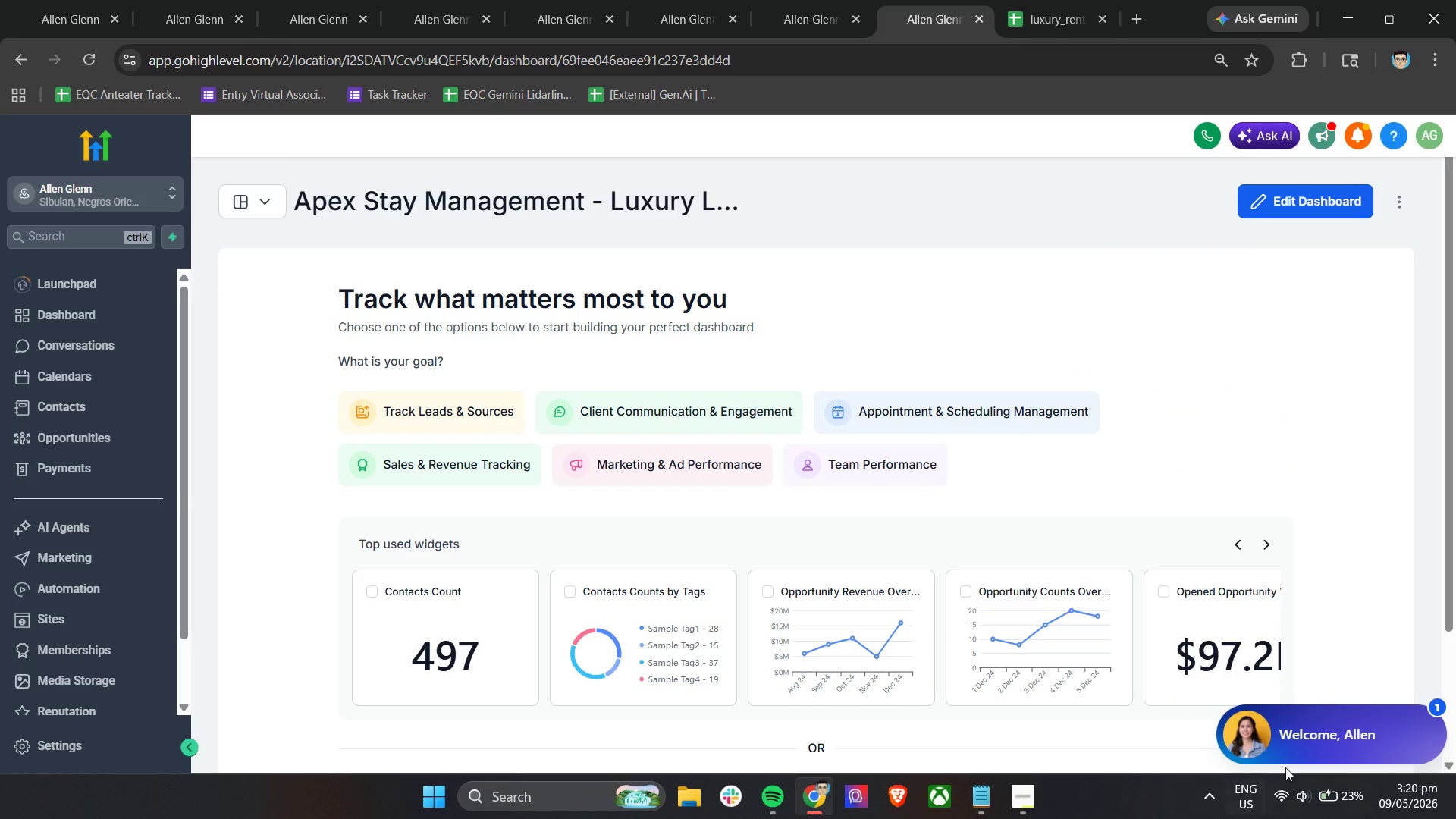 
left_click_drag(start_coordinate=[1304, 748], to_coordinate=[141, 187])
 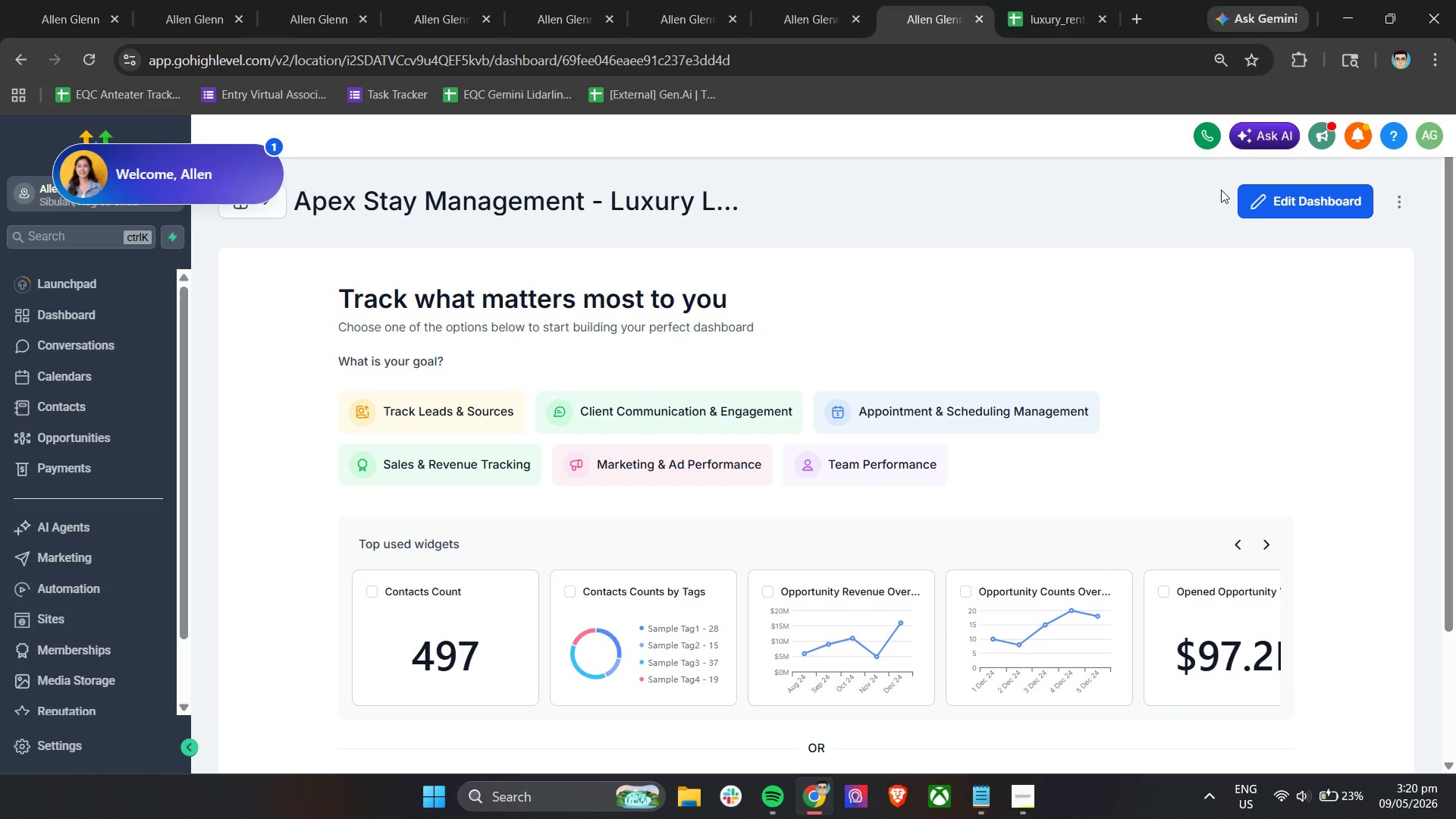 
left_click([1280, 195])
 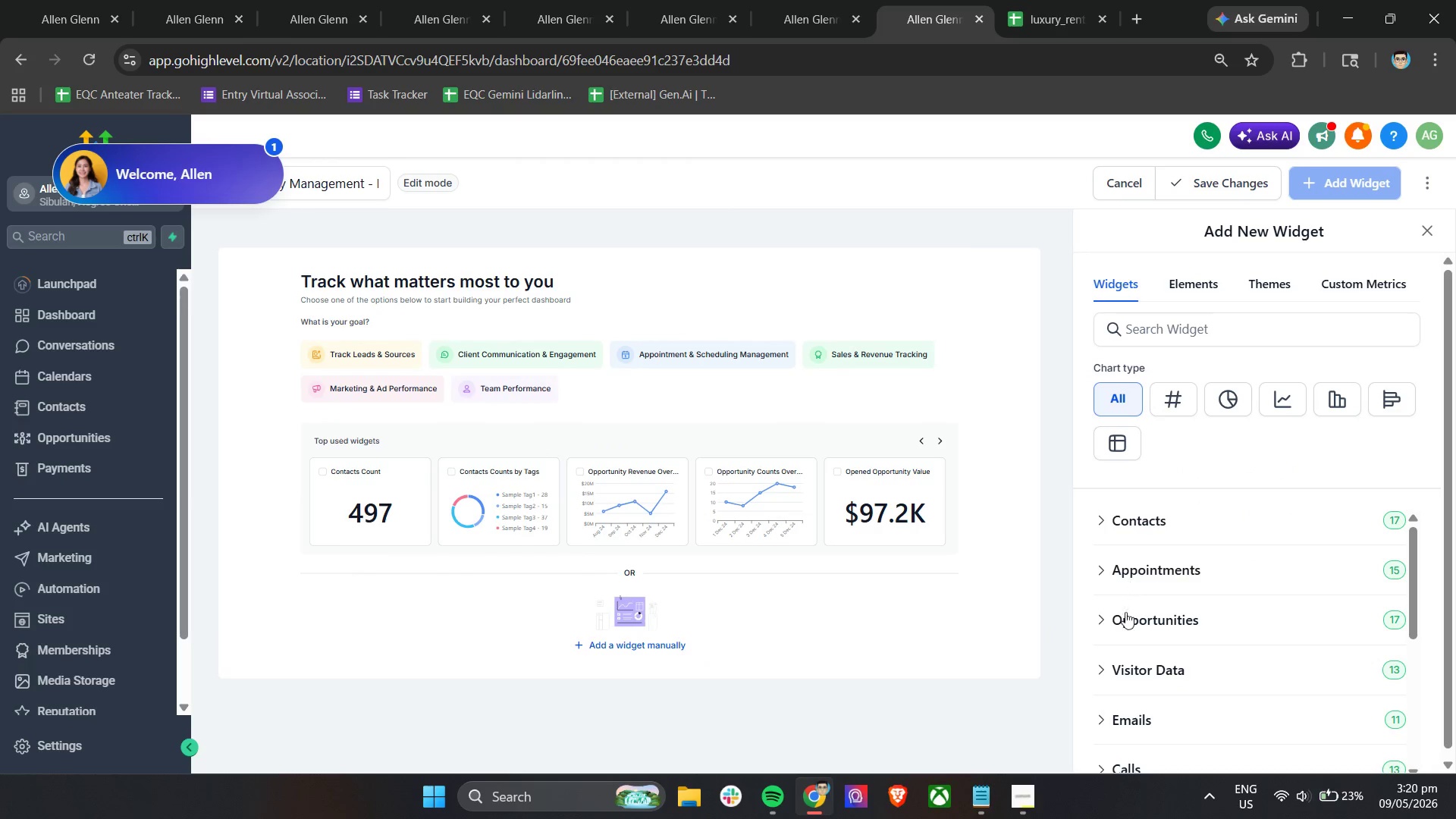 
scroll: coordinate [1287, 708], scroll_direction: down, amount: 10.0
 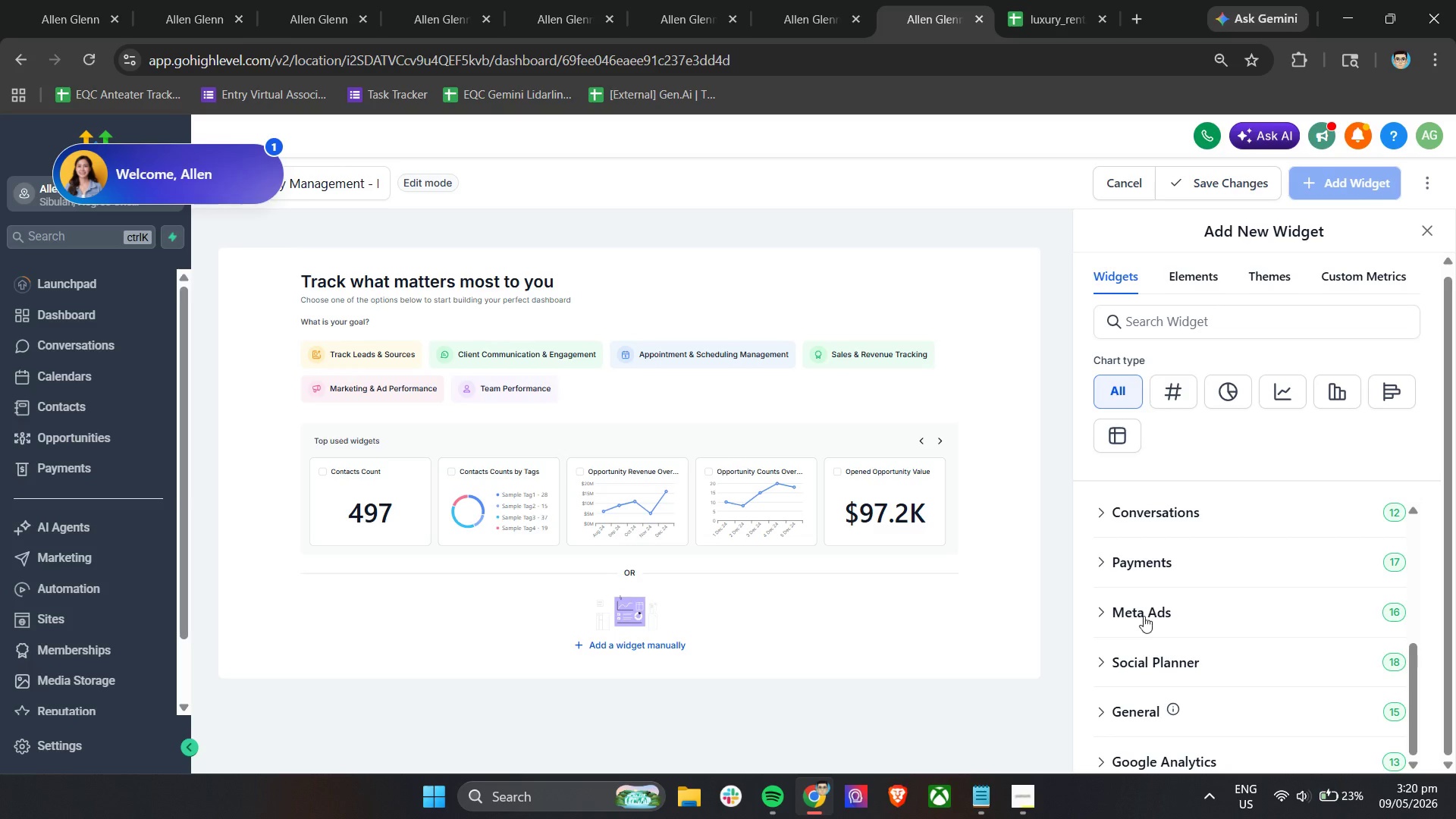 
scroll: coordinate [1144, 611], scroll_direction: up, amount: 1.0
 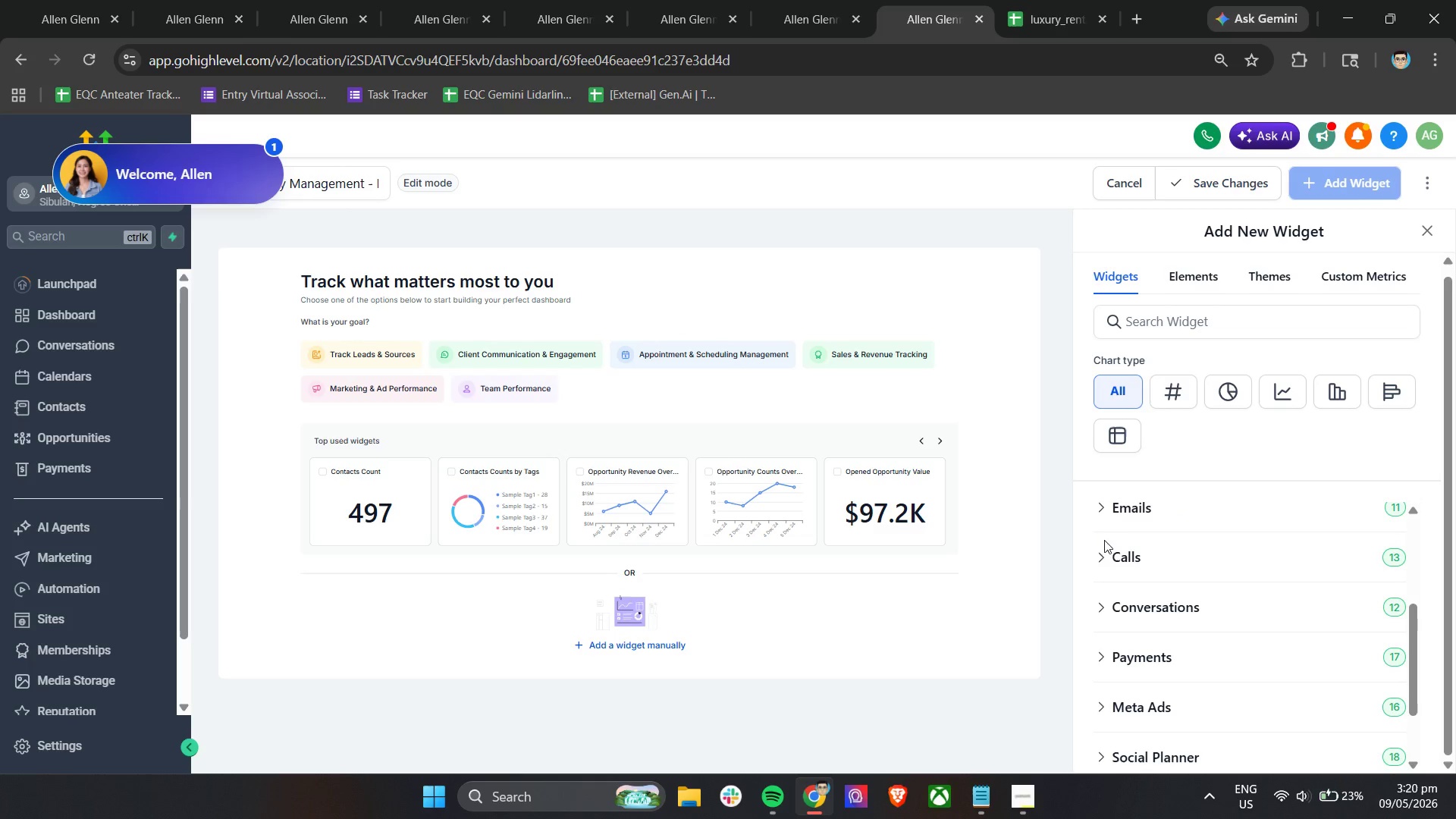 
left_click([1103, 516])
 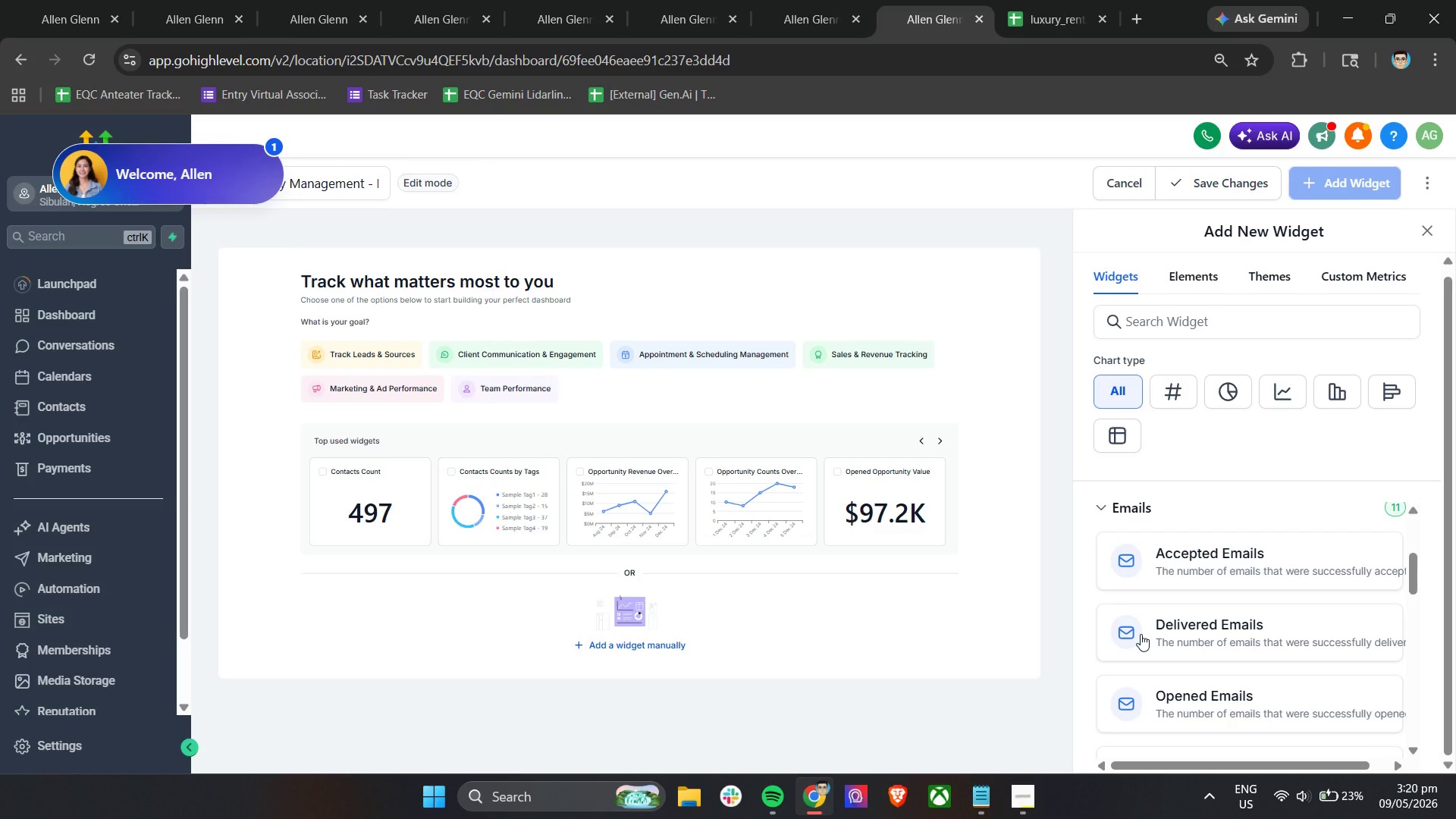 
scroll: coordinate [1141, 634], scroll_direction: down, amount: 1.0
 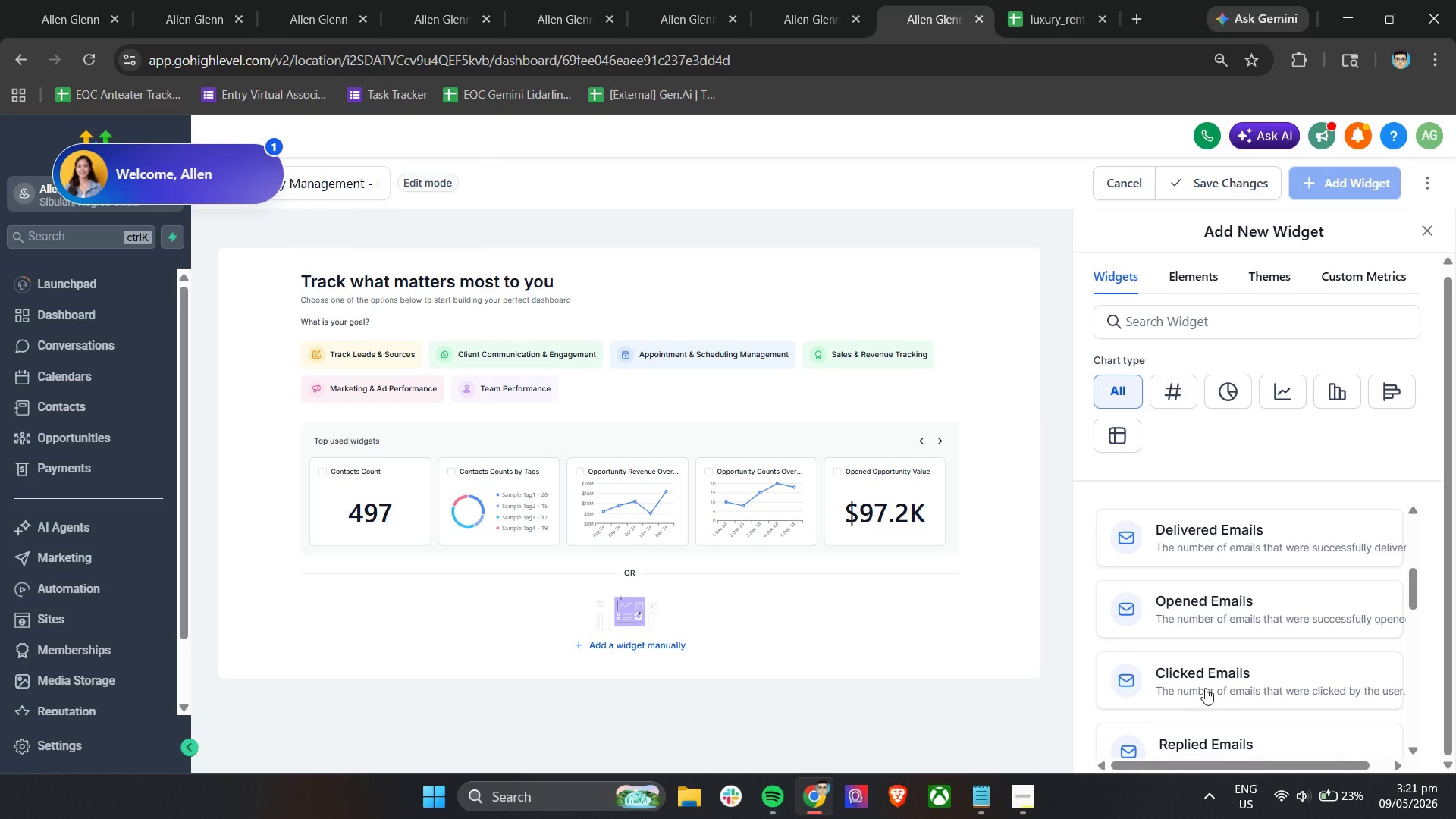 
left_click([1224, 532])
 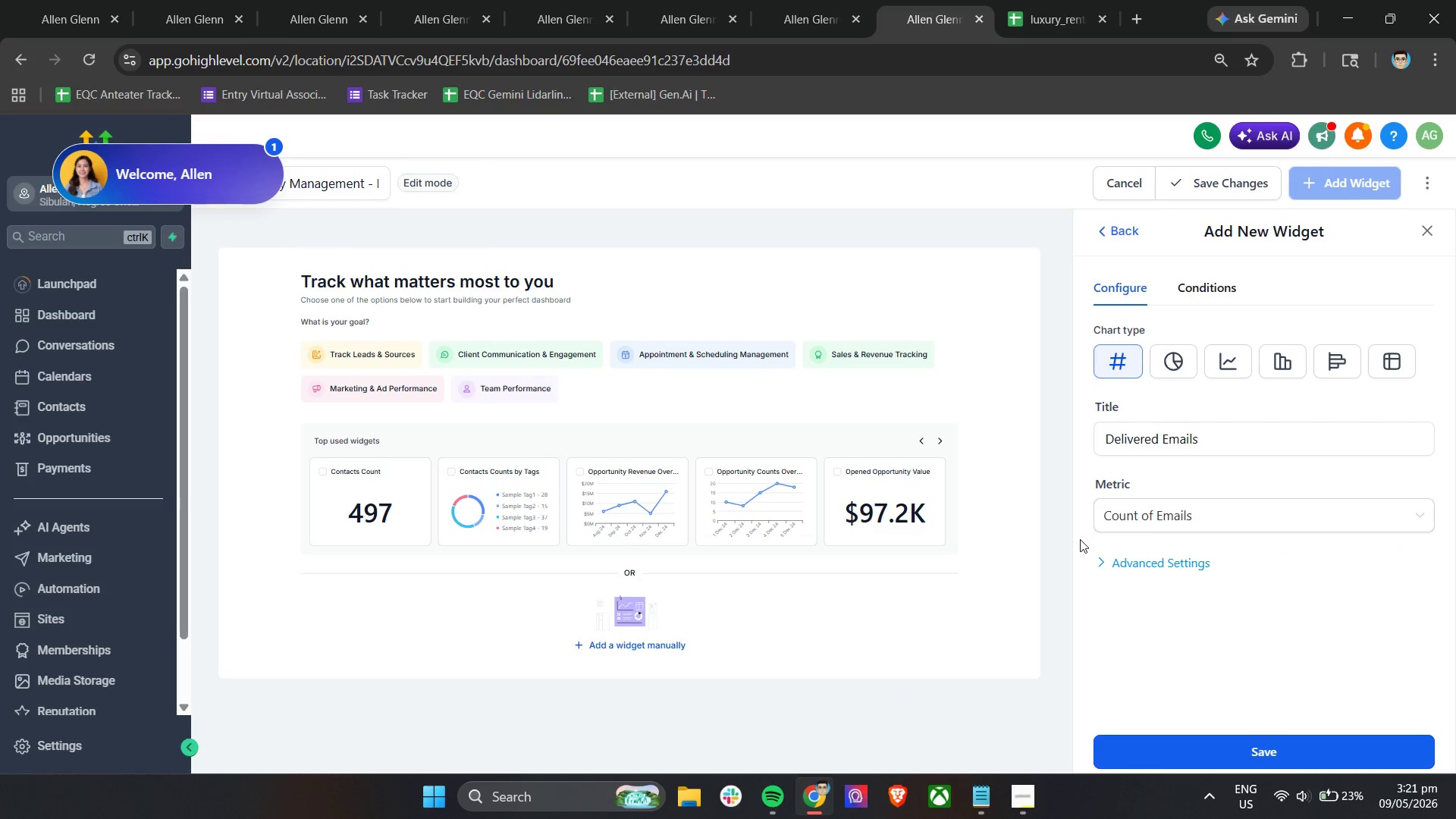 
left_click([1107, 557])
 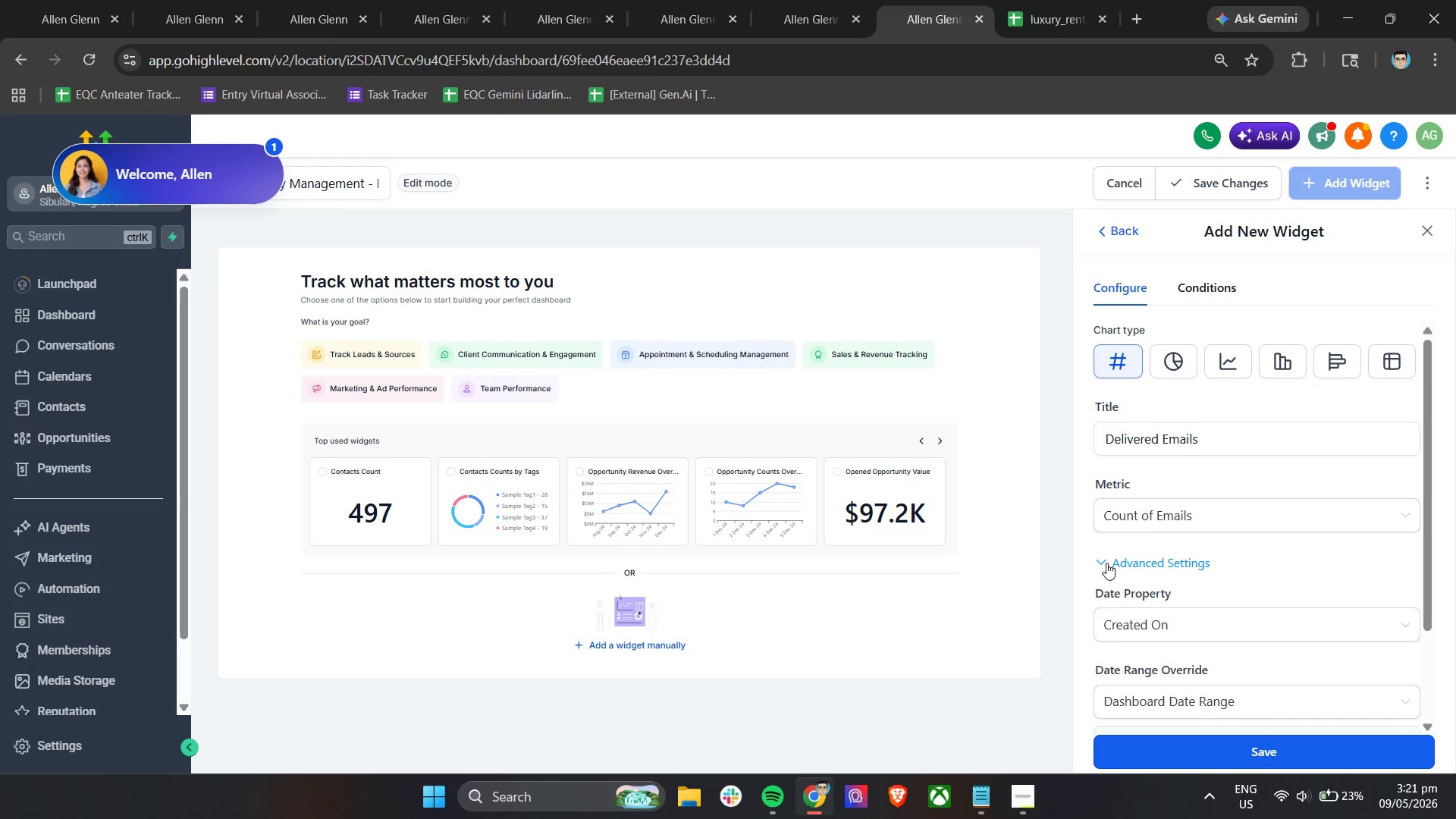 
double_click([1106, 563])
 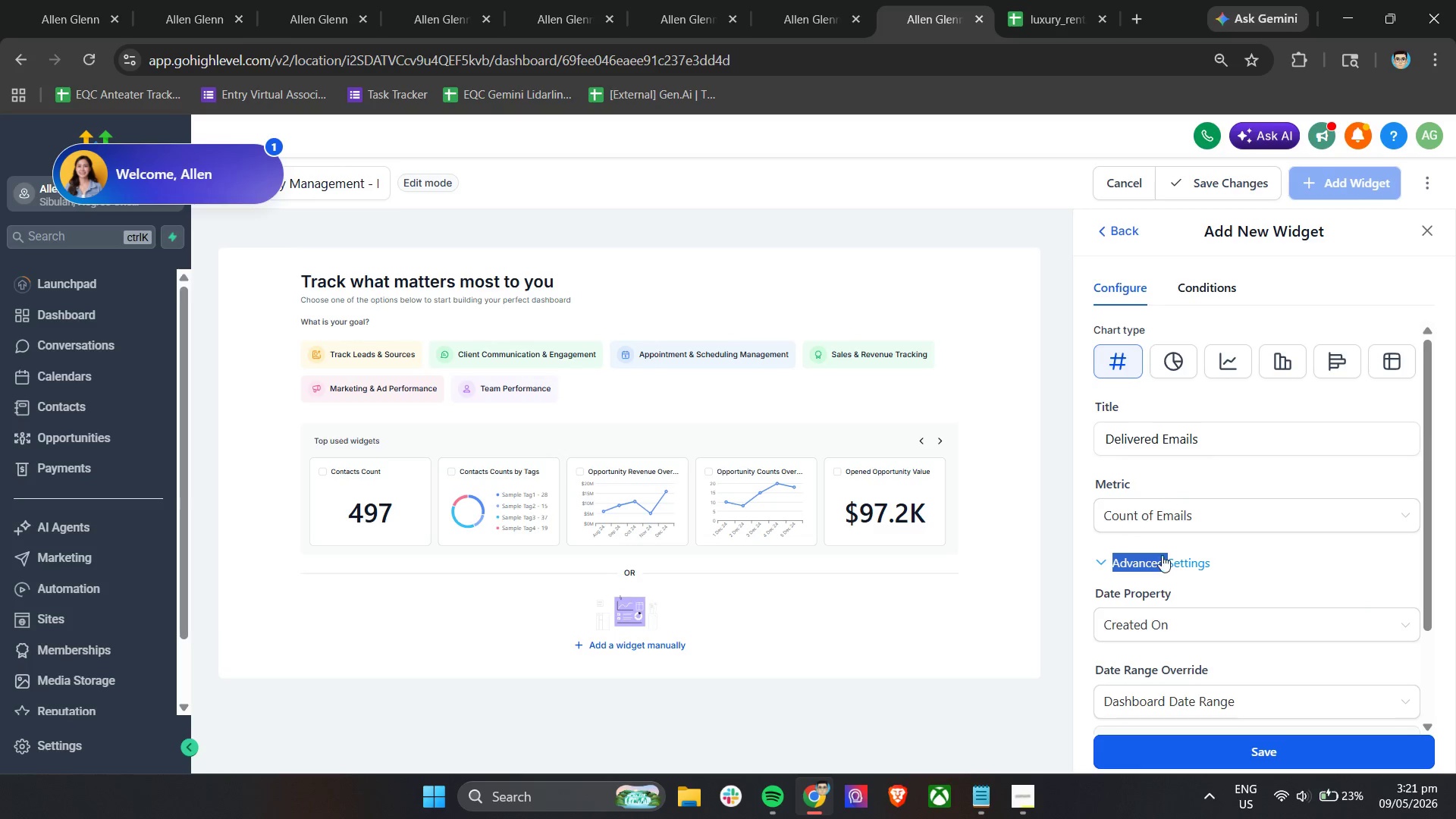 
left_click([1154, 563])
 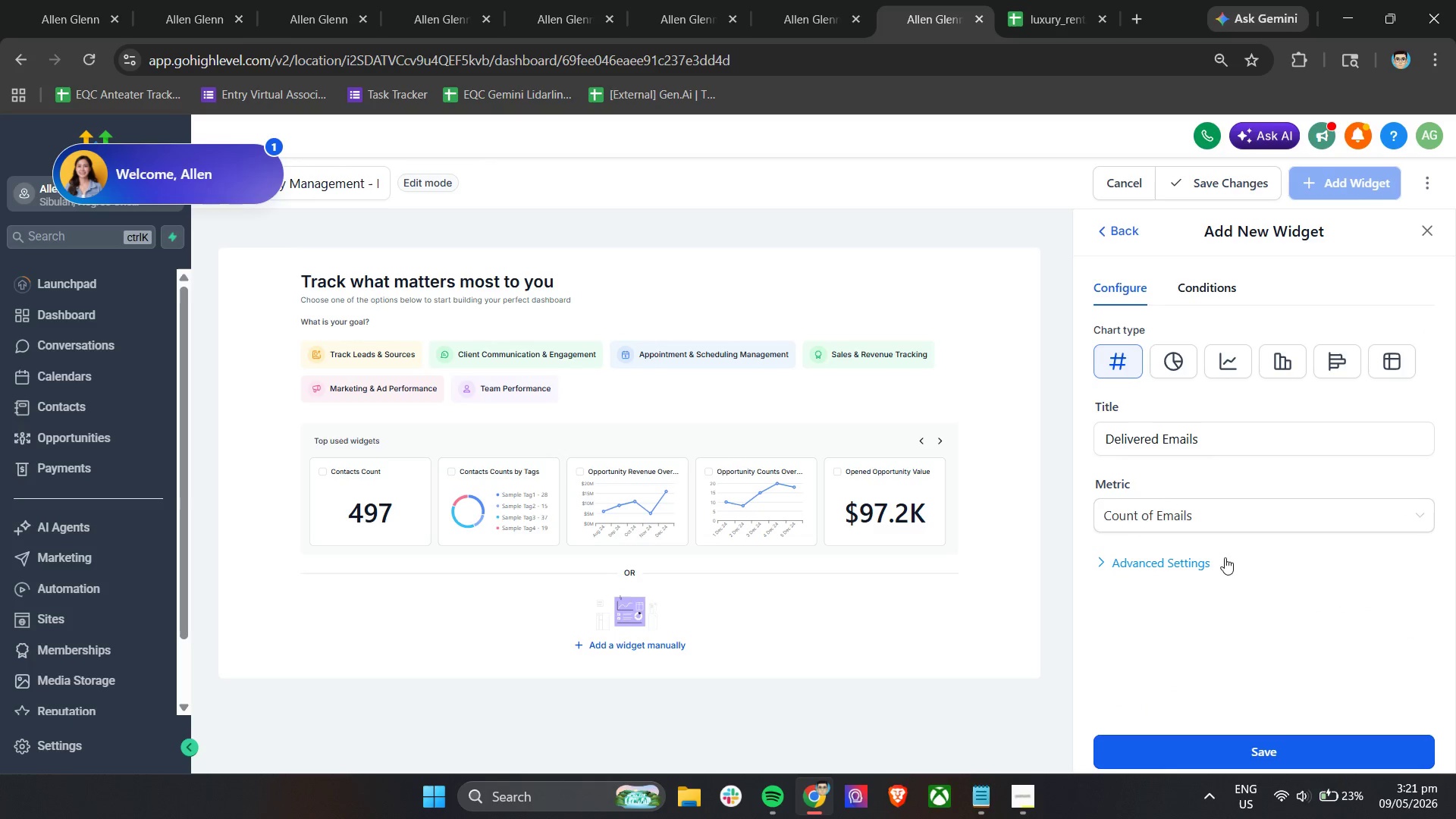 
left_click([1222, 750])
 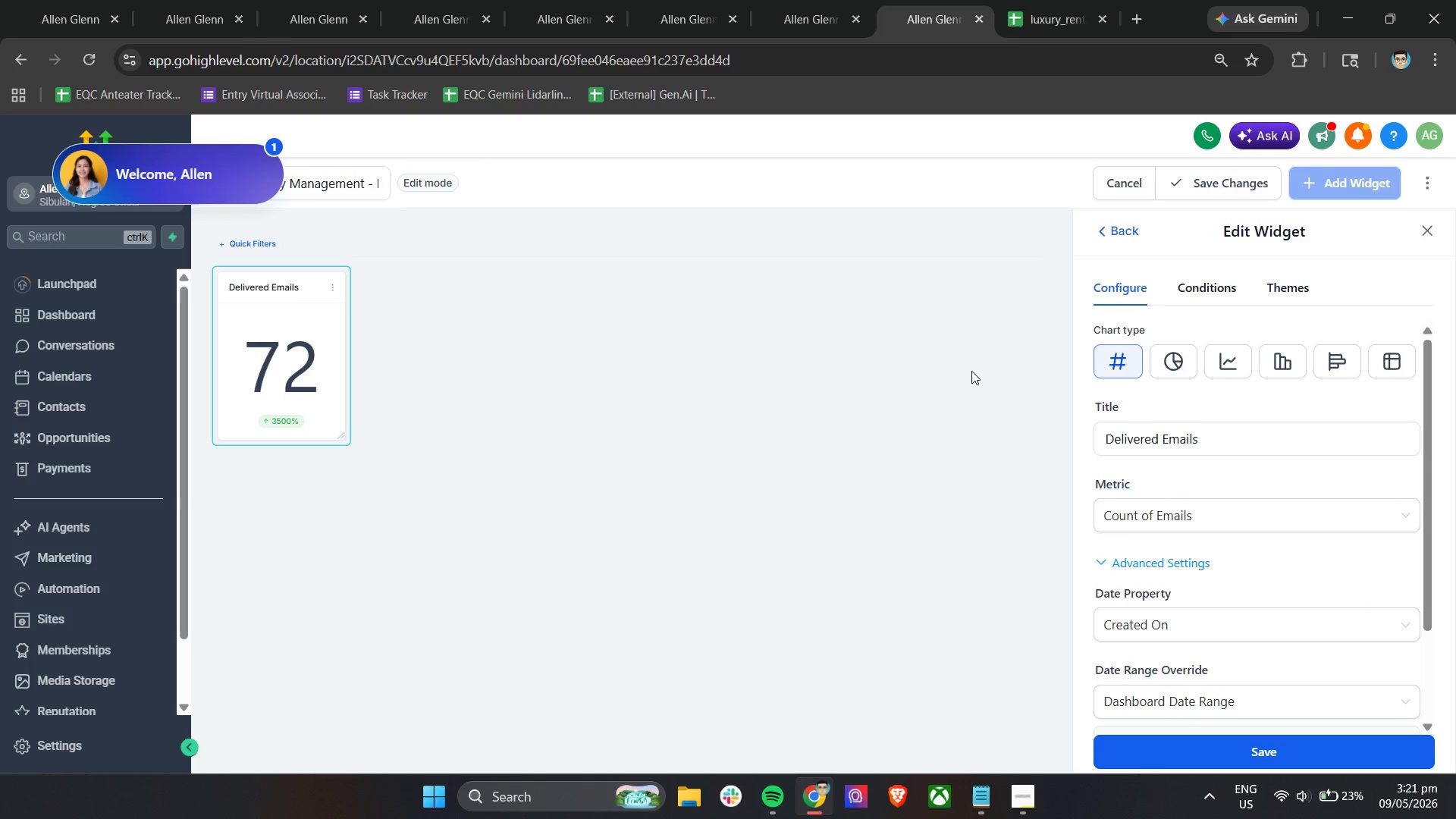 
scroll: coordinate [1254, 561], scroll_direction: down, amount: 5.0
 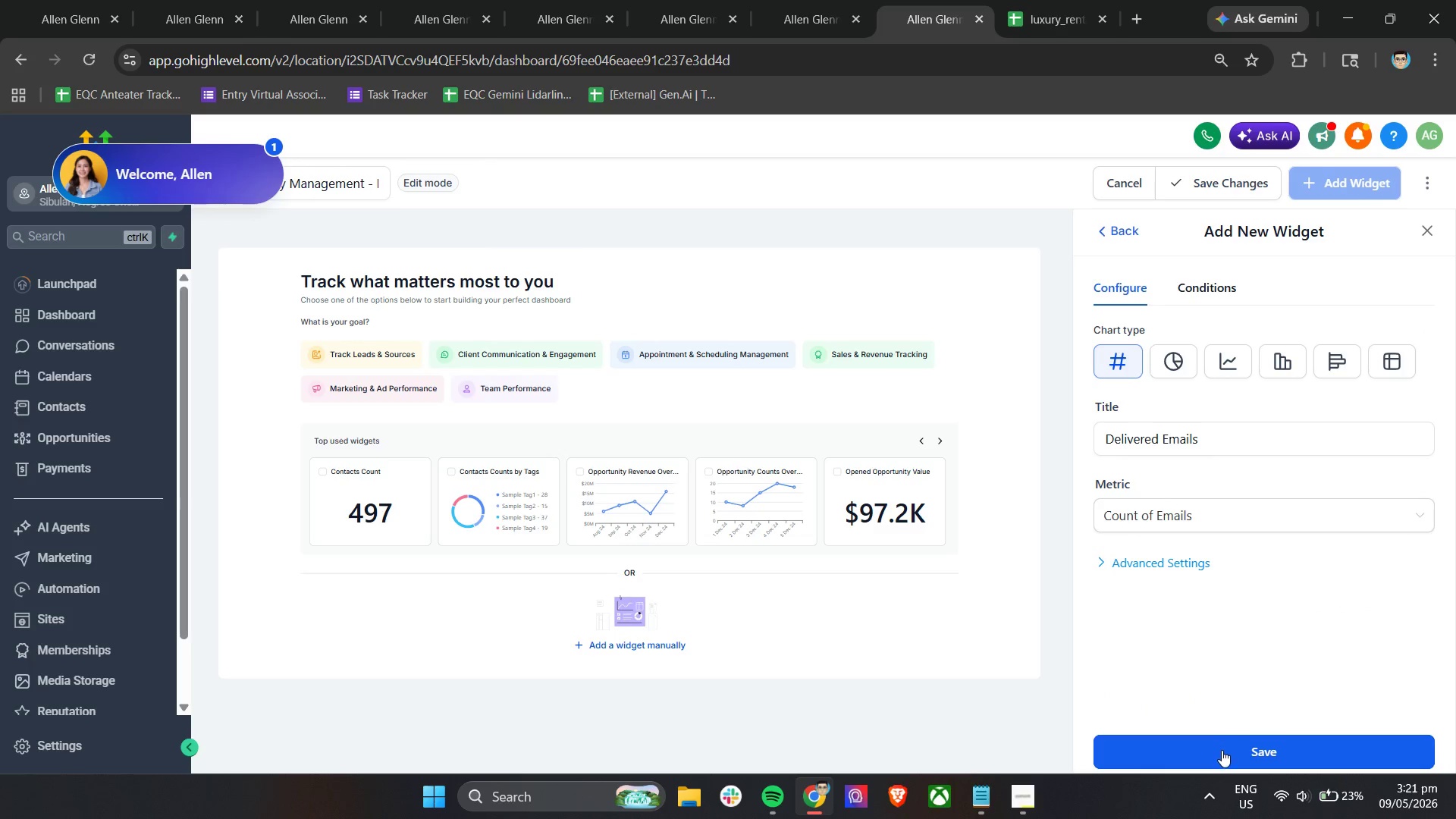 
left_click([1194, 276])
 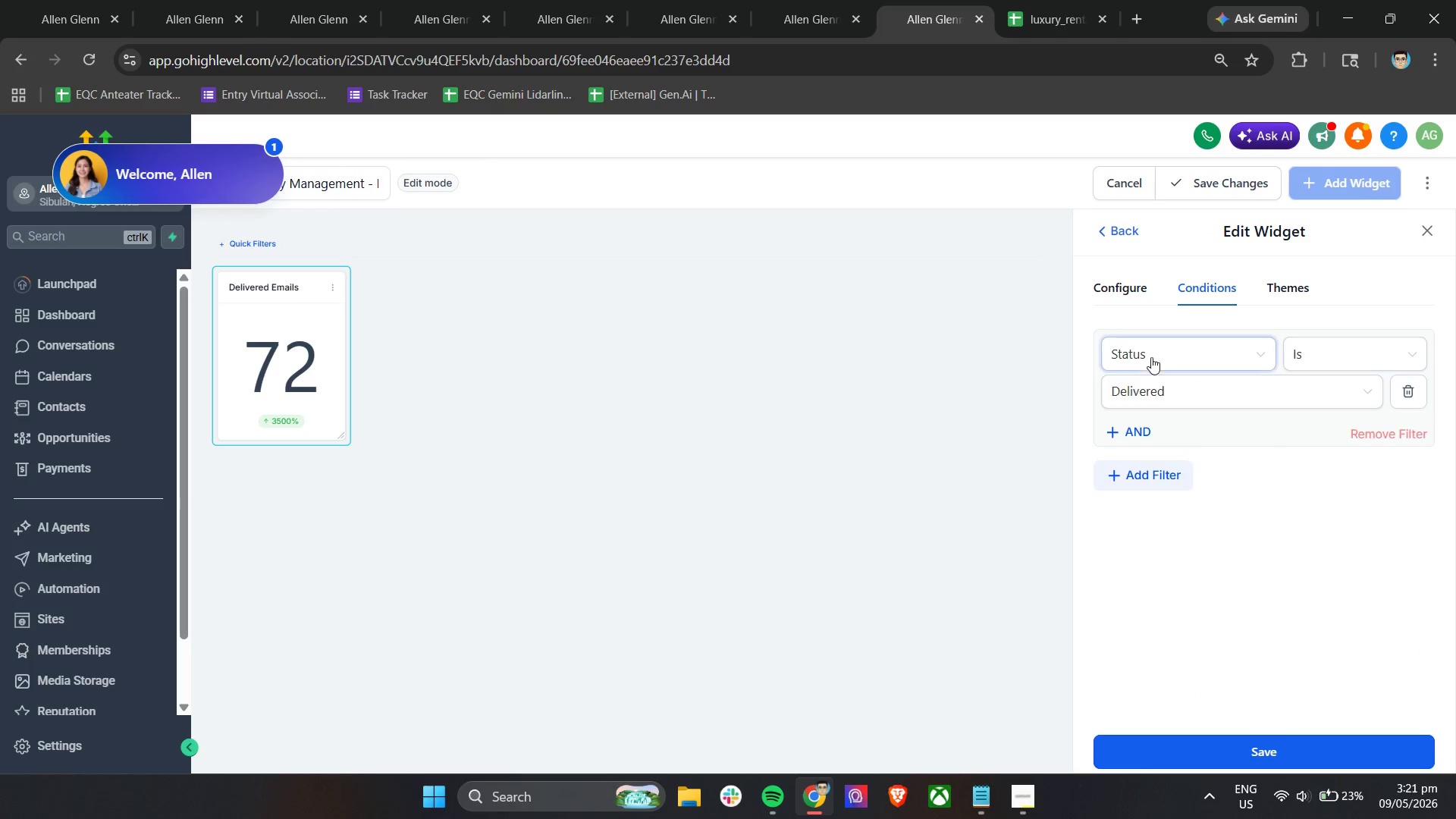 
left_click([1178, 356])
 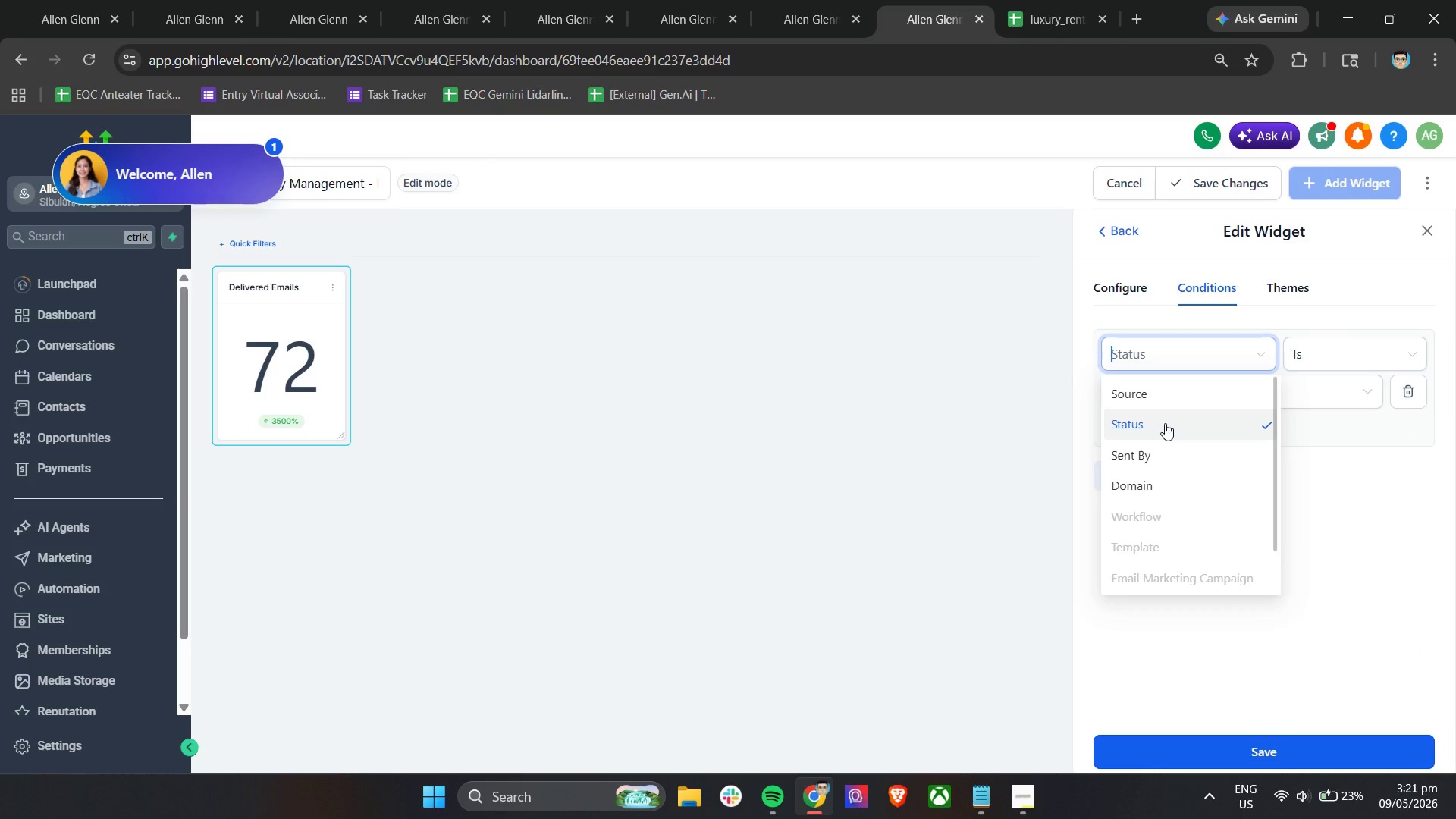 
double_click([1342, 344])
 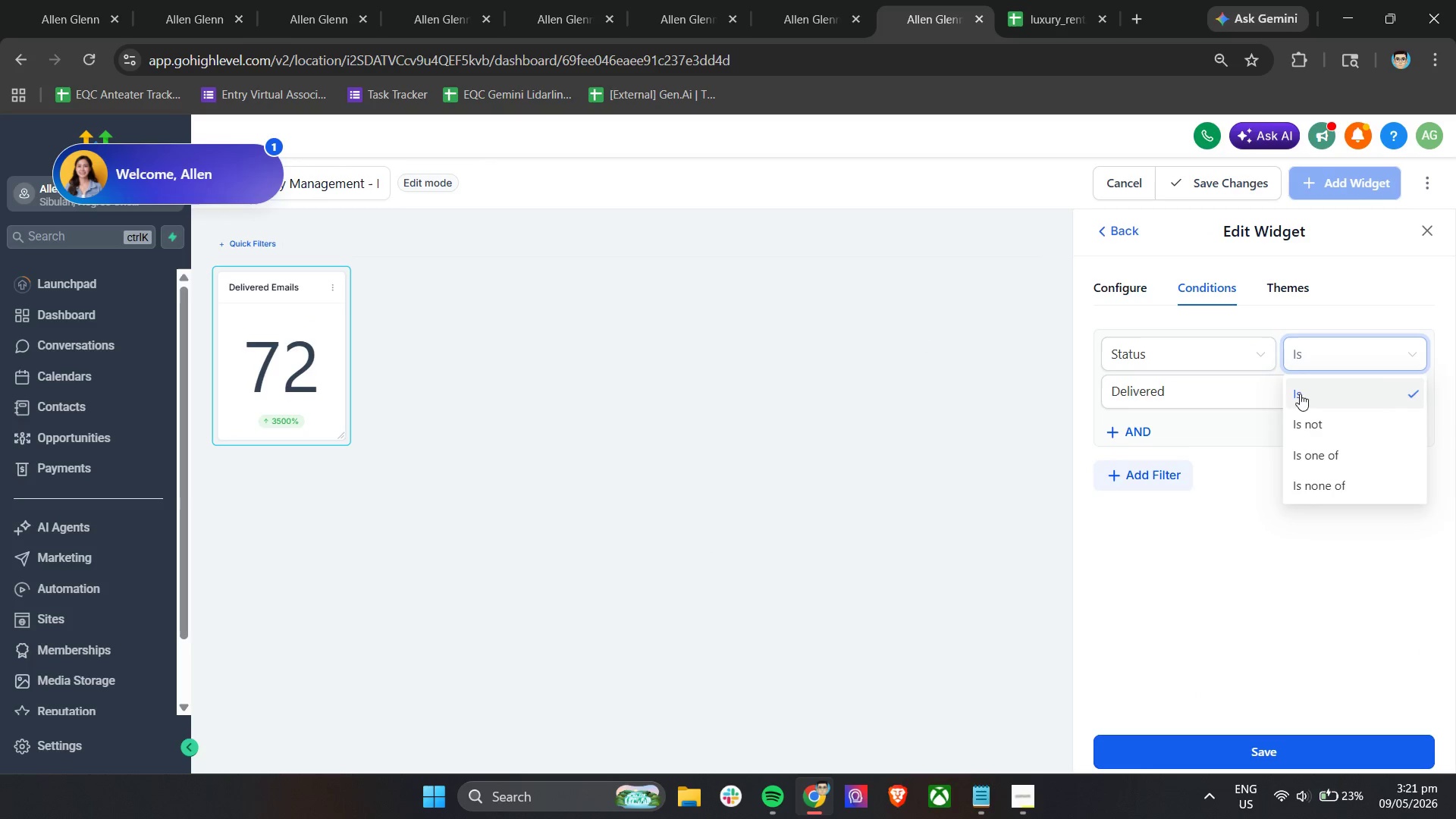 
left_click([1241, 394])
 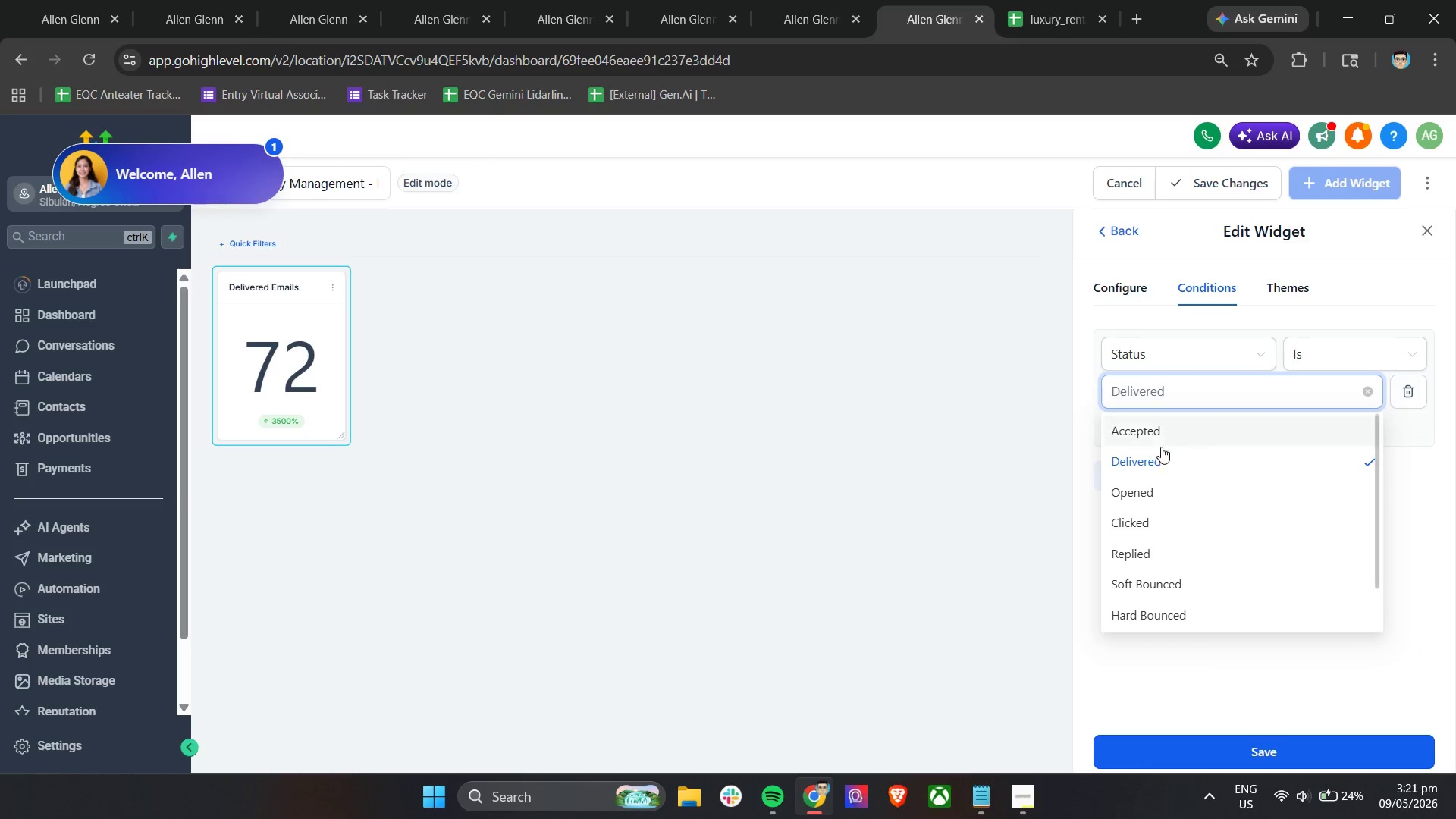 
left_click([1154, 462])
 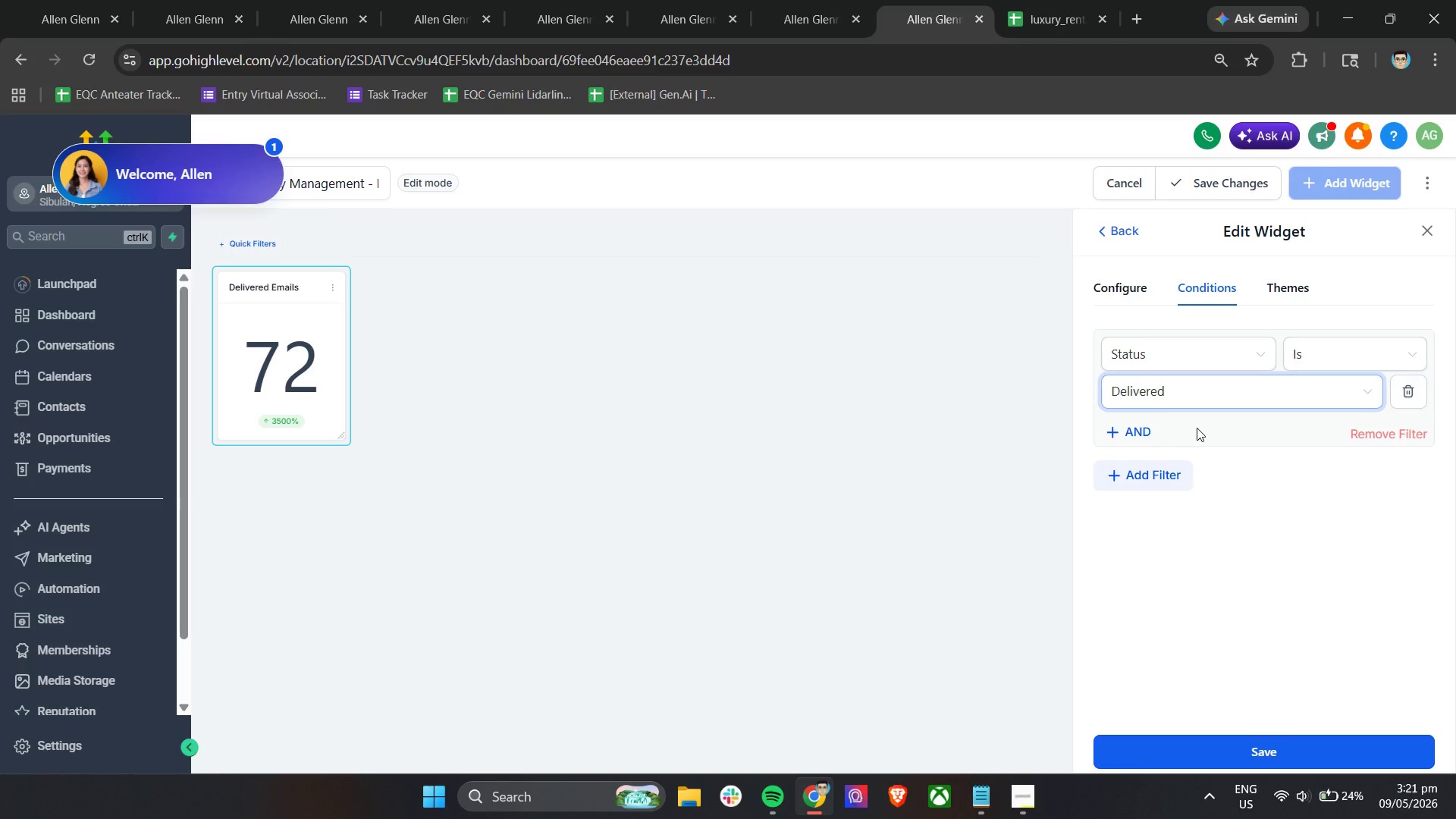 
left_click([1197, 428])
 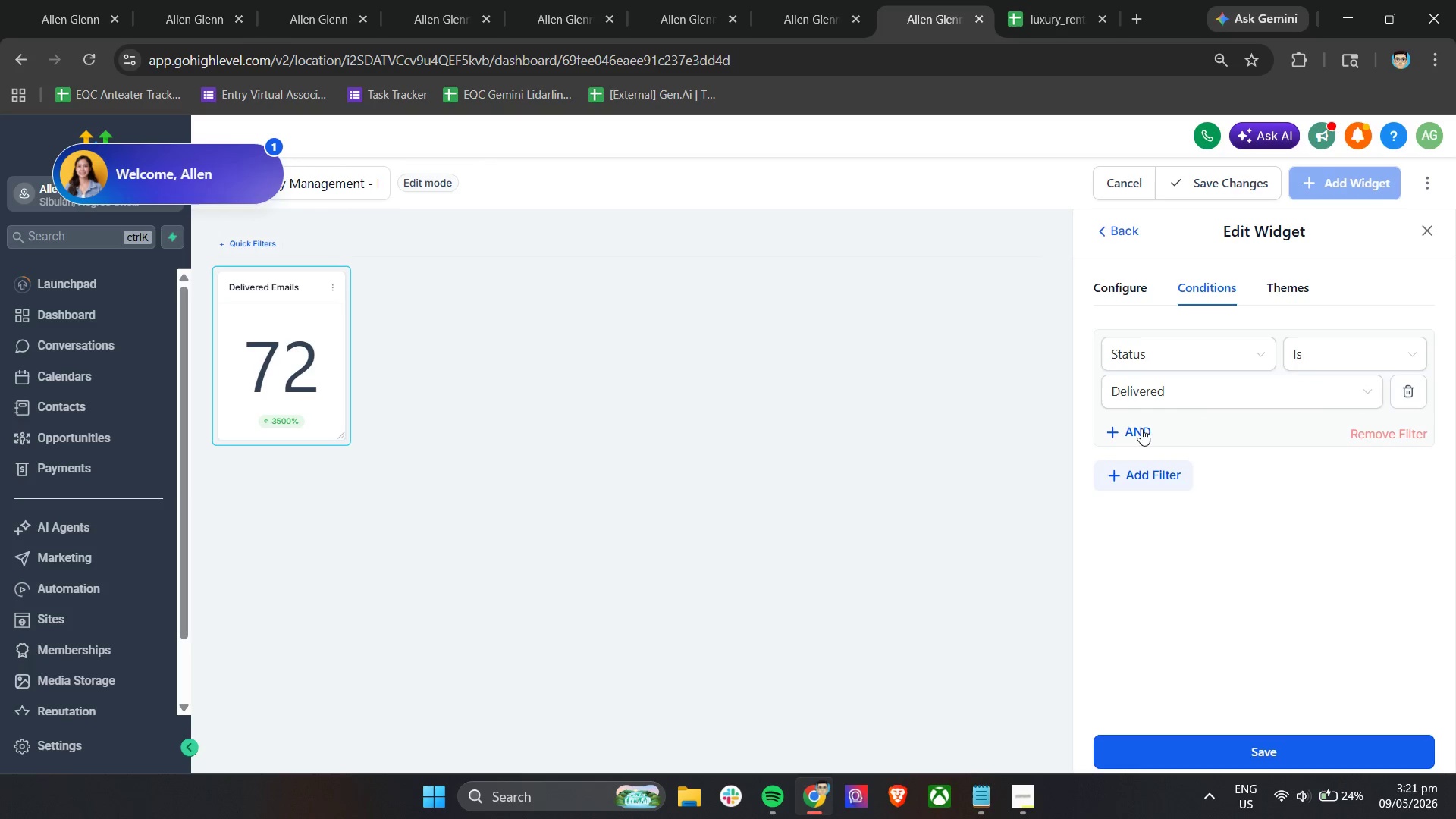 
double_click([1163, 486])
 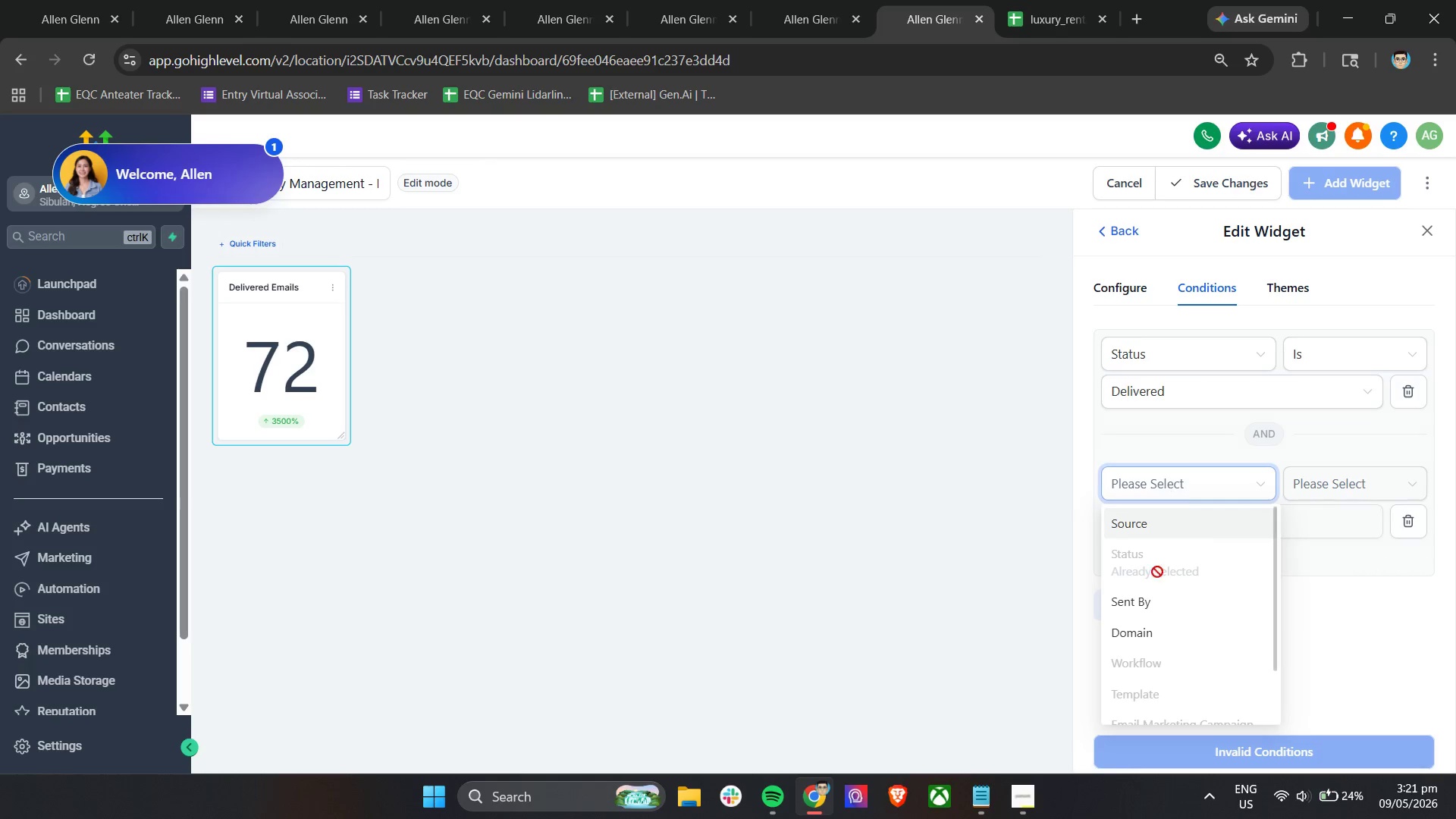 
scroll: coordinate [1166, 589], scroll_direction: down, amount: 1.0
 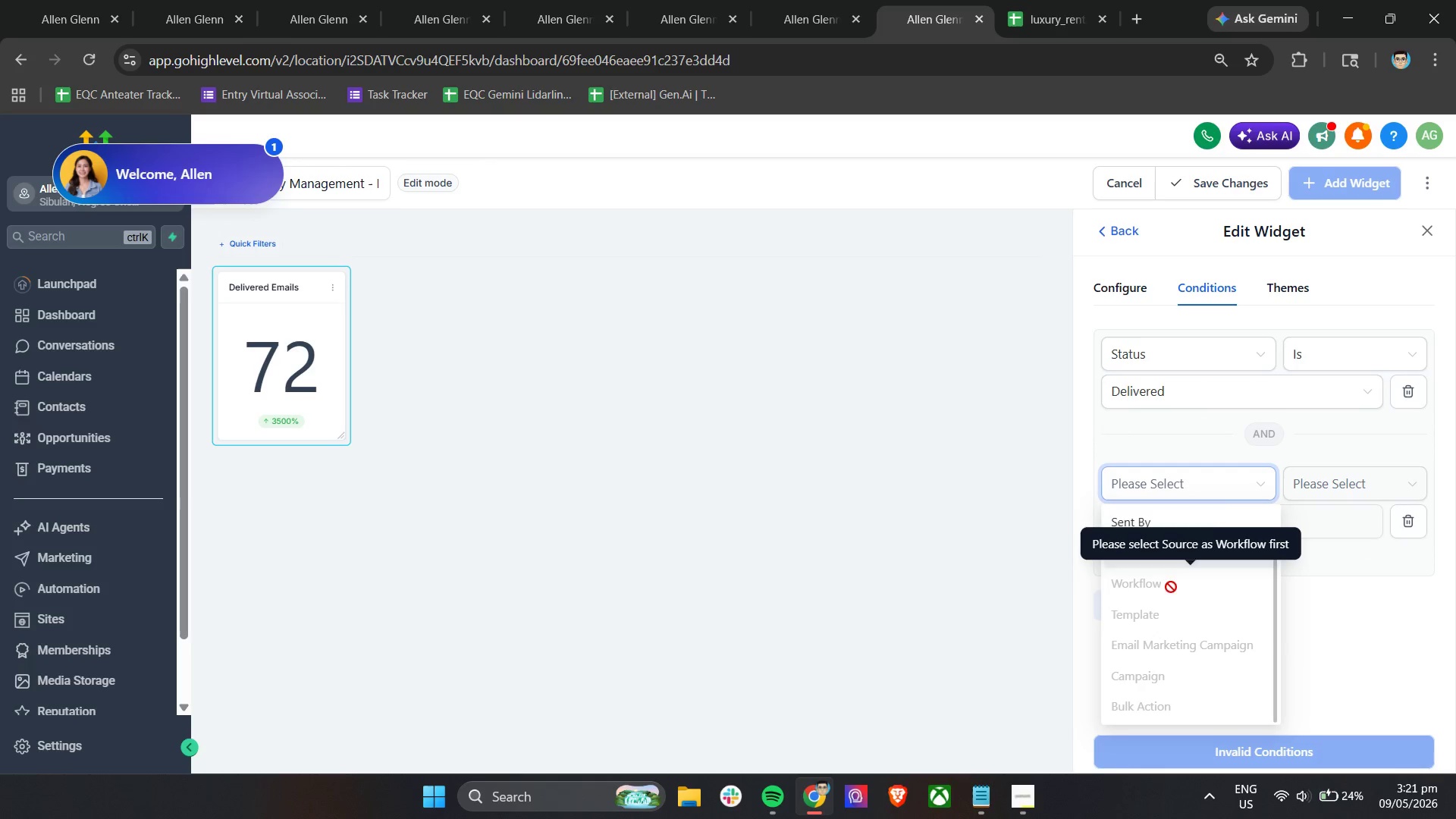 
scroll: coordinate [1188, 564], scroll_direction: up, amount: 10.0
 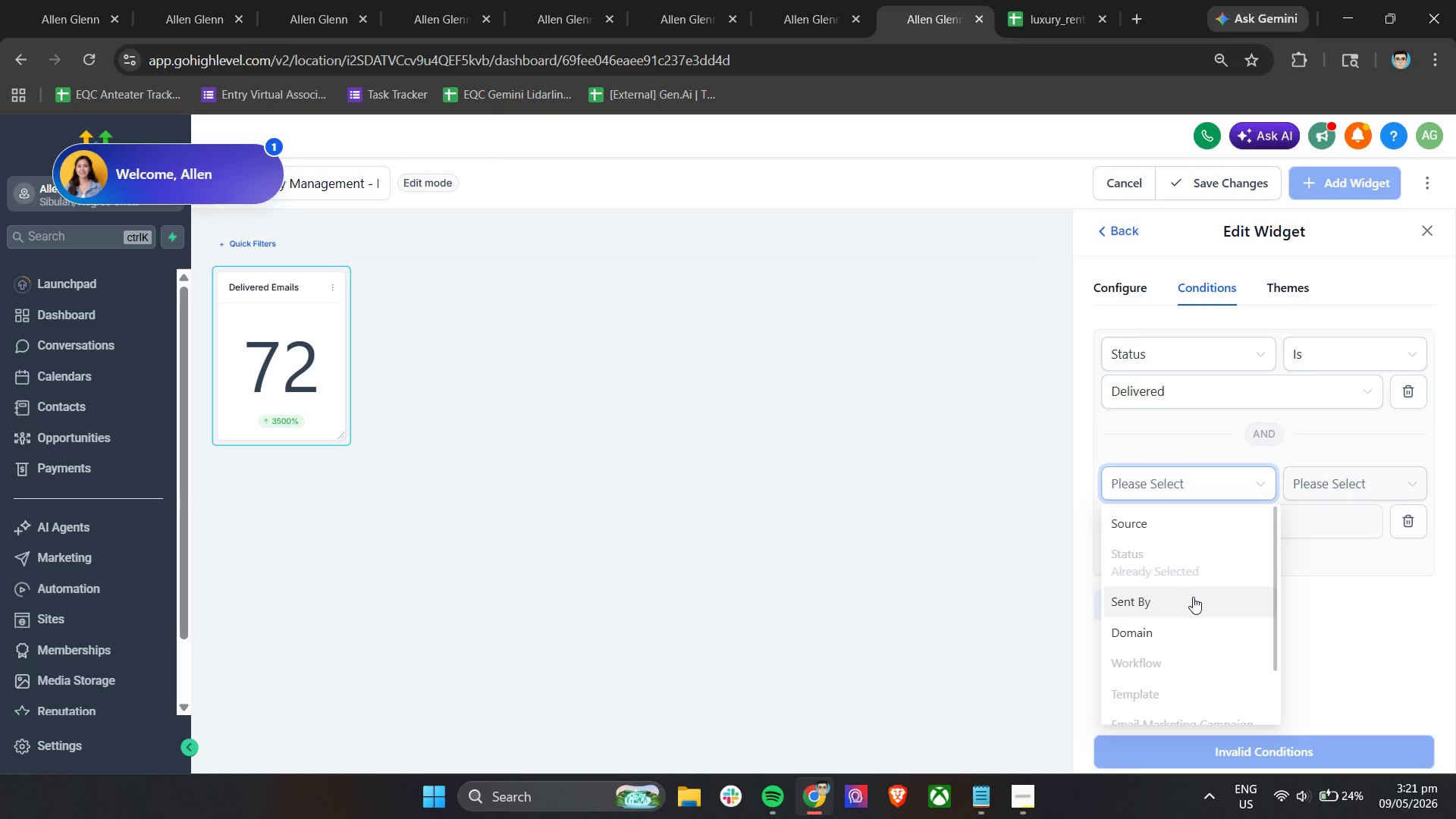 
scroll: coordinate [1186, 597], scroll_direction: down, amount: 6.0
 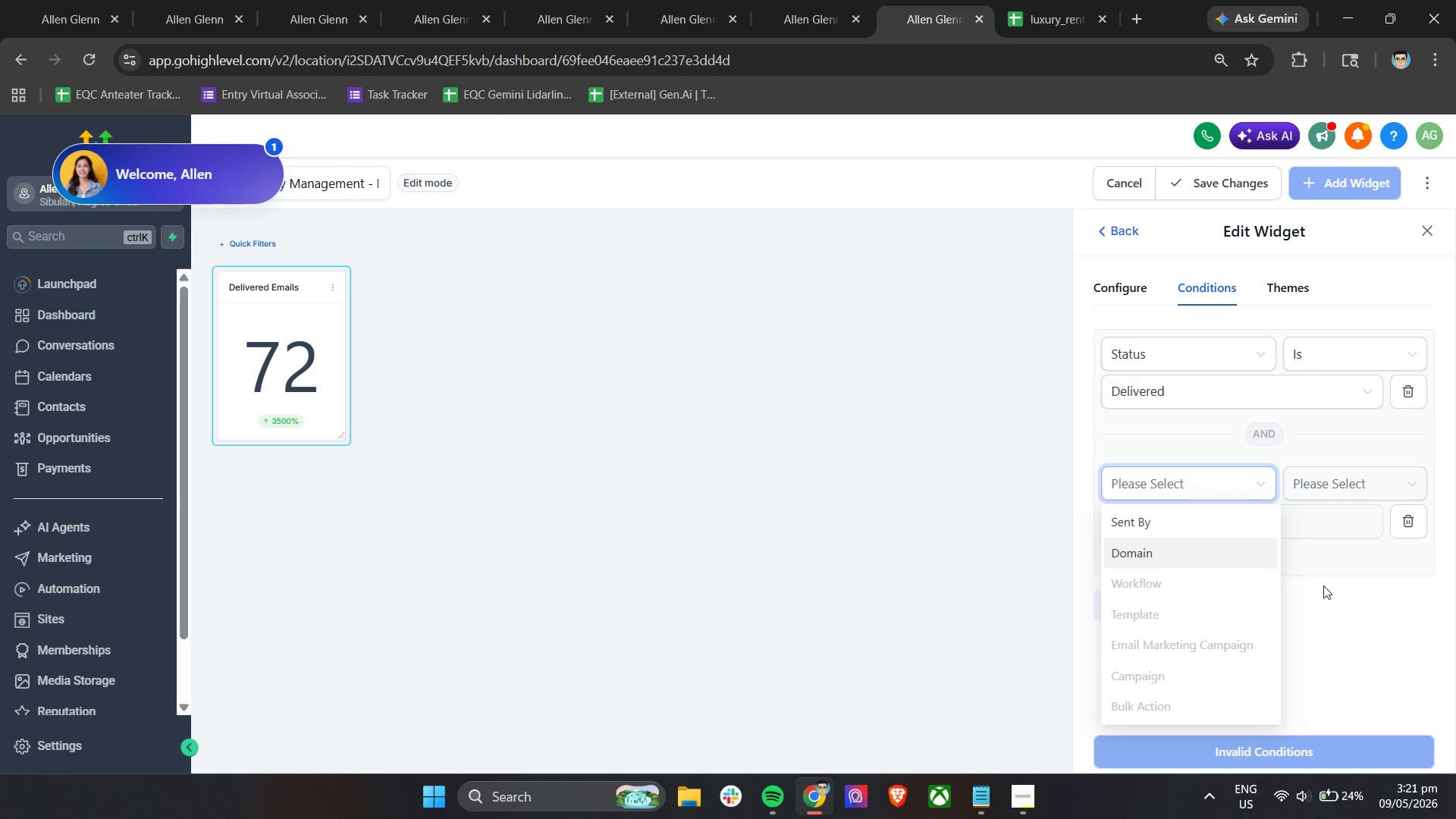 
wait(6.87)
 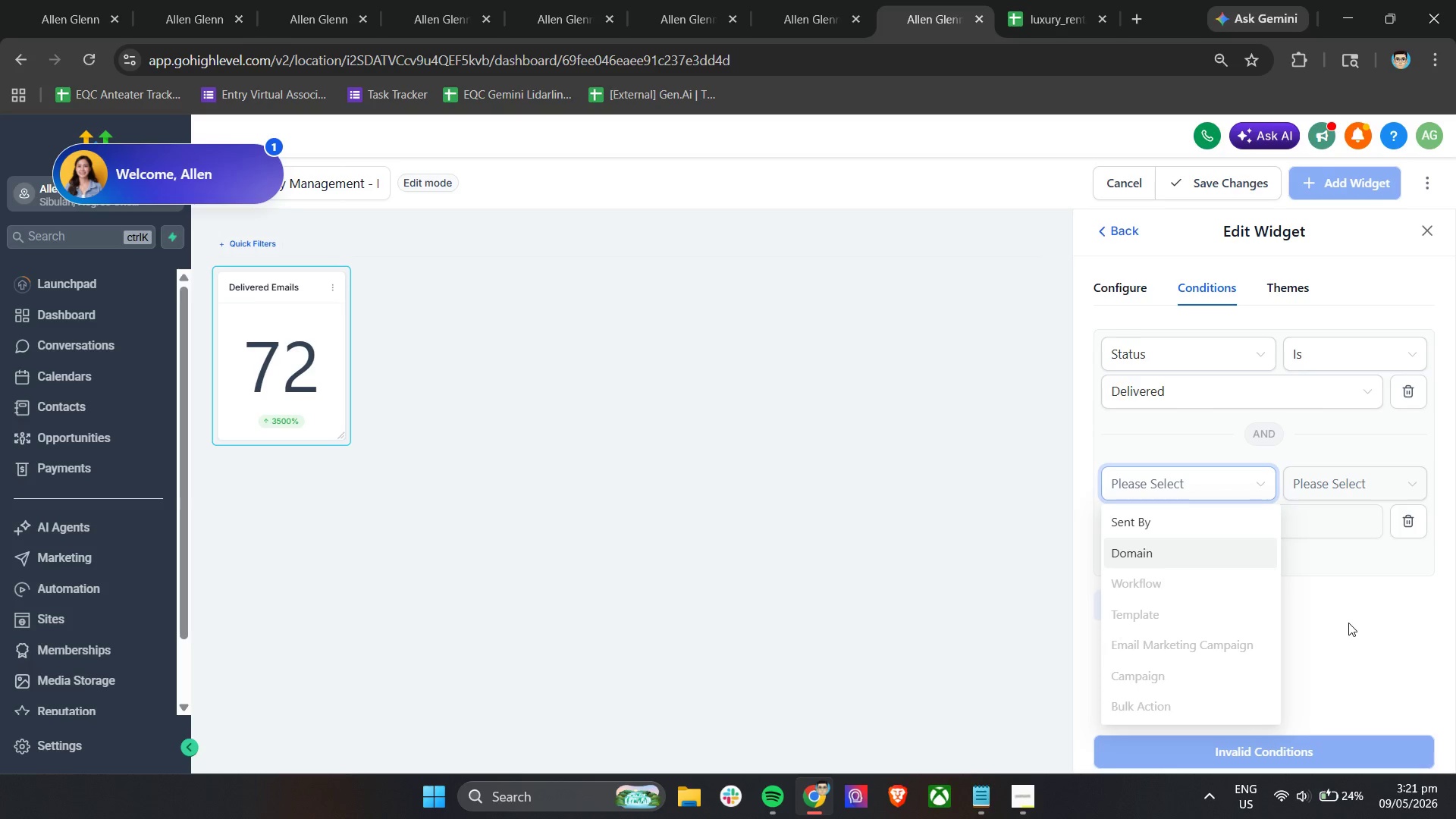 
mouse_move([1172, 592])
 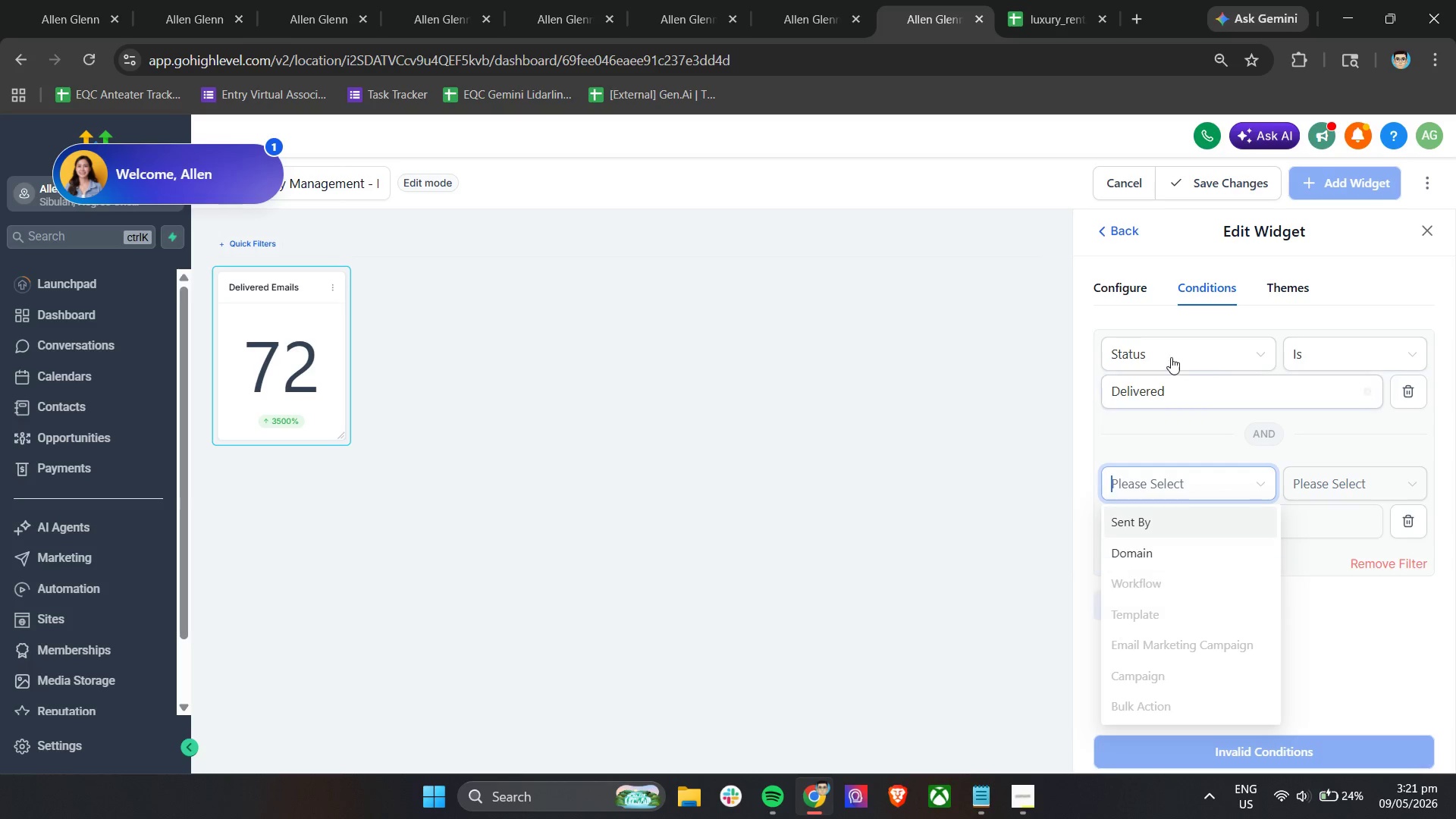 
left_click([1171, 355])
 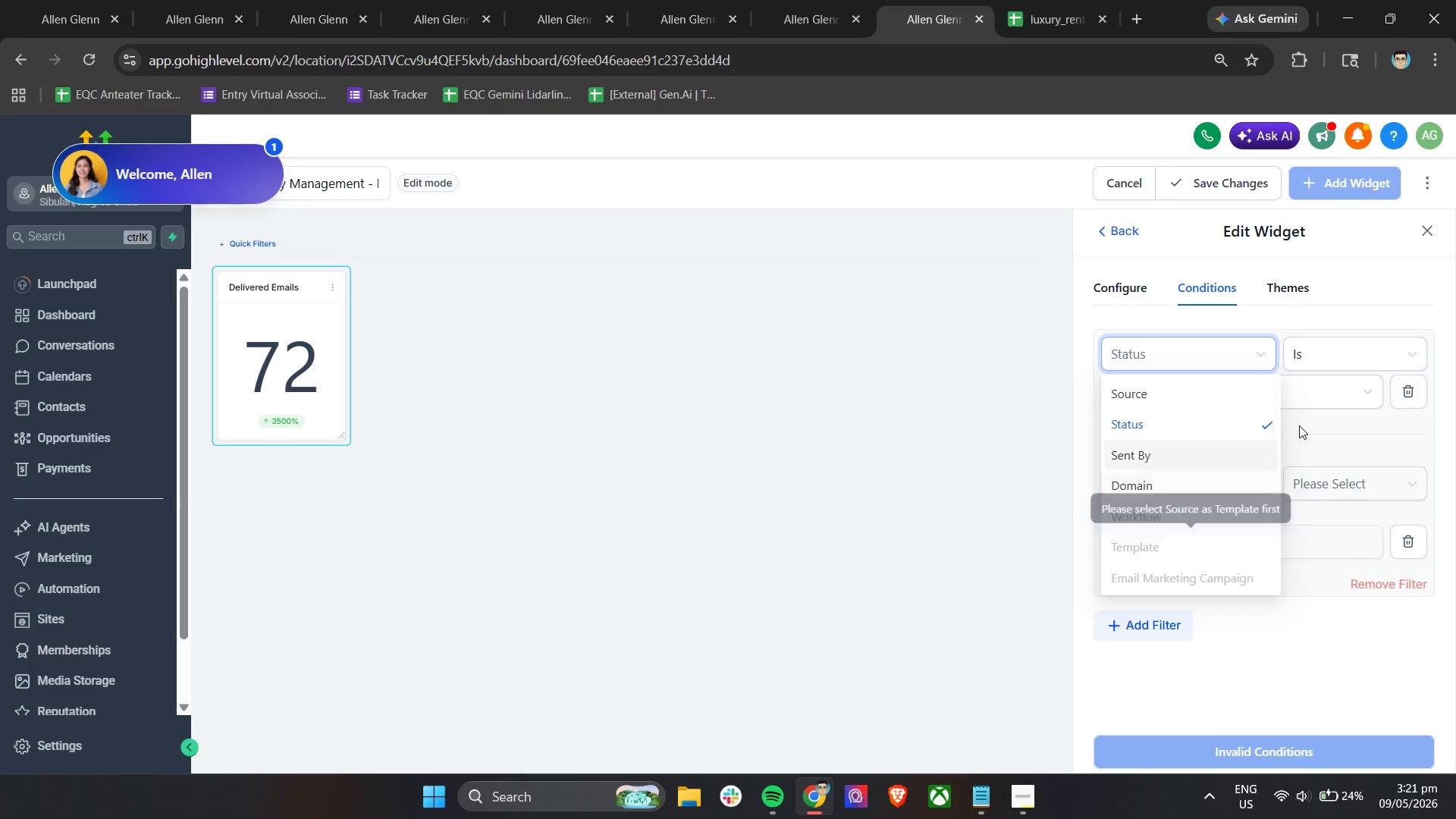 
double_click([1181, 495])
 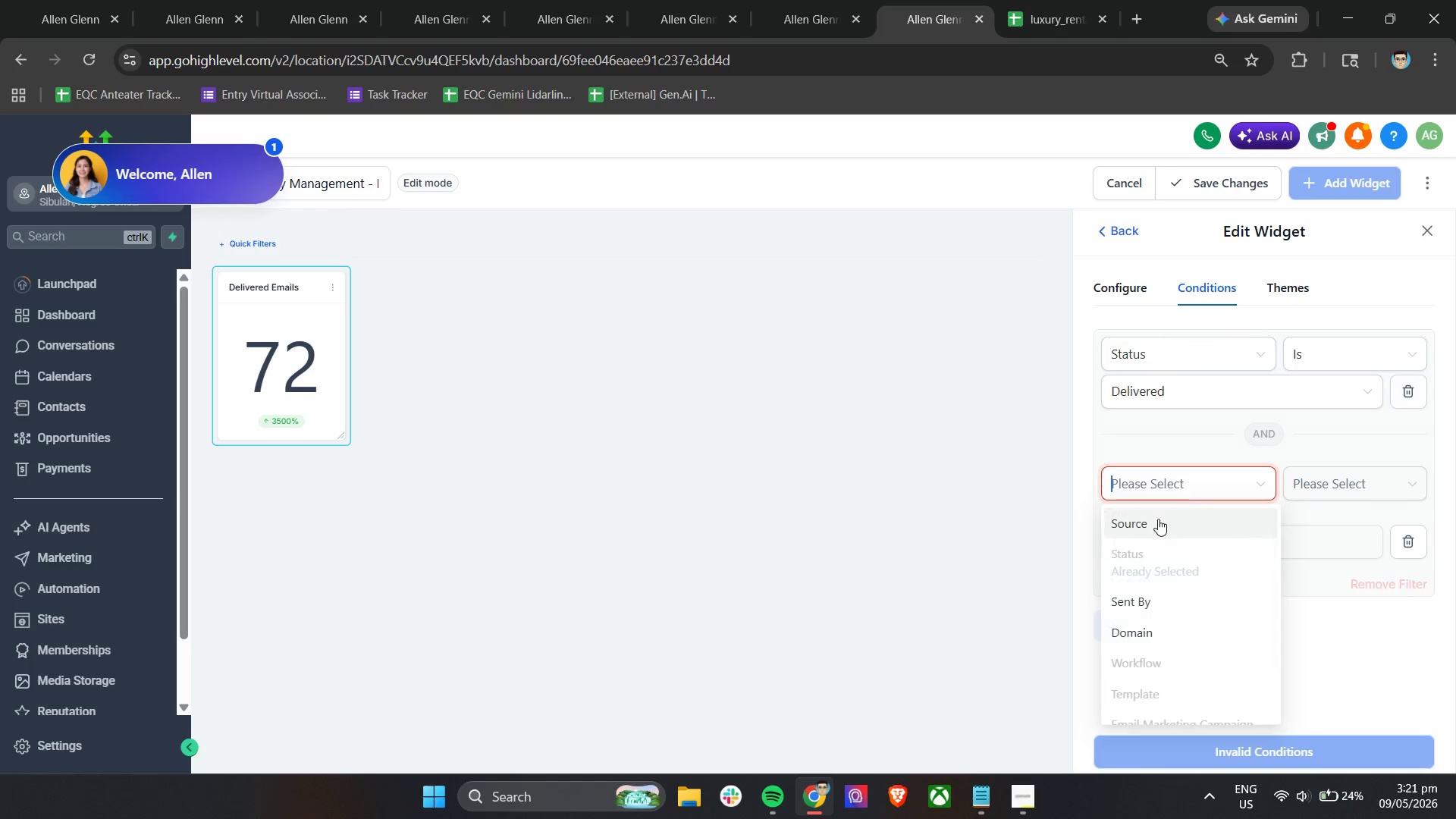 
left_click([1155, 528])
 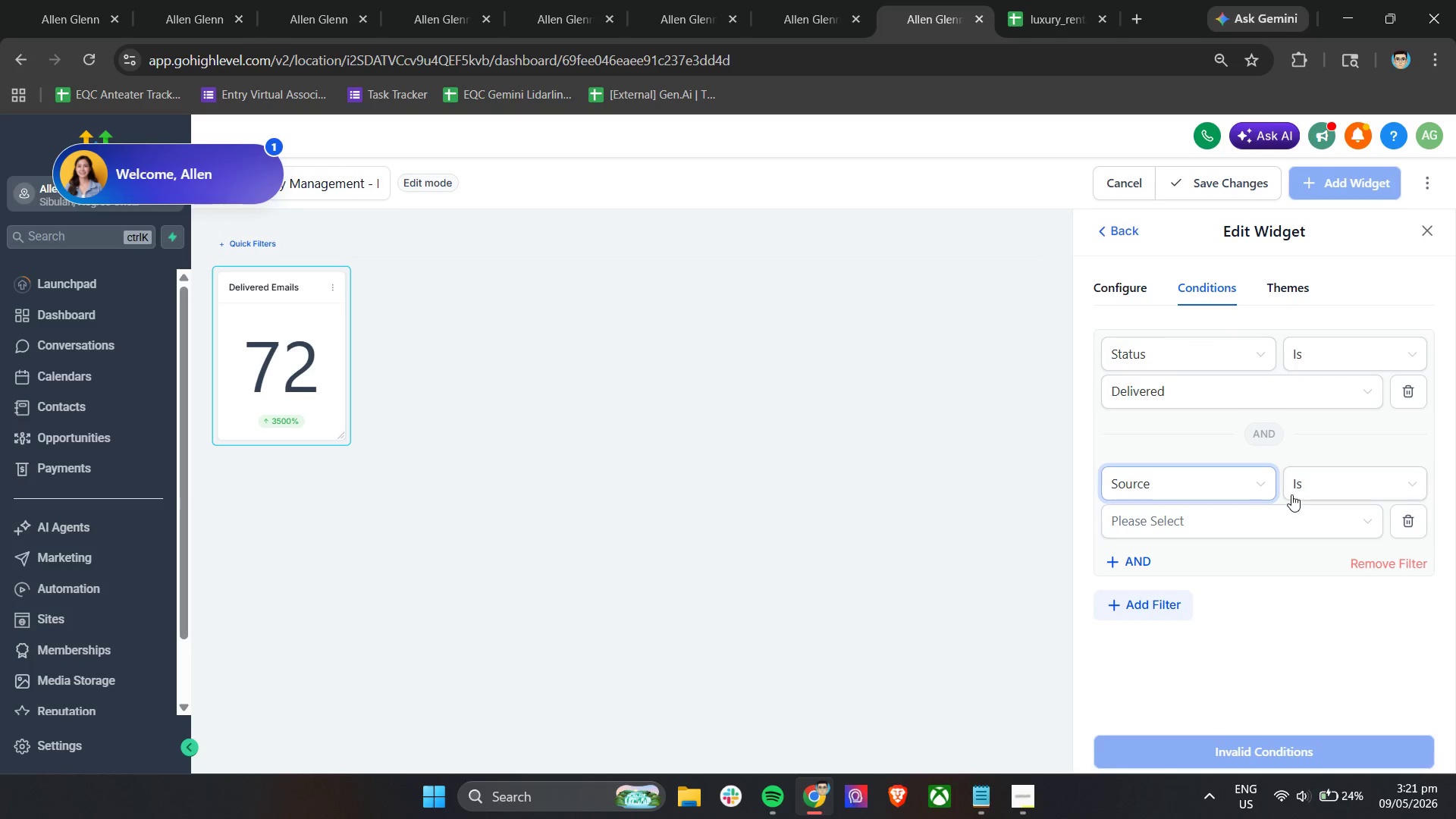 
left_click([1203, 532])
 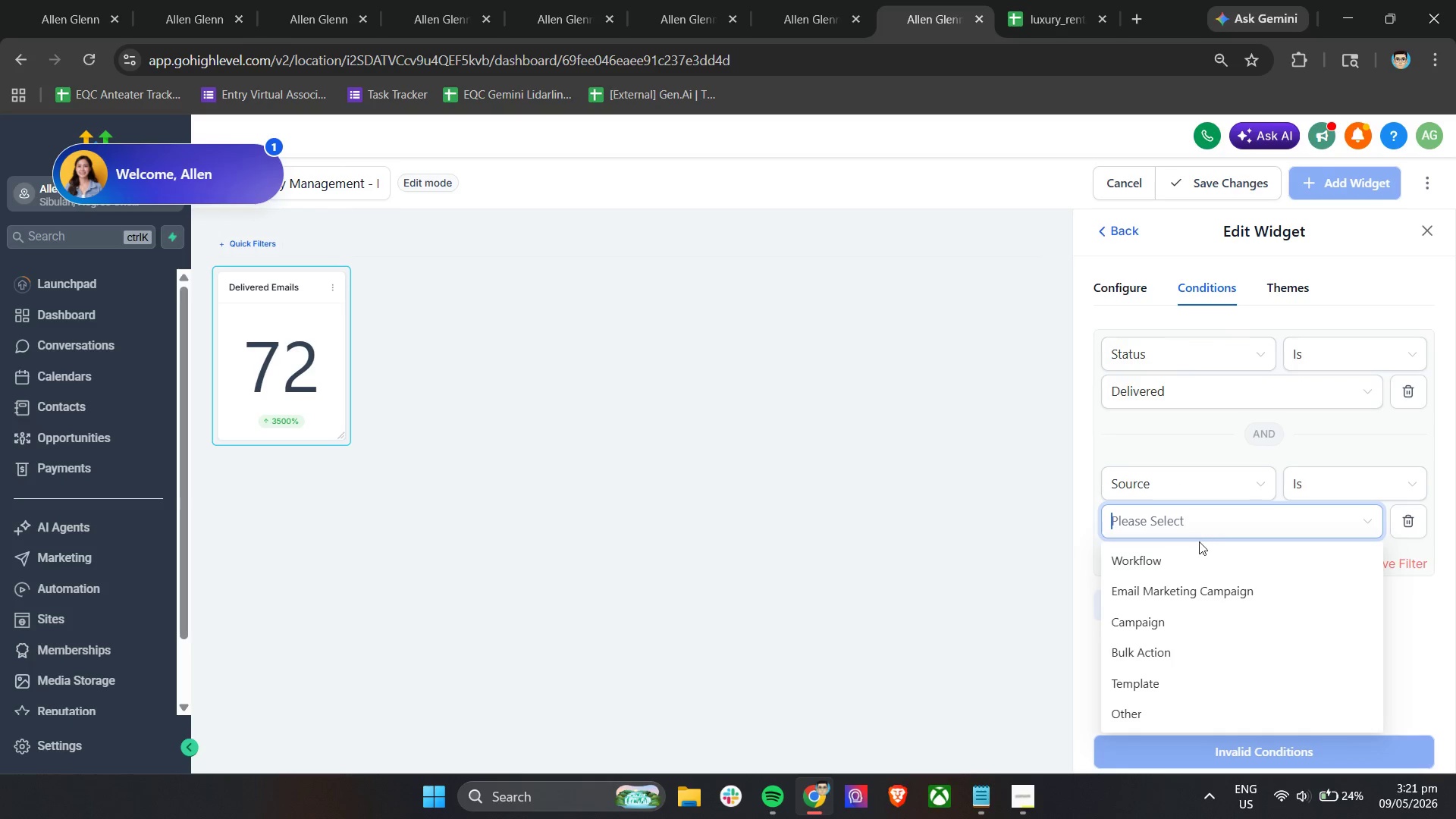 
left_click([1185, 570])
 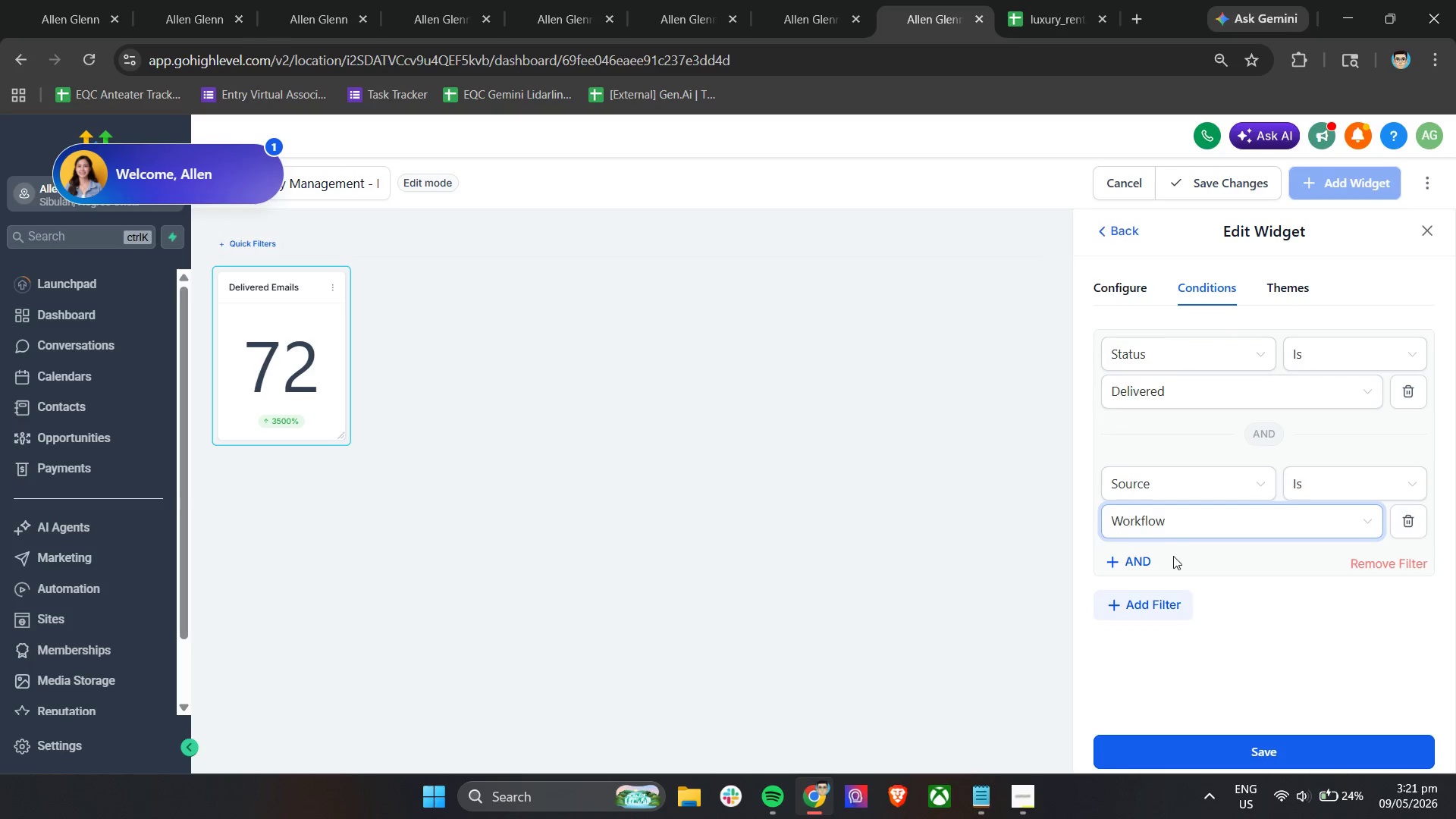 
left_click([1142, 565])
 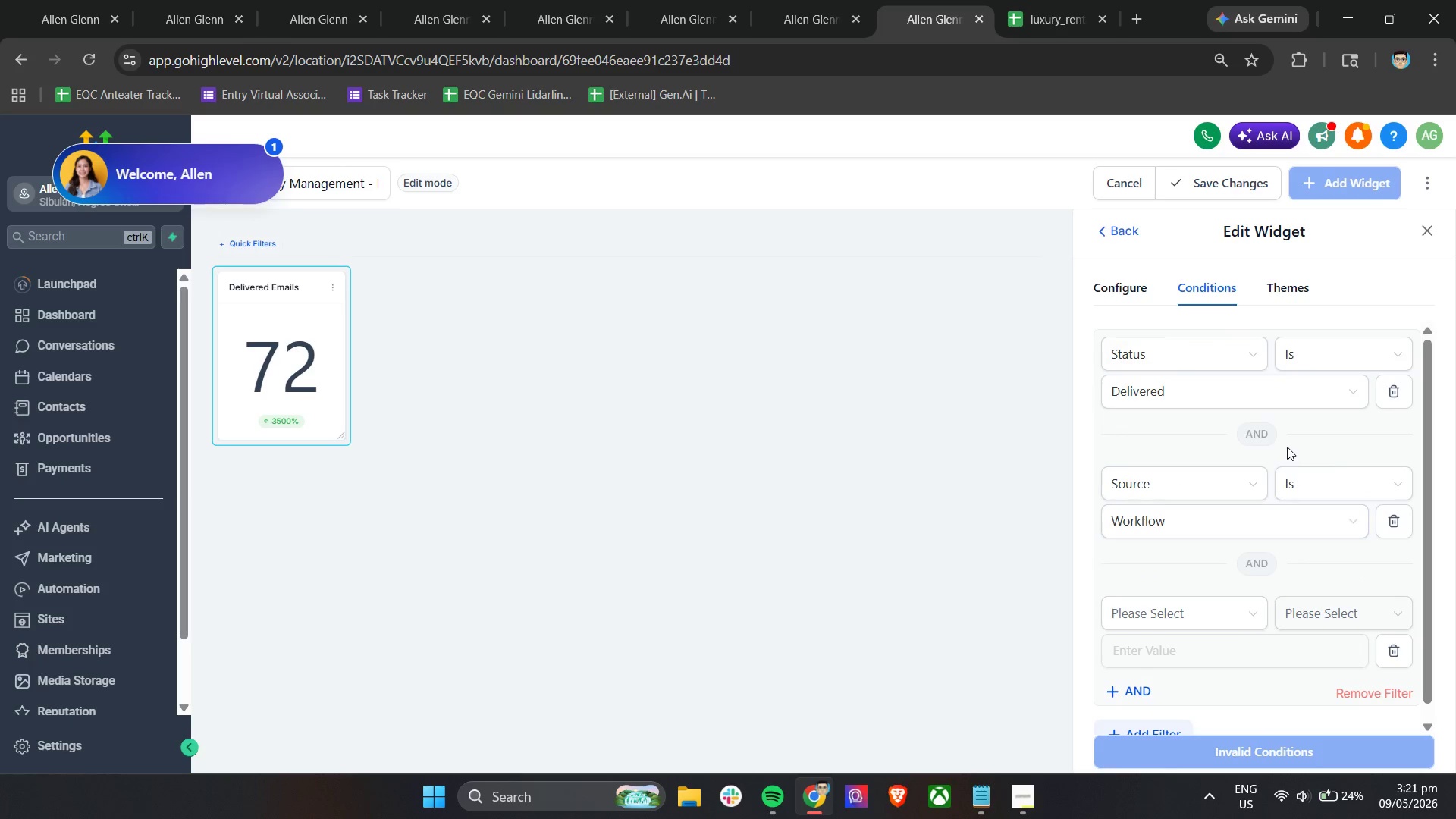 
left_click([1385, 525])
 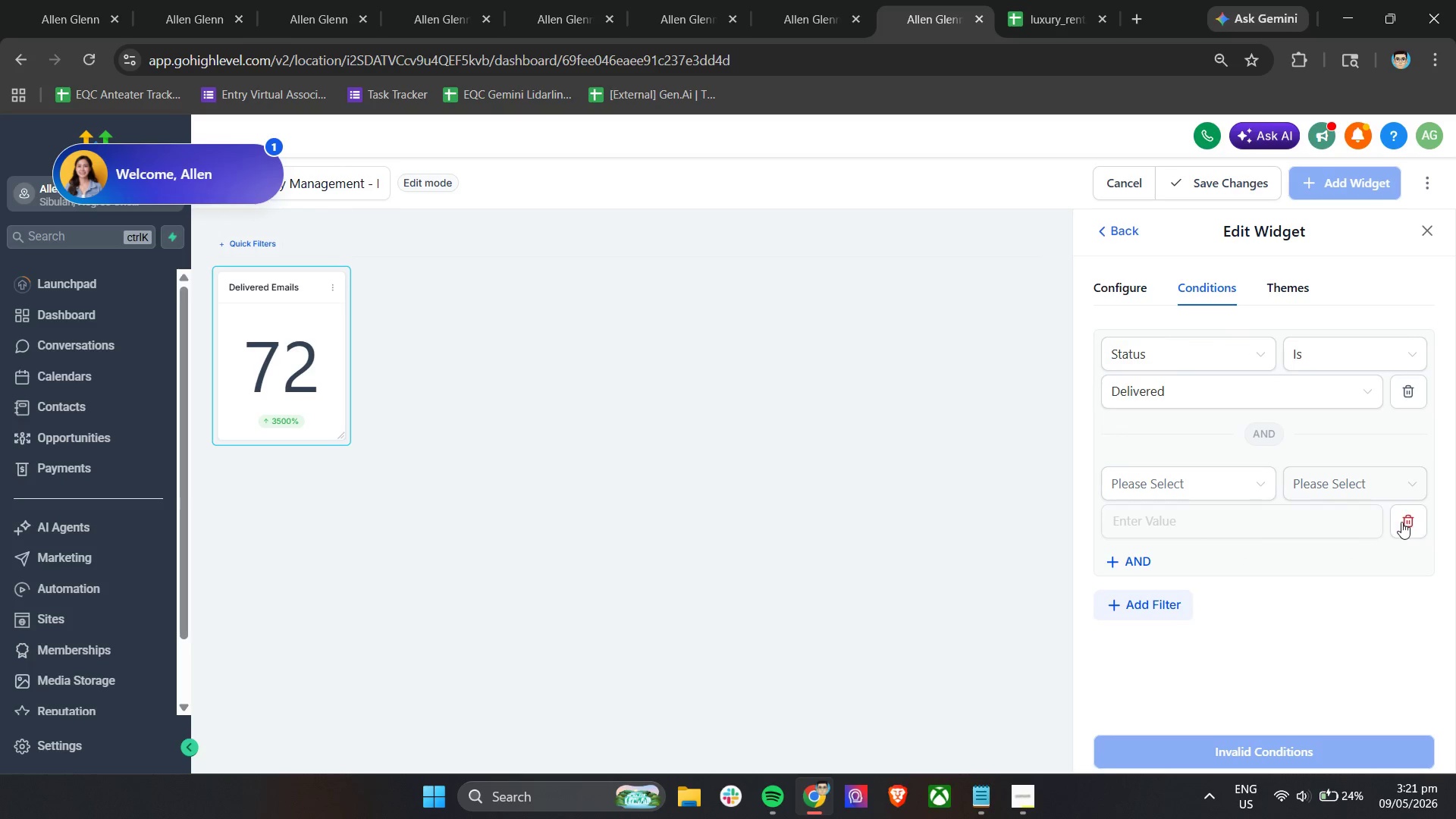 
left_click([1401, 522])
 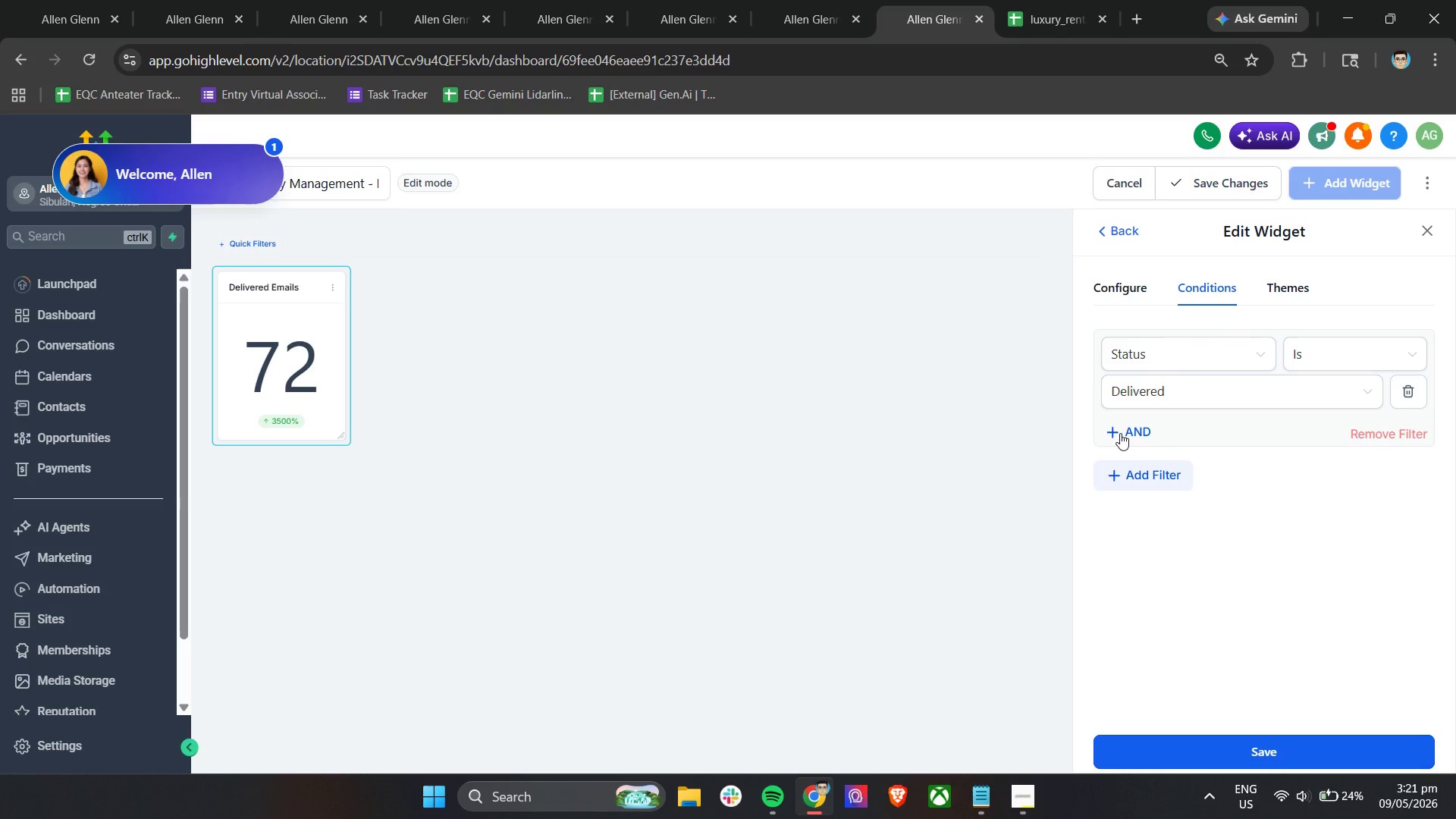 
left_click([1120, 466])
 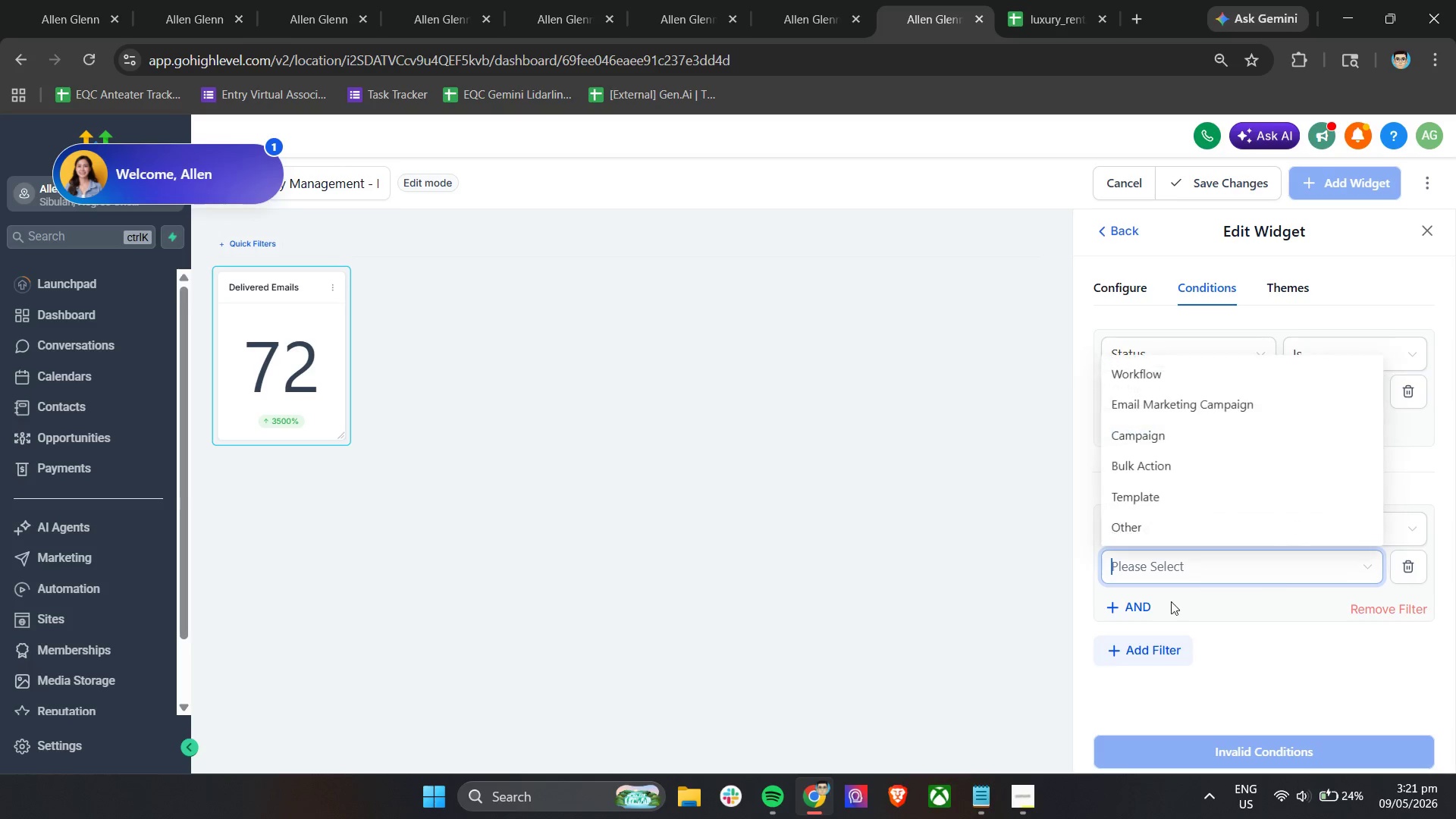 
left_click([1163, 375])
 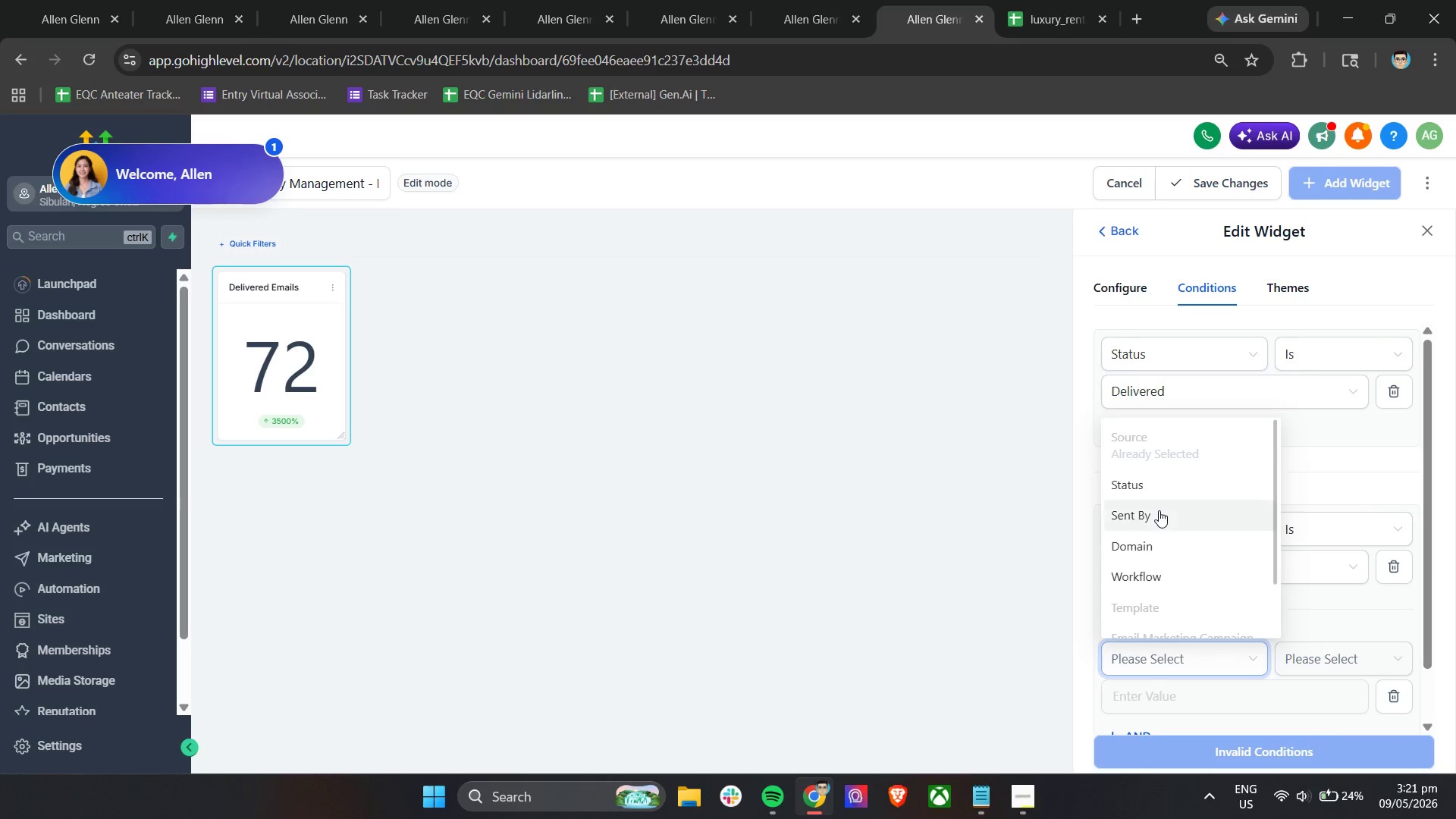 
left_click([1157, 572])
 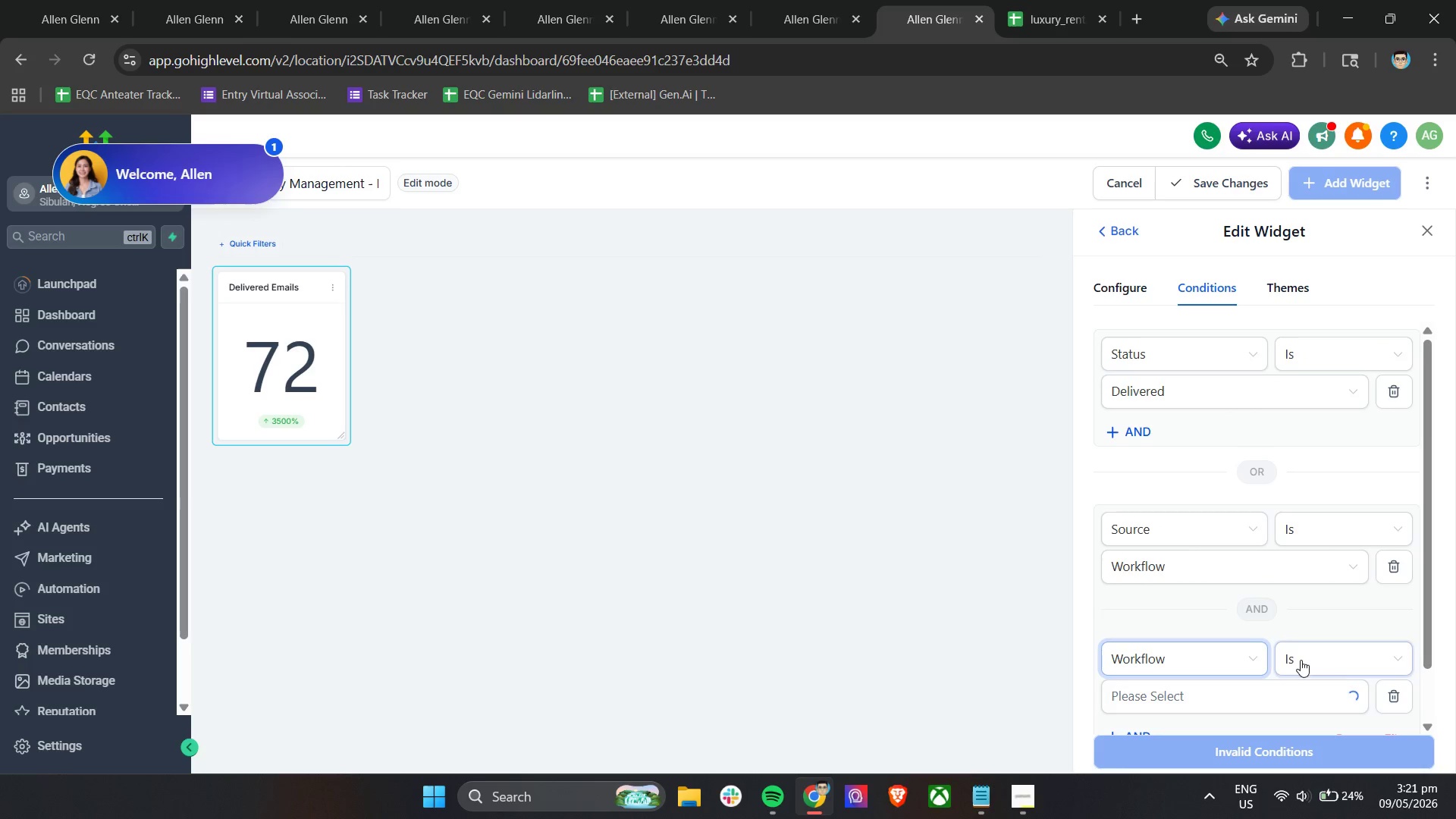 
left_click([1213, 695])
 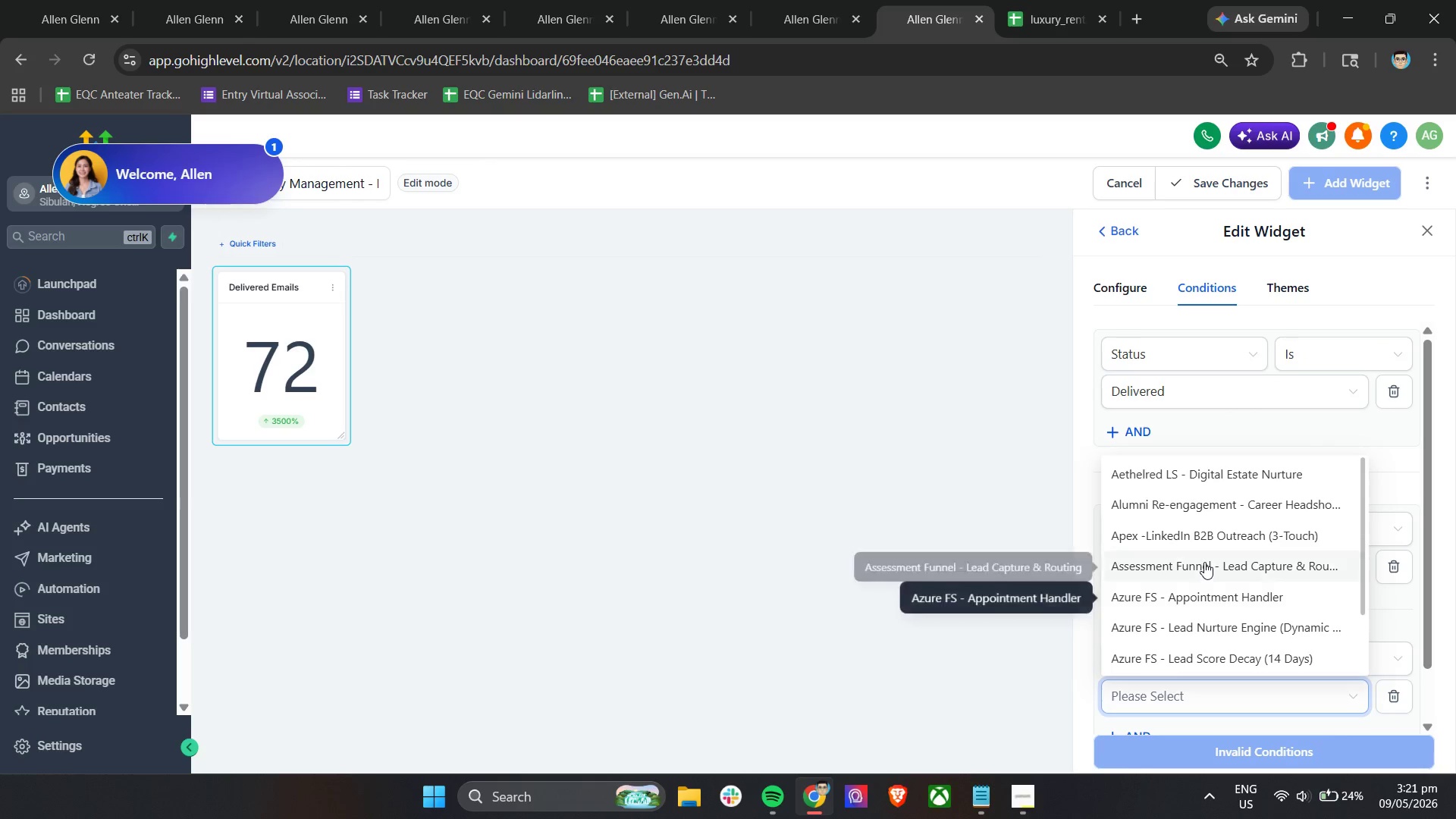 
scroll: coordinate [1206, 642], scroll_direction: down, amount: 9.0
 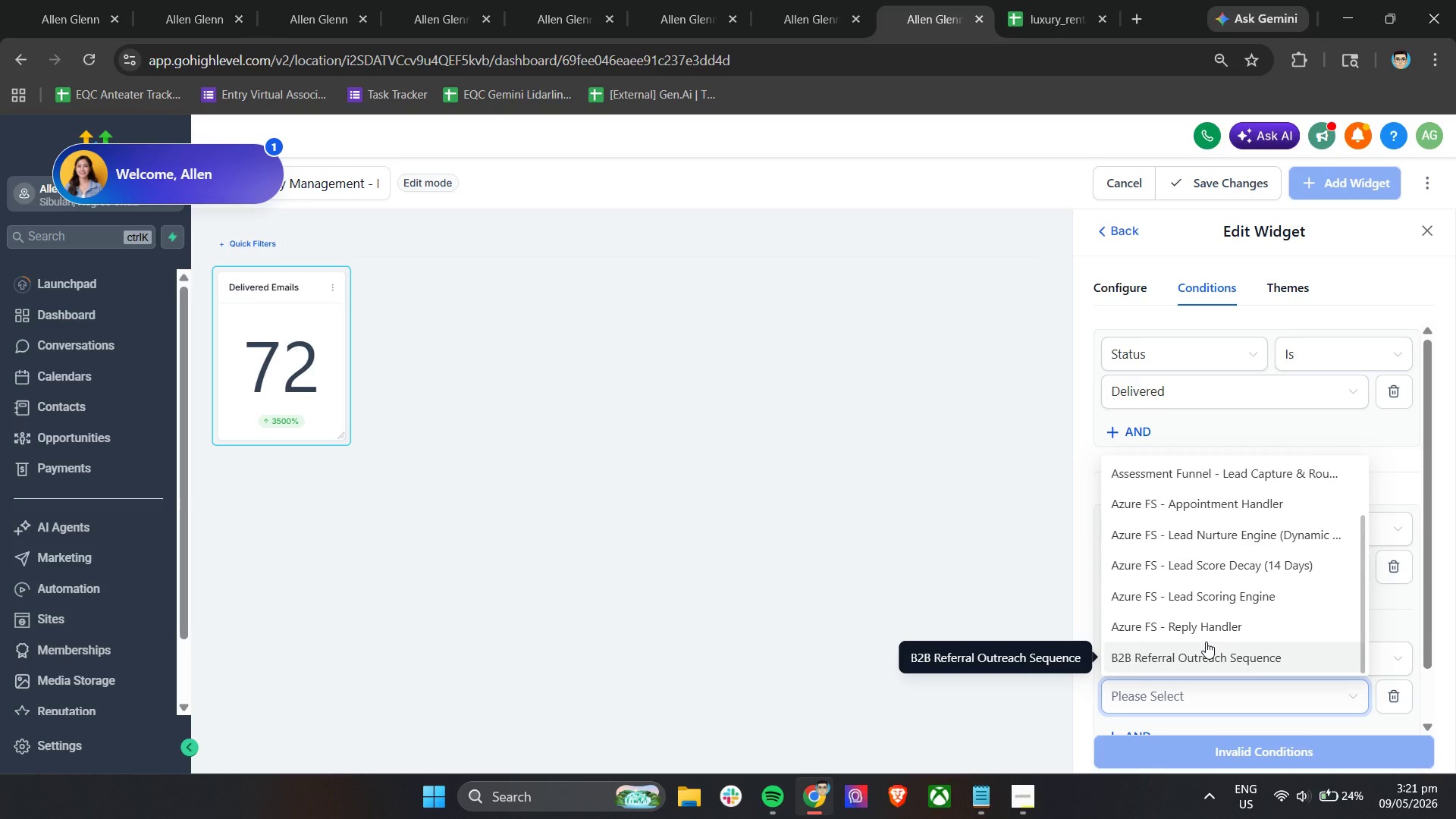 
scroll: coordinate [1212, 642], scroll_direction: up, amount: 5.0
 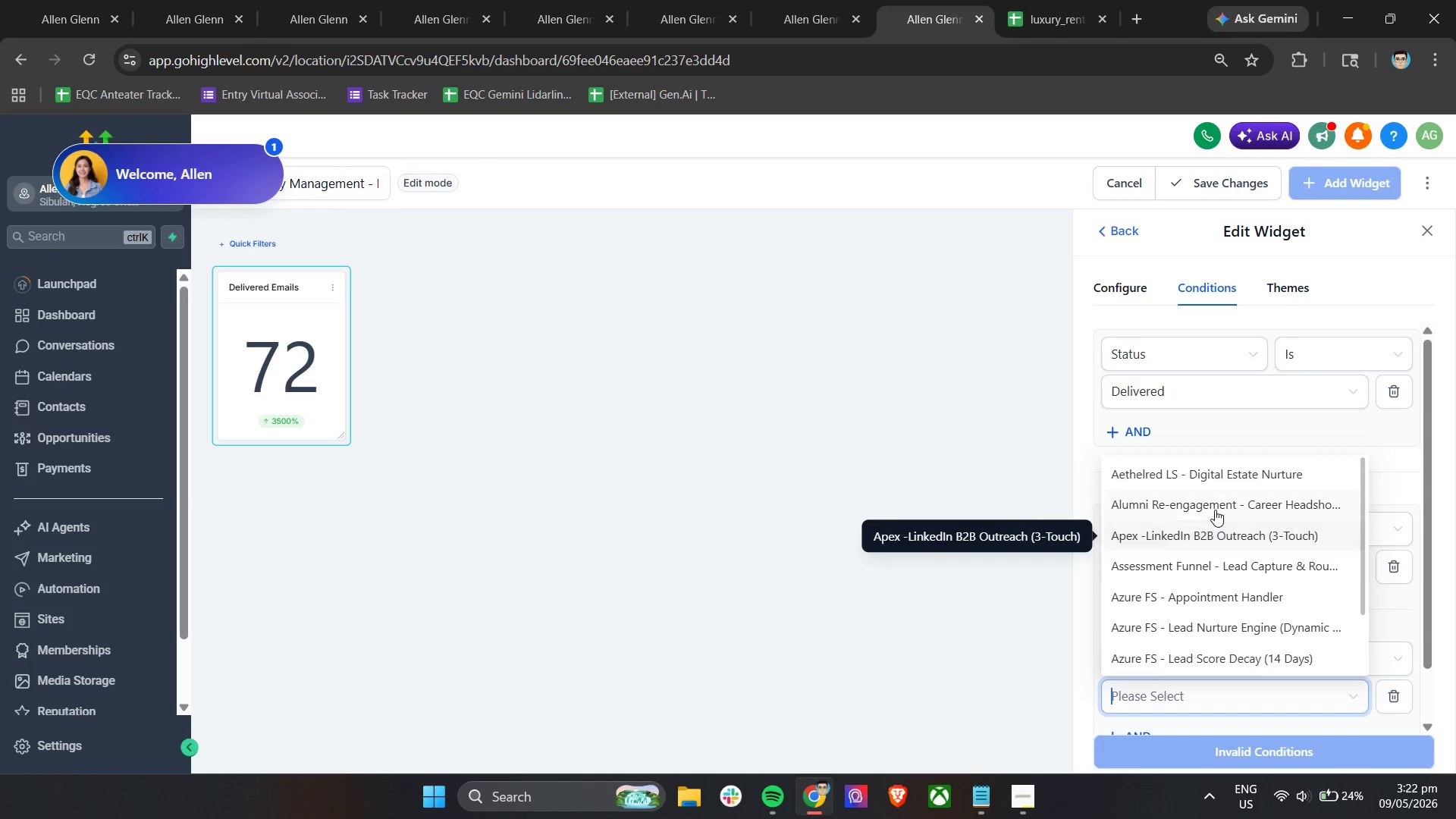 
scroll: coordinate [1229, 610], scroll_direction: down, amount: 8.0
 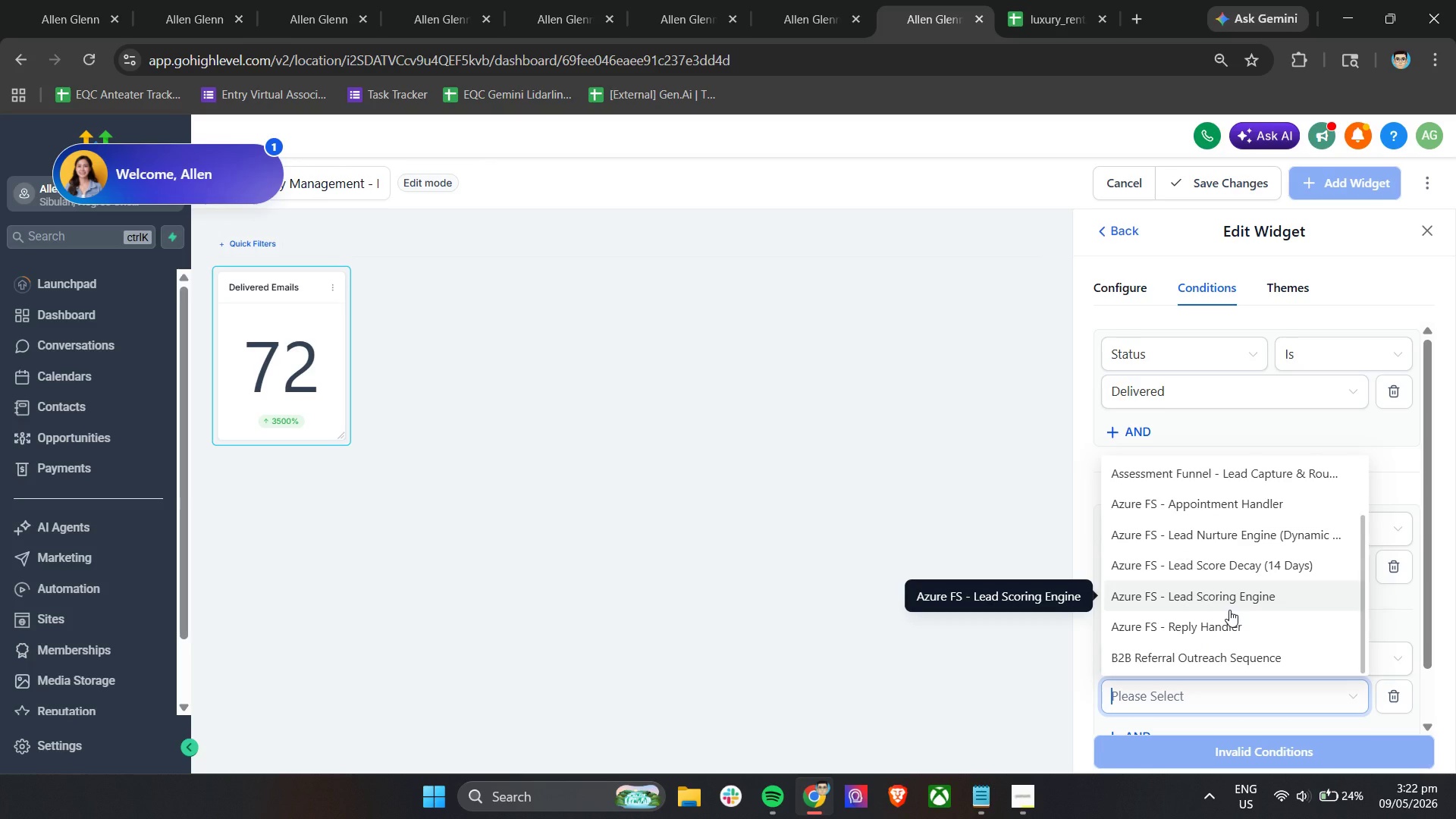 
scroll: coordinate [1203, 582], scroll_direction: up, amount: 8.0
 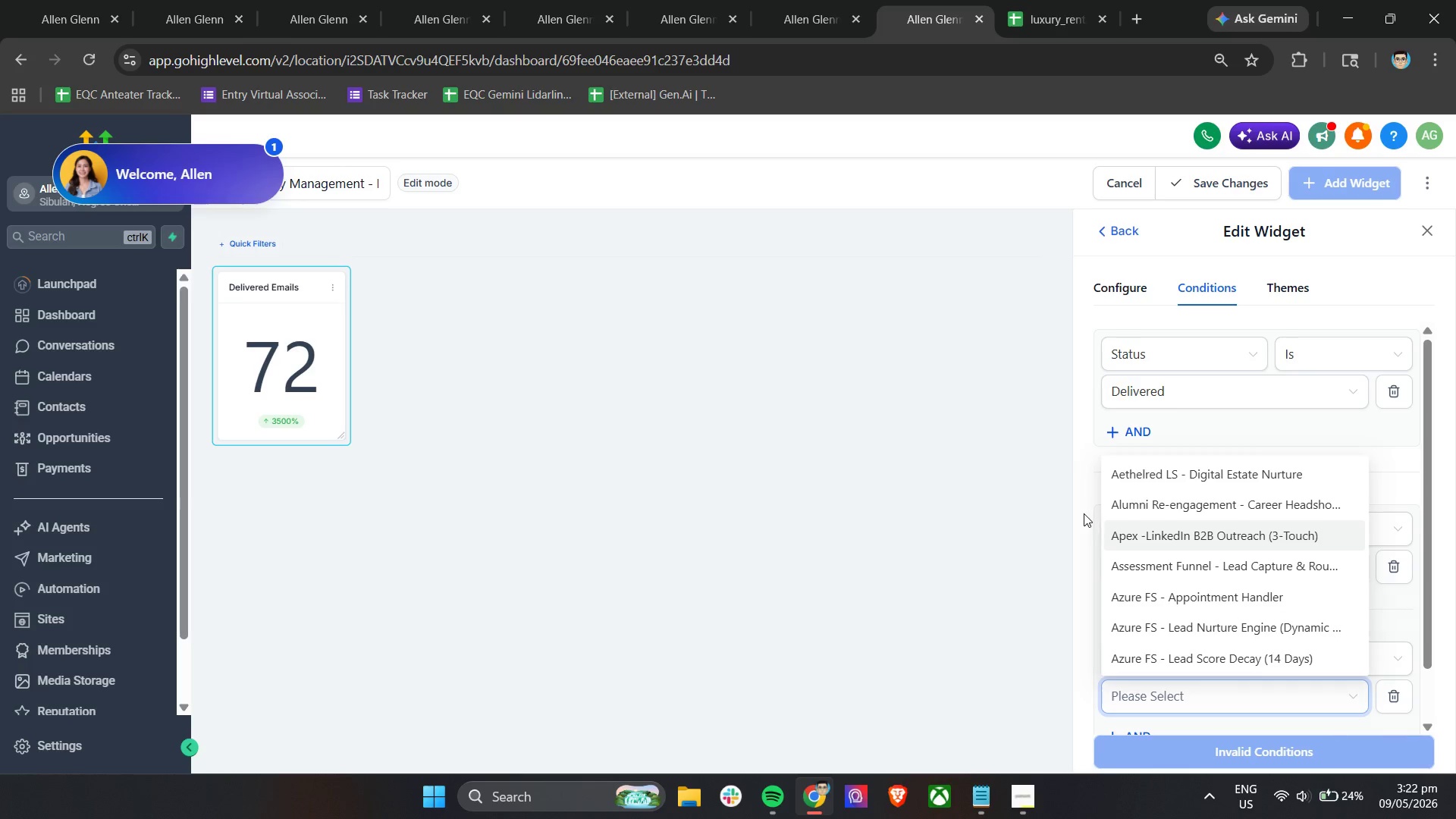 
left_click([1084, 513])
 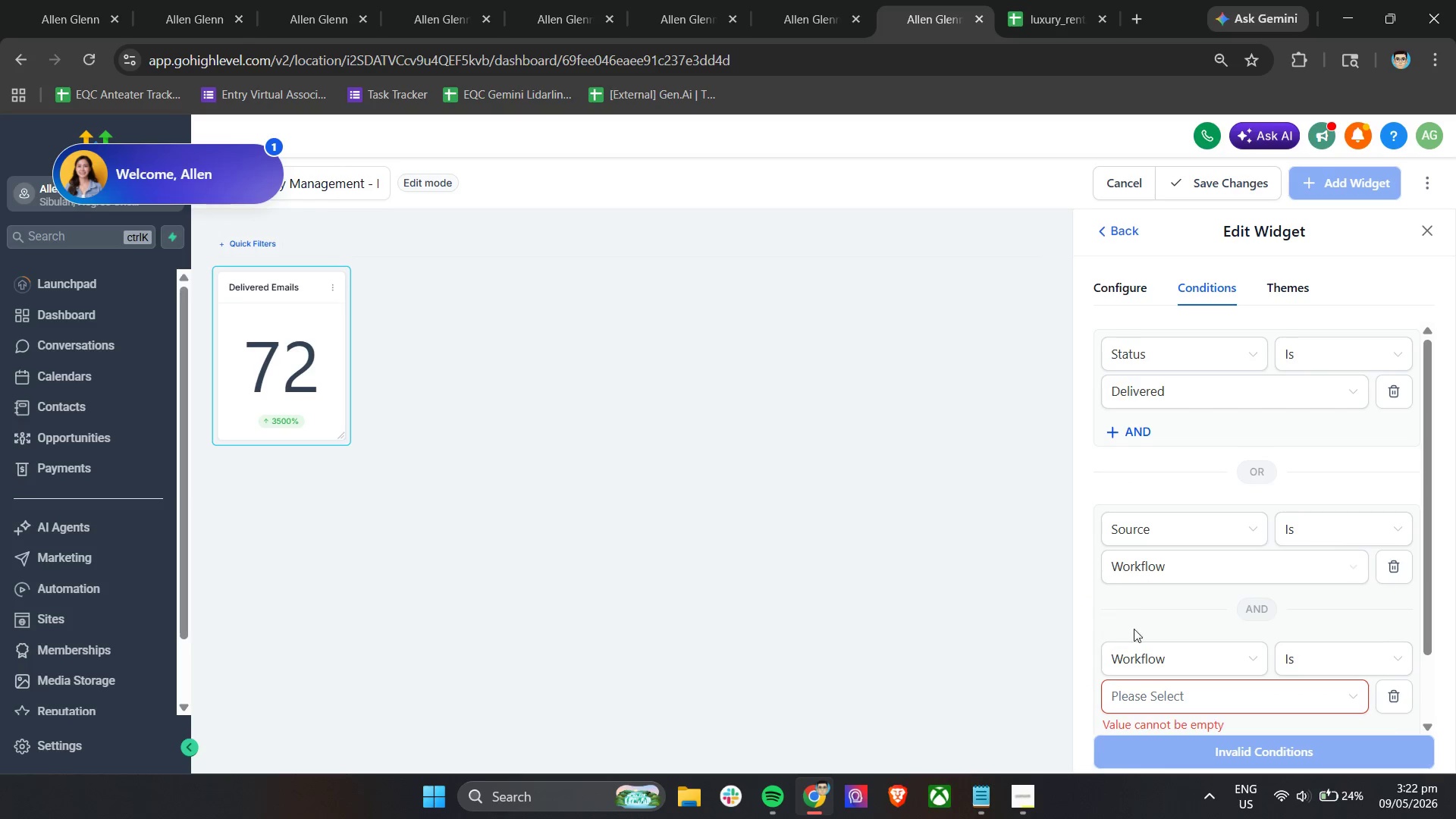 
scroll: coordinate [1238, 627], scroll_direction: down, amount: 3.0
 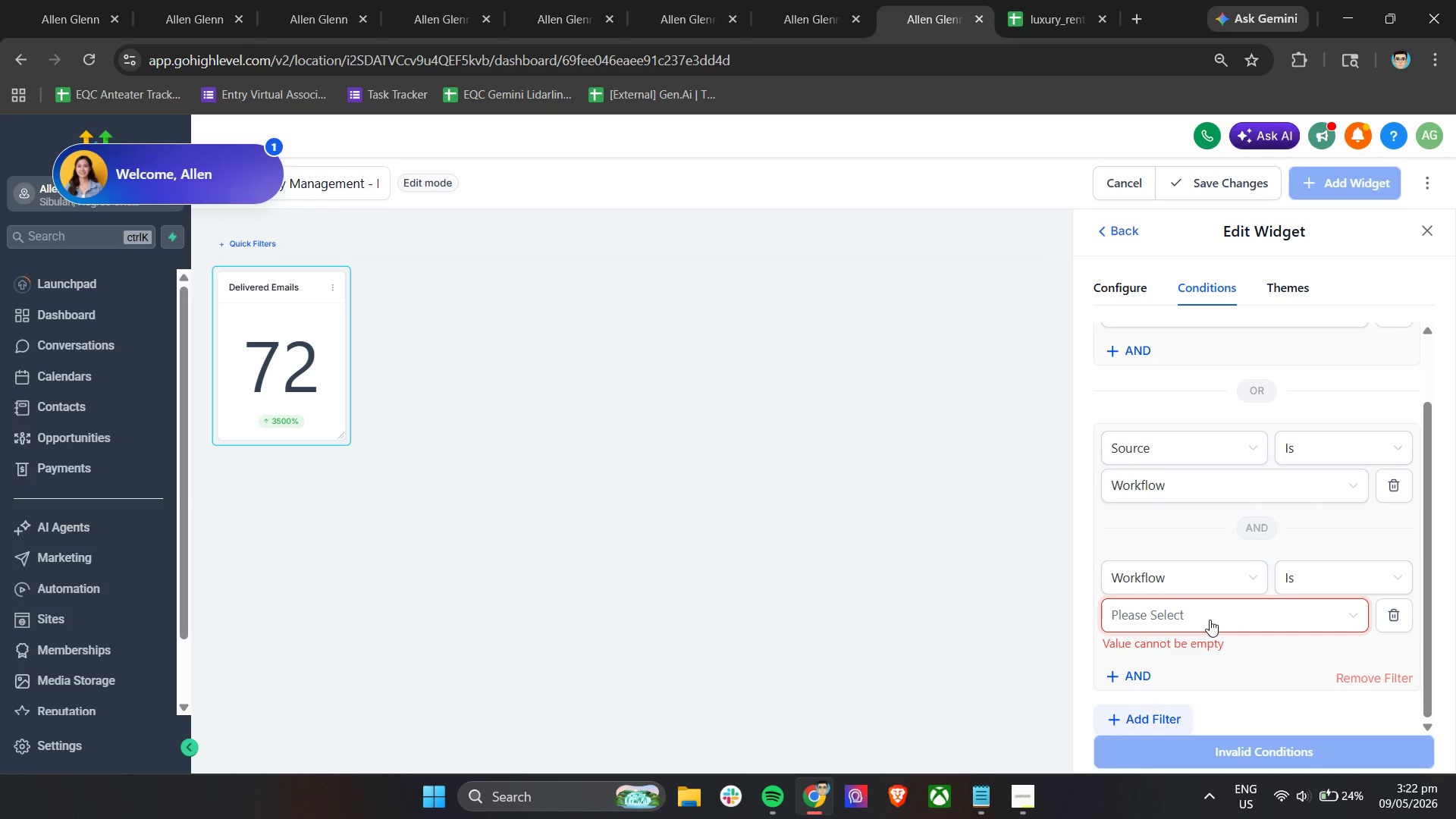 
left_click([1210, 620])
 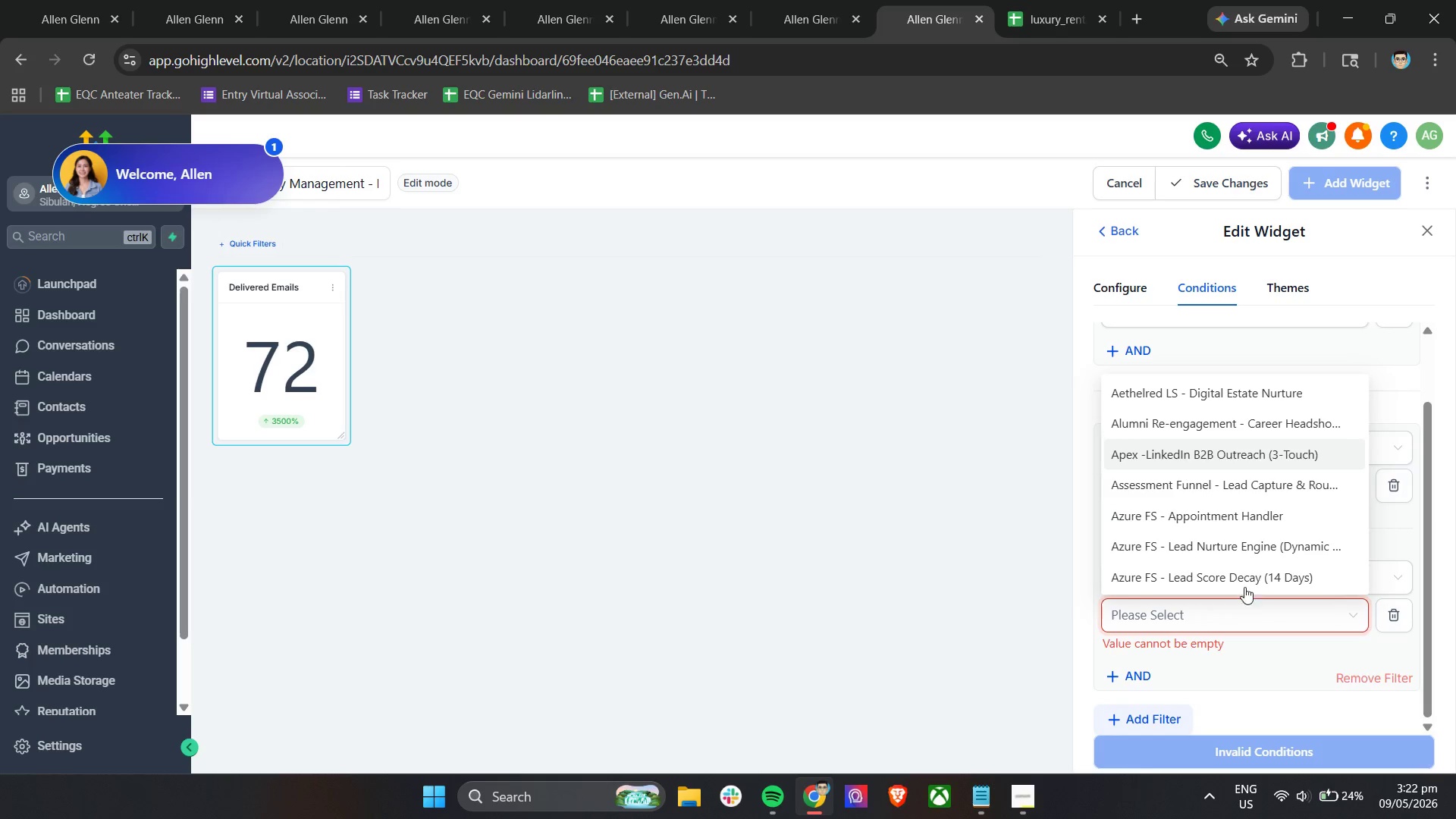 
scroll: coordinate [1240, 557], scroll_direction: down, amount: 5.0
 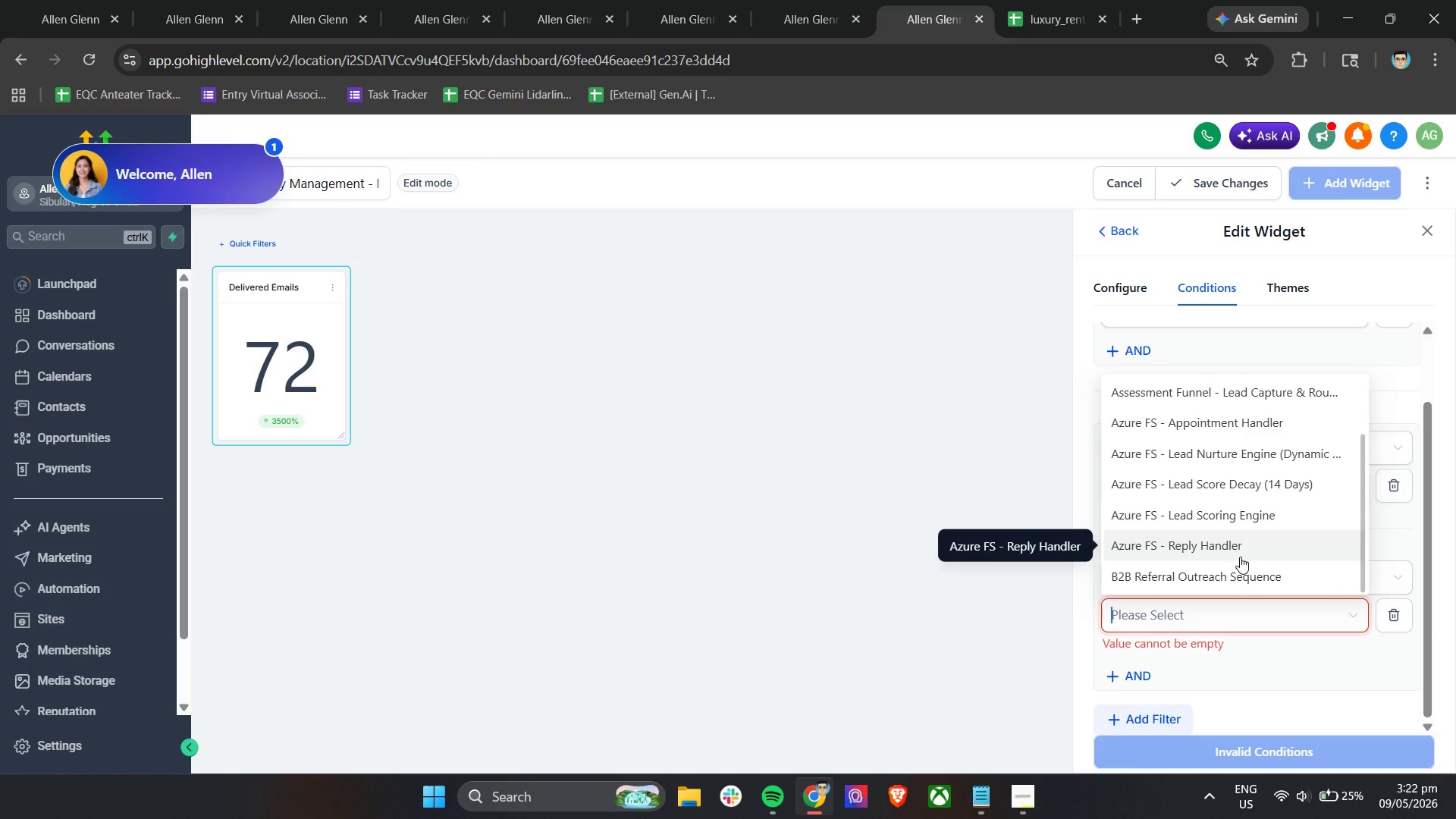 
scroll: coordinate [1240, 557], scroll_direction: up, amount: 3.0
 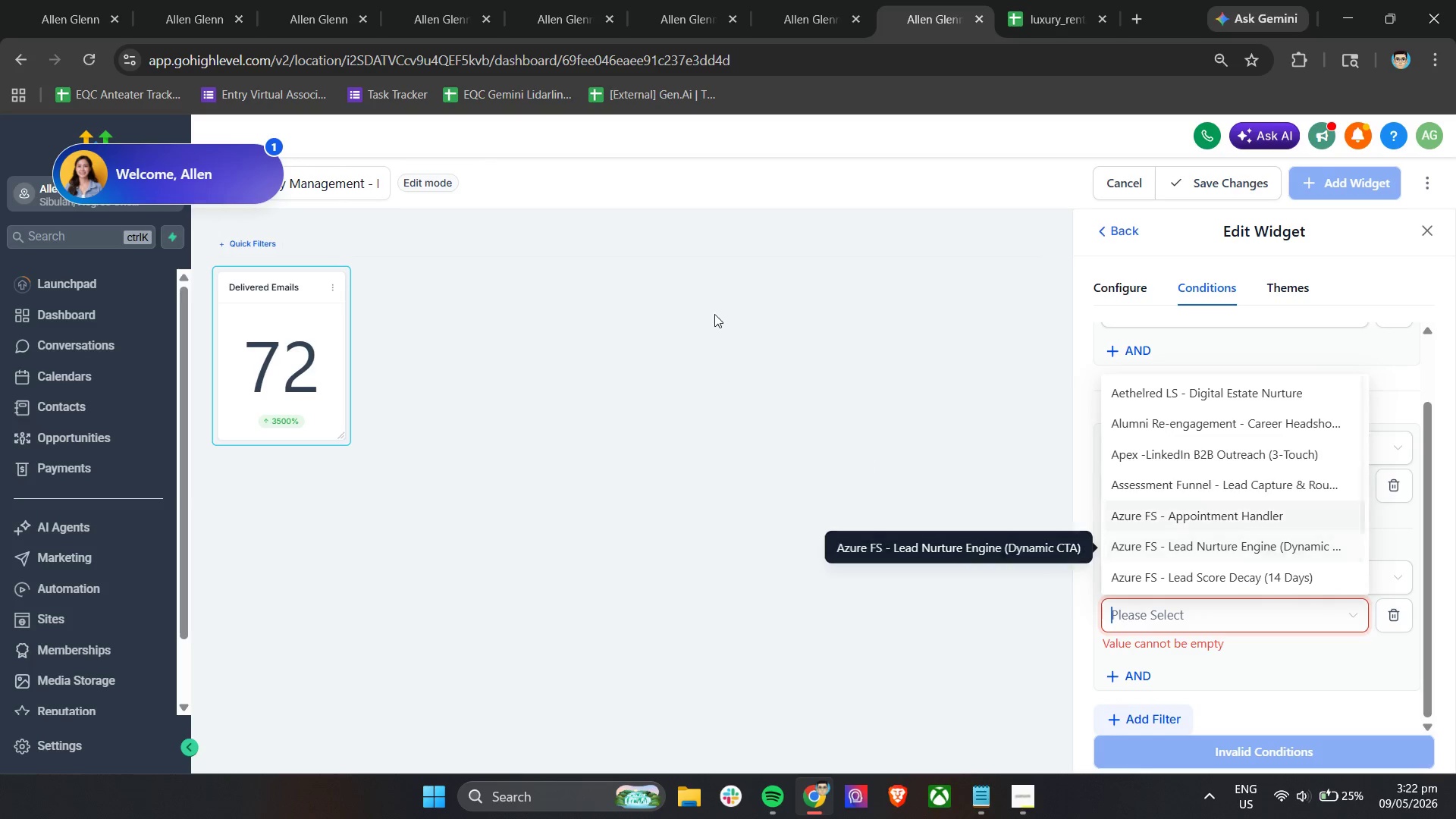 
left_click([566, 0])
 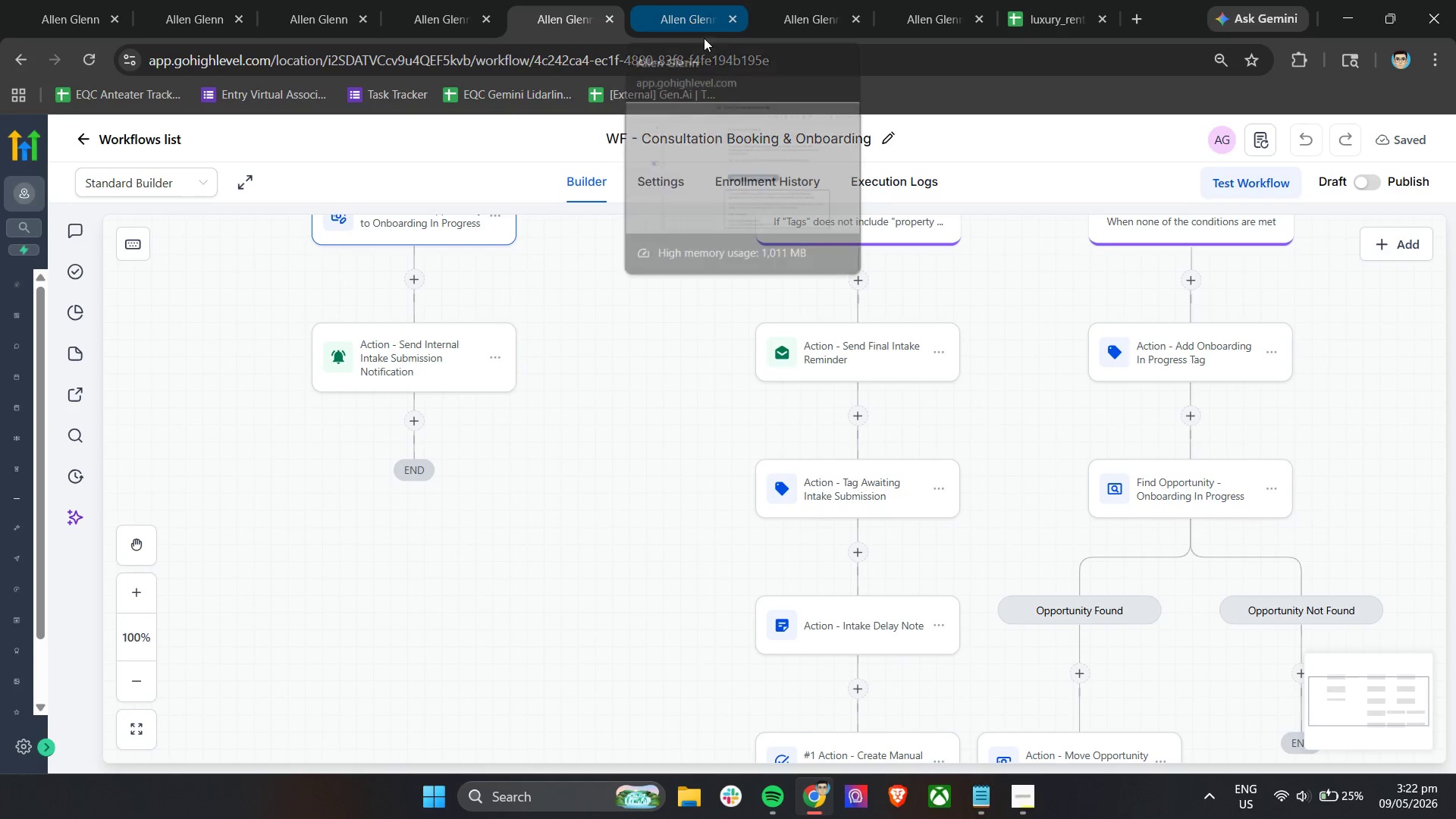 
left_click([955, 0])
 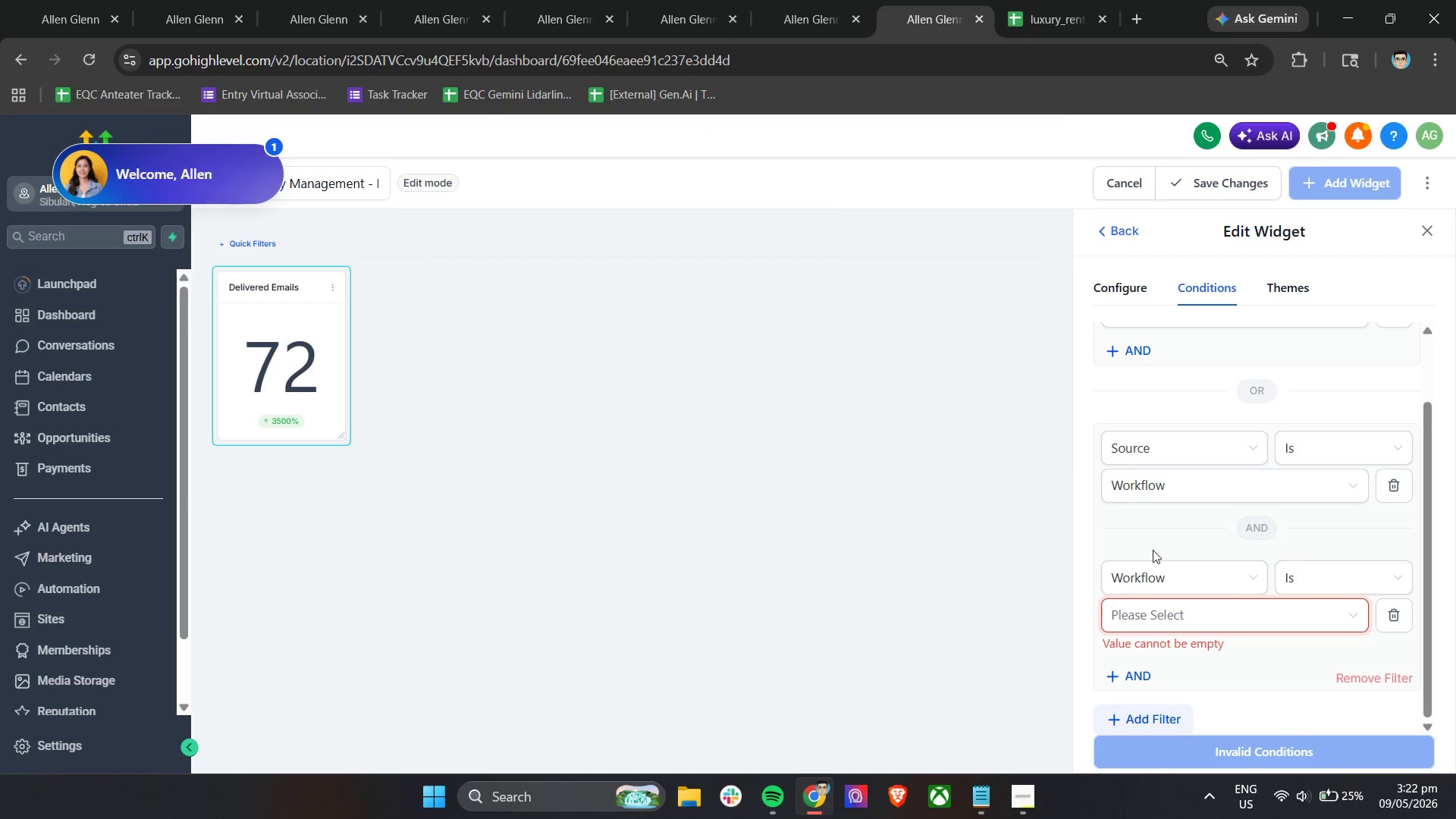 
left_click([1194, 618])
 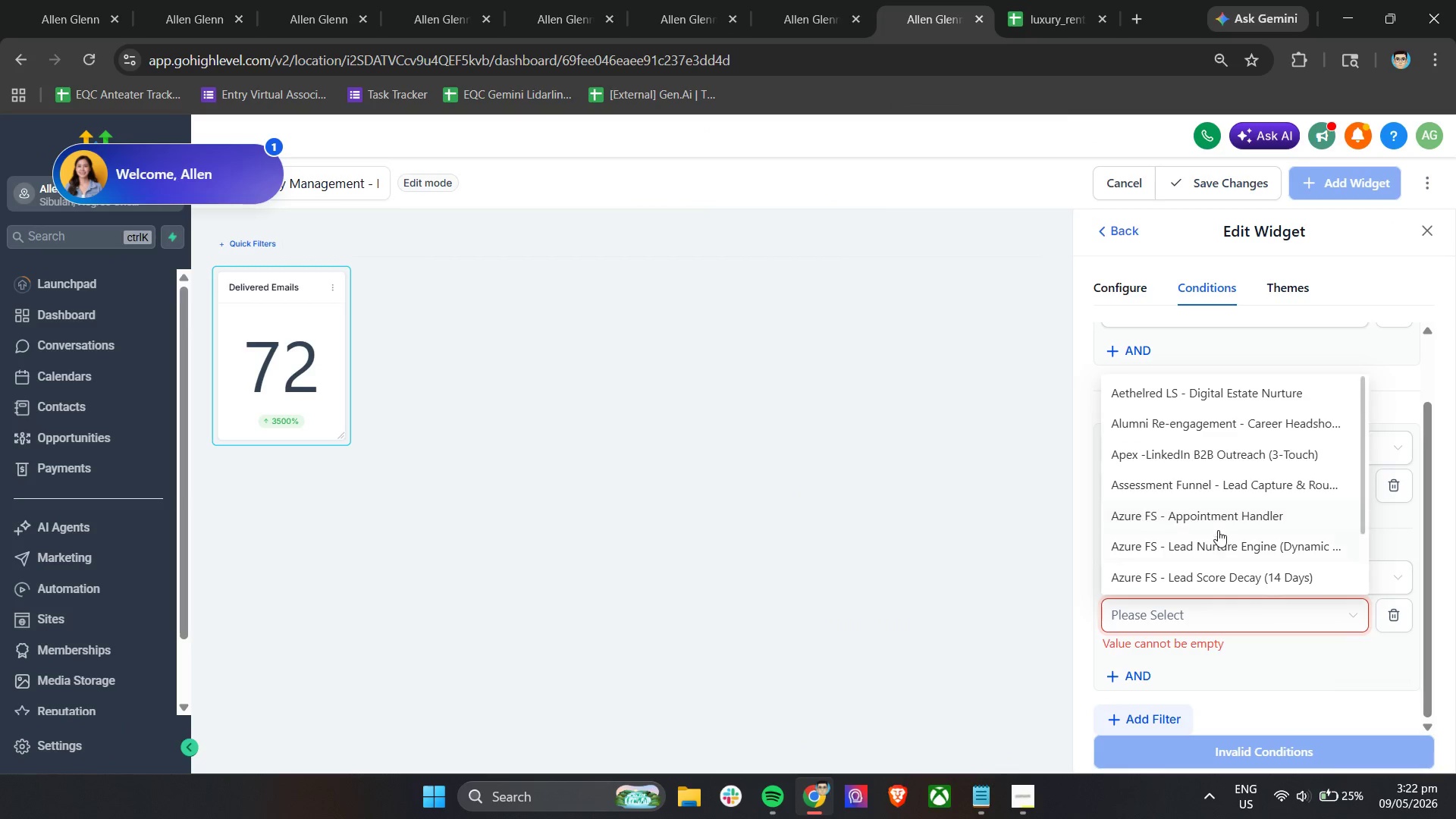 
scroll: coordinate [1218, 530], scroll_direction: down, amount: 11.0
 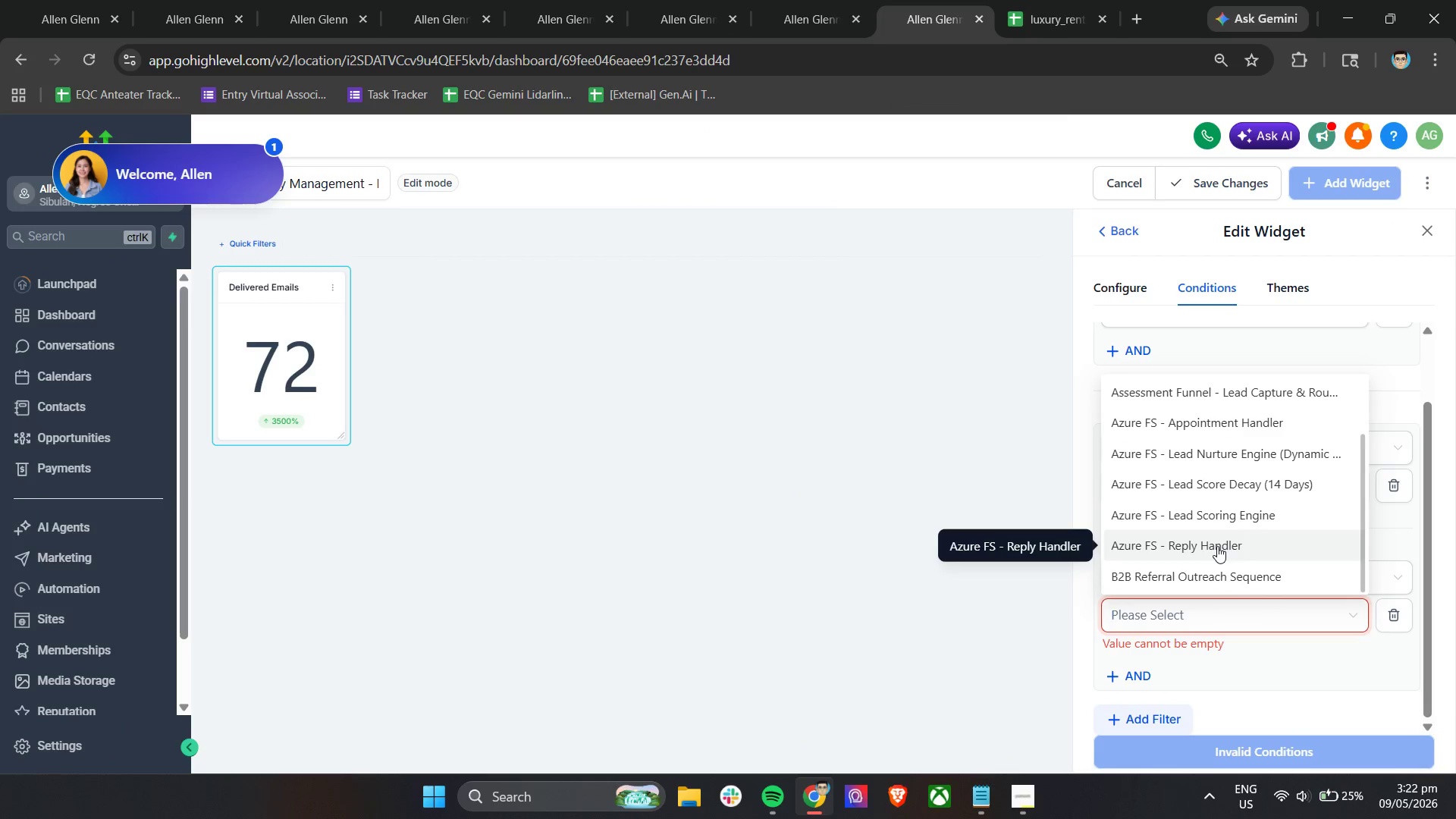 
key(W)
 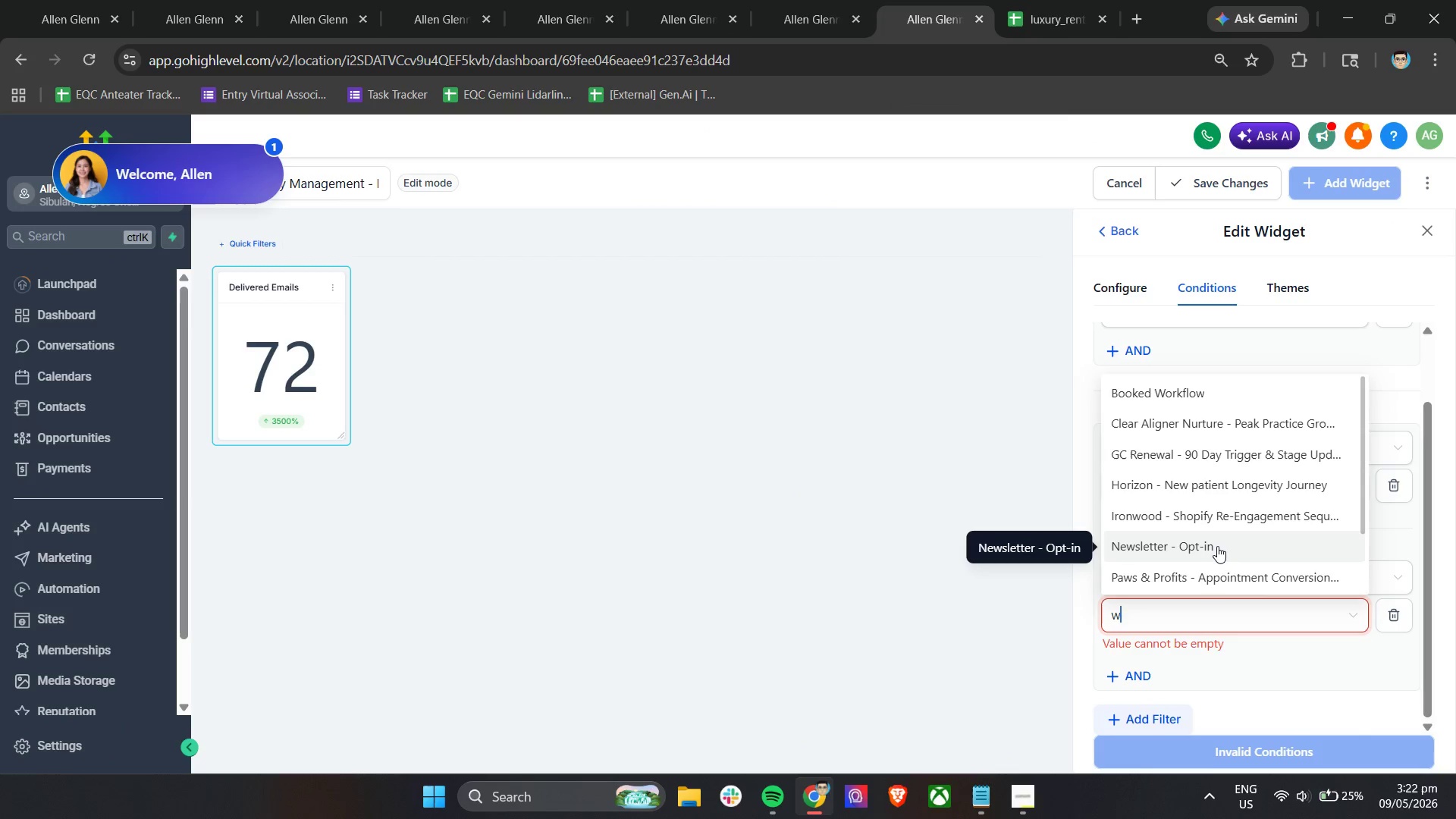 
scroll: coordinate [1217, 546], scroll_direction: down, amount: 2.0
 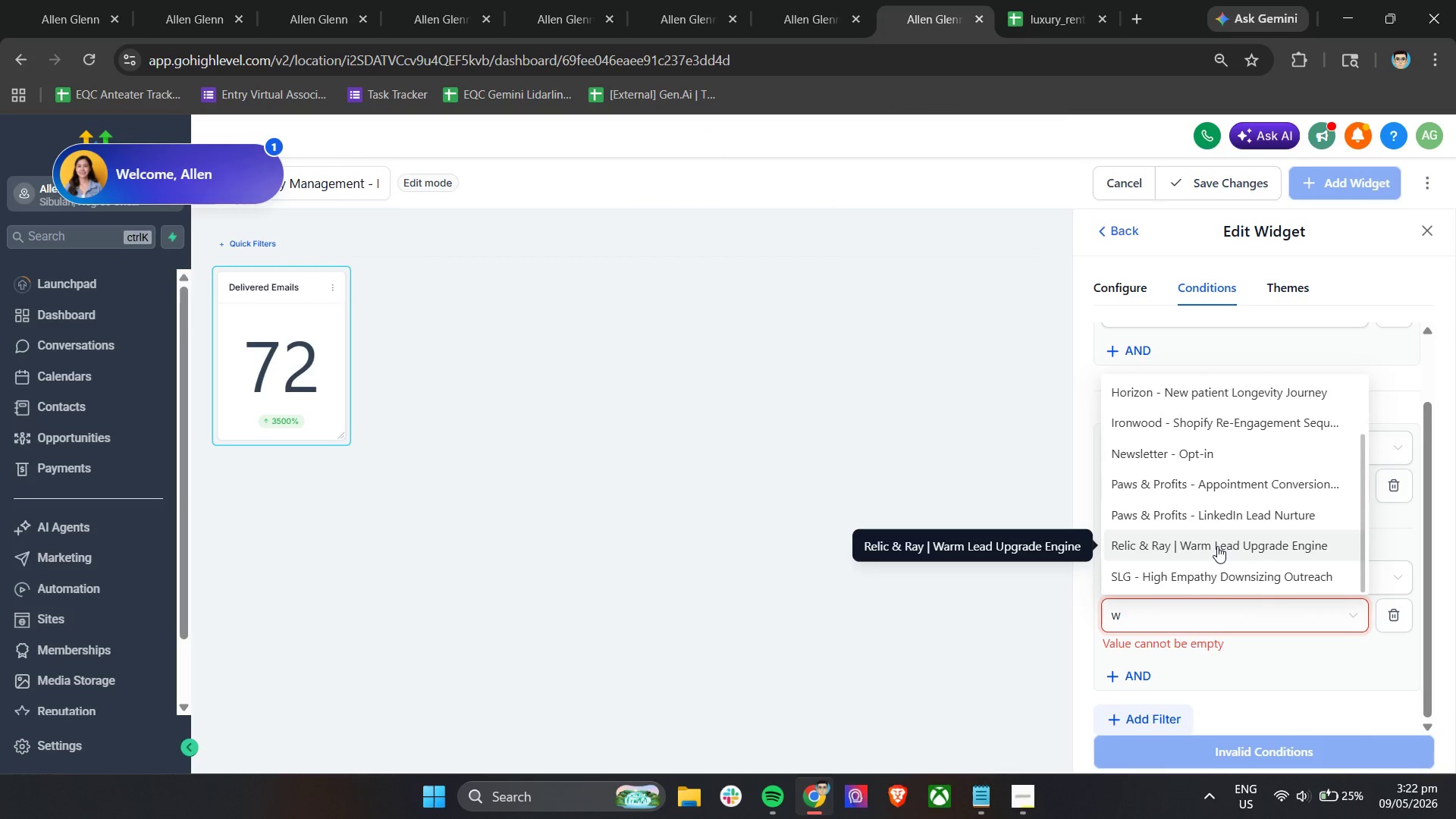 
key(F)
 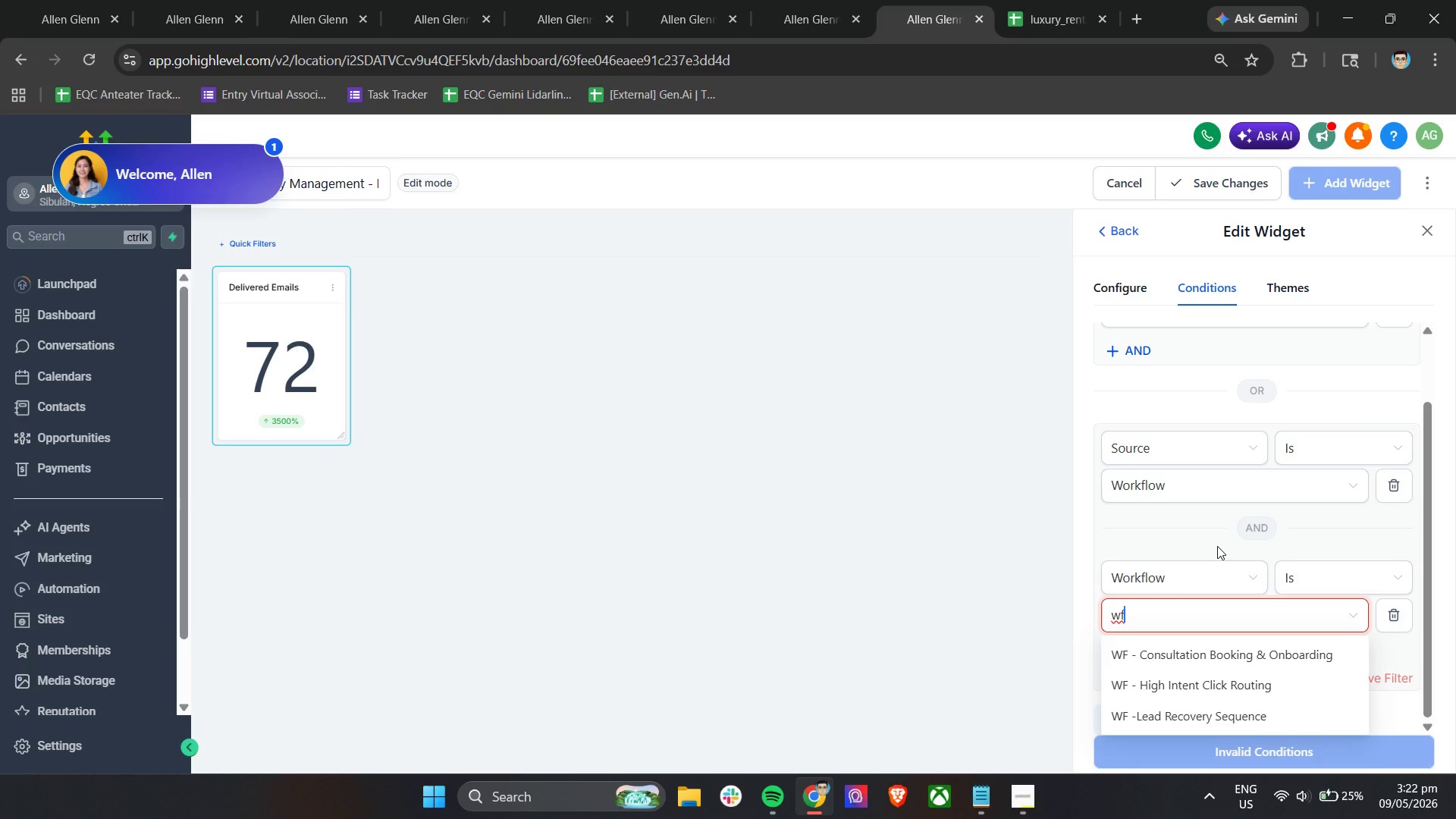 
scroll: coordinate [1242, 594], scroll_direction: down, amount: 2.0
 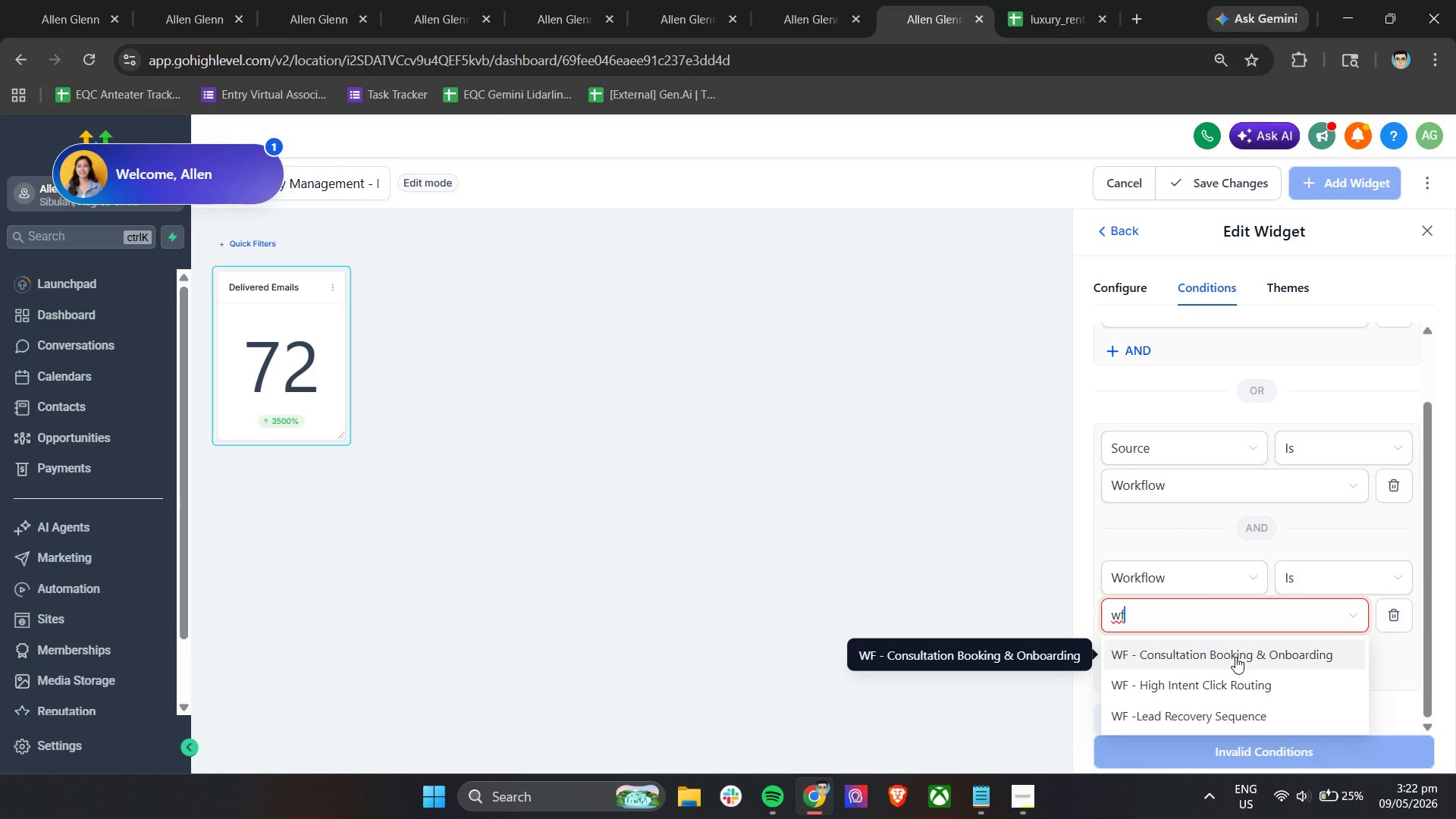 
wait(12.74)
 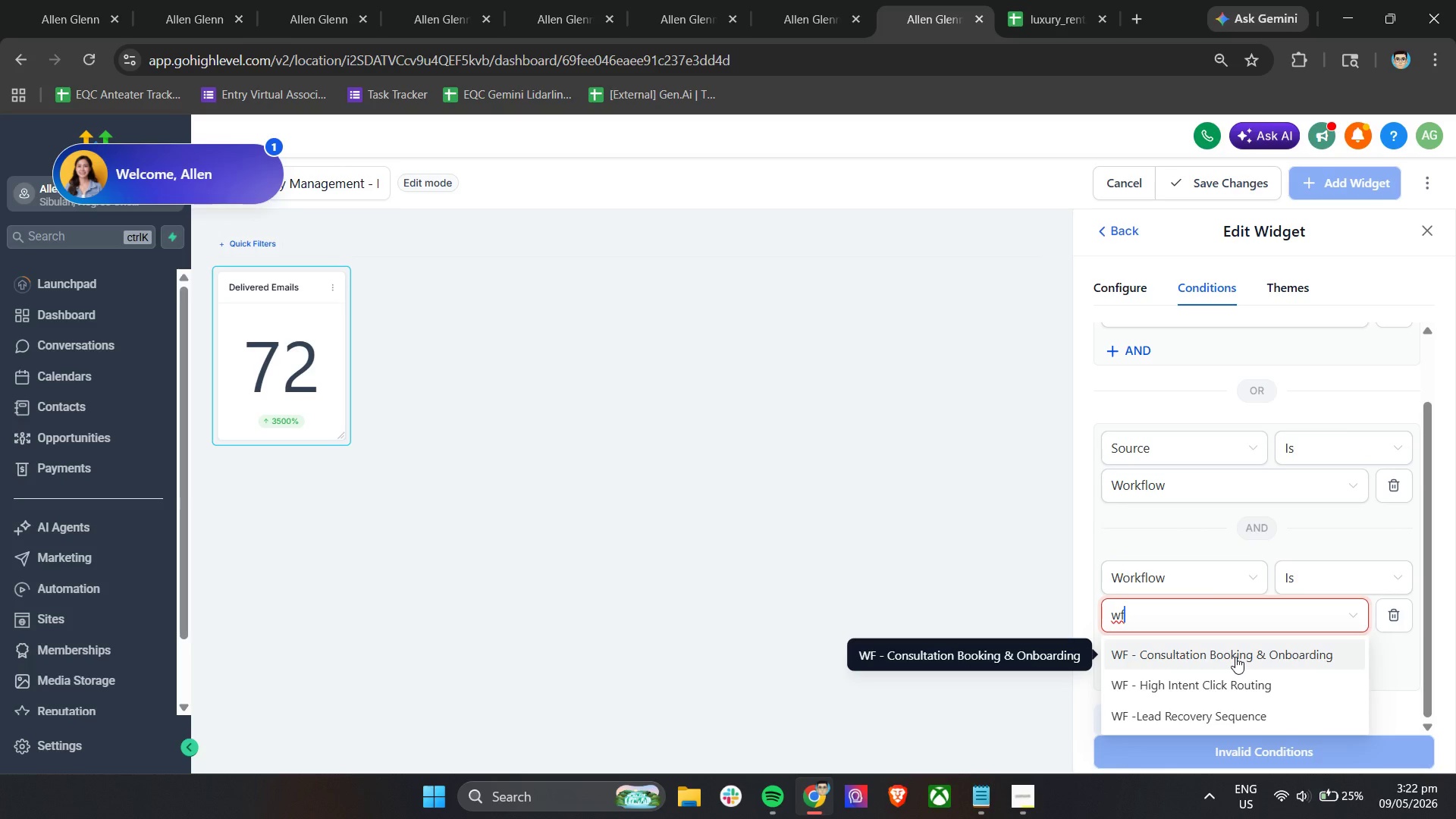 
left_click([1210, 720])
 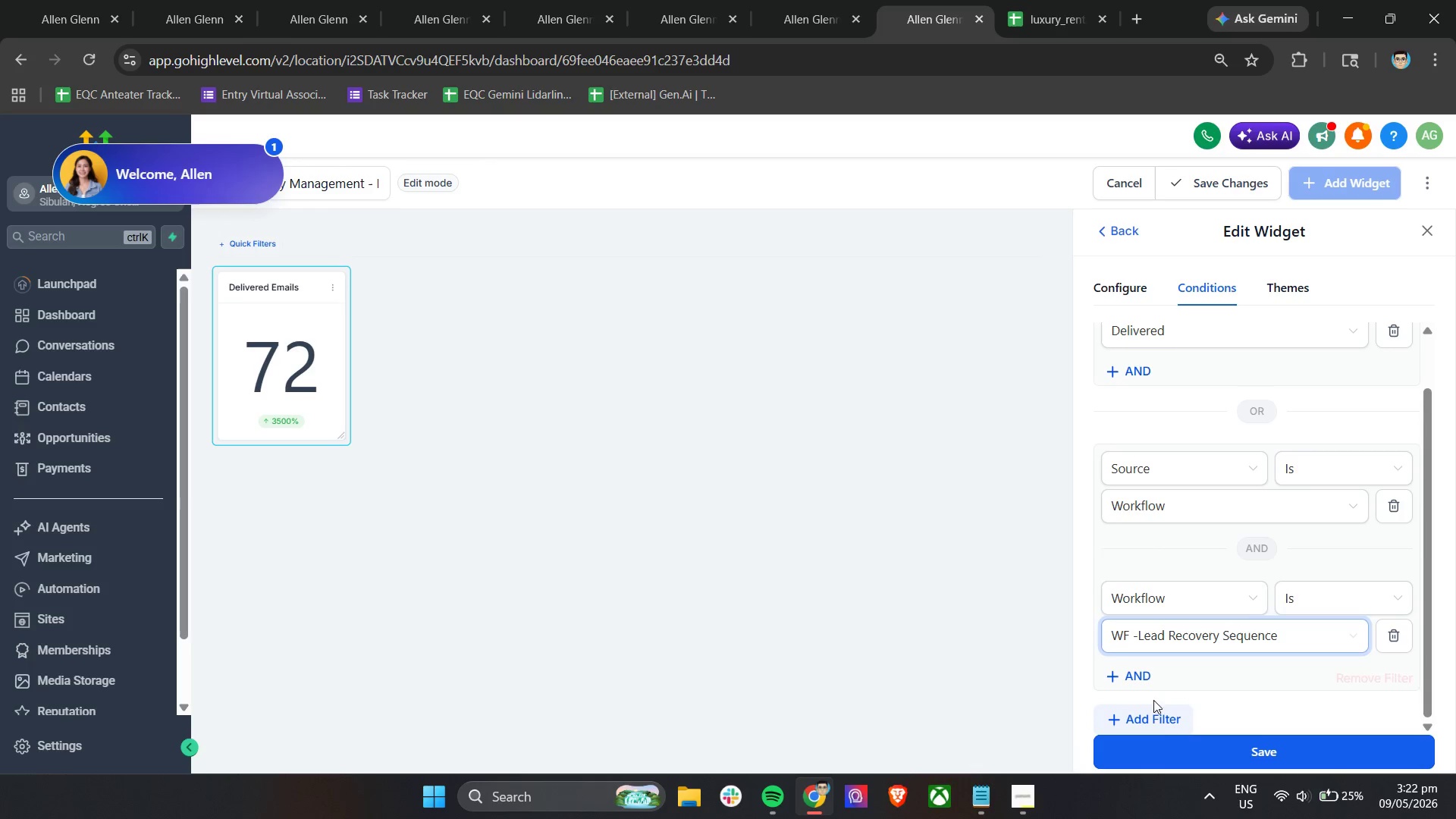 
left_click([1159, 745])
 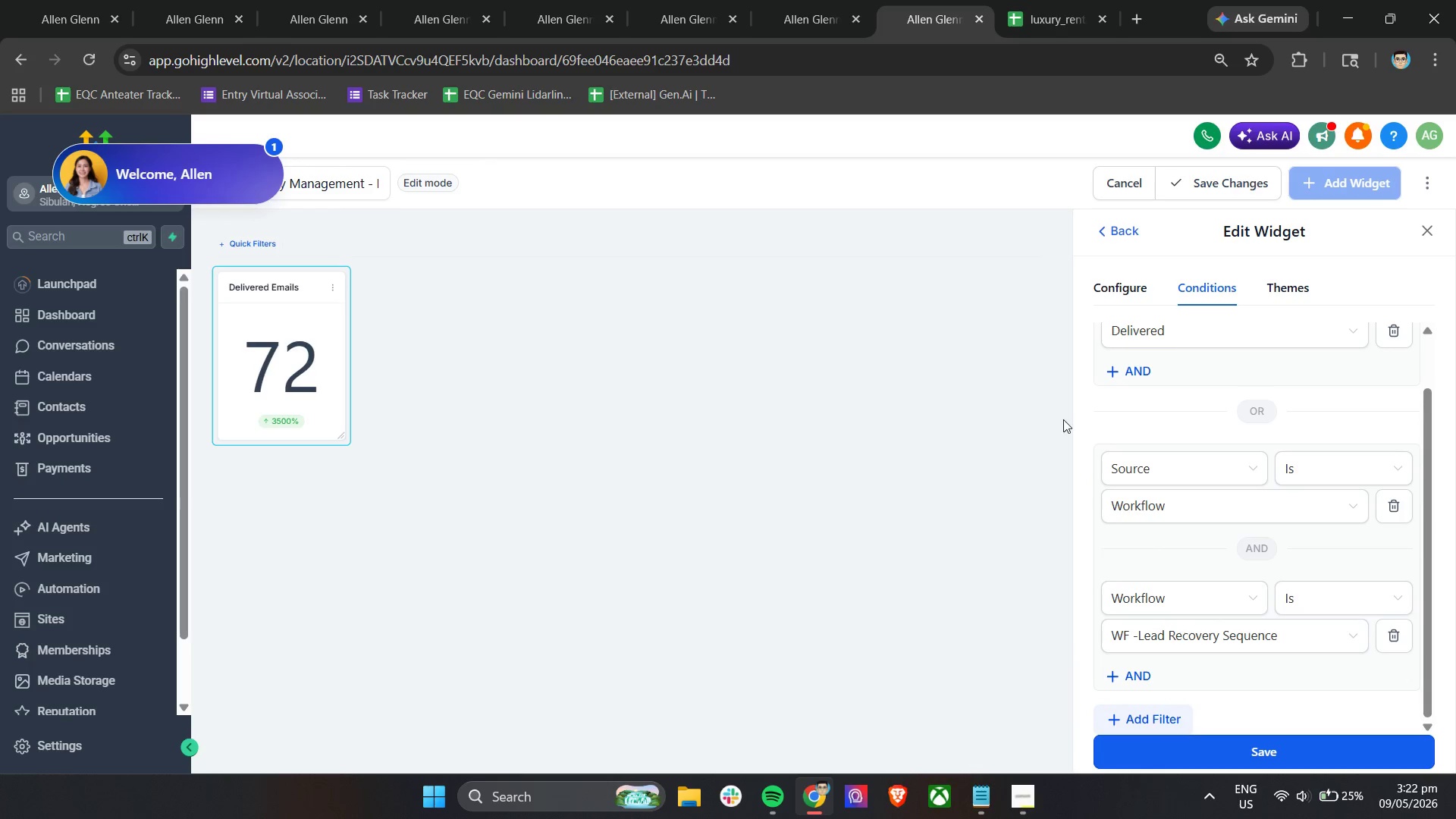 
scroll: coordinate [1147, 563], scroll_direction: up, amount: 4.0
 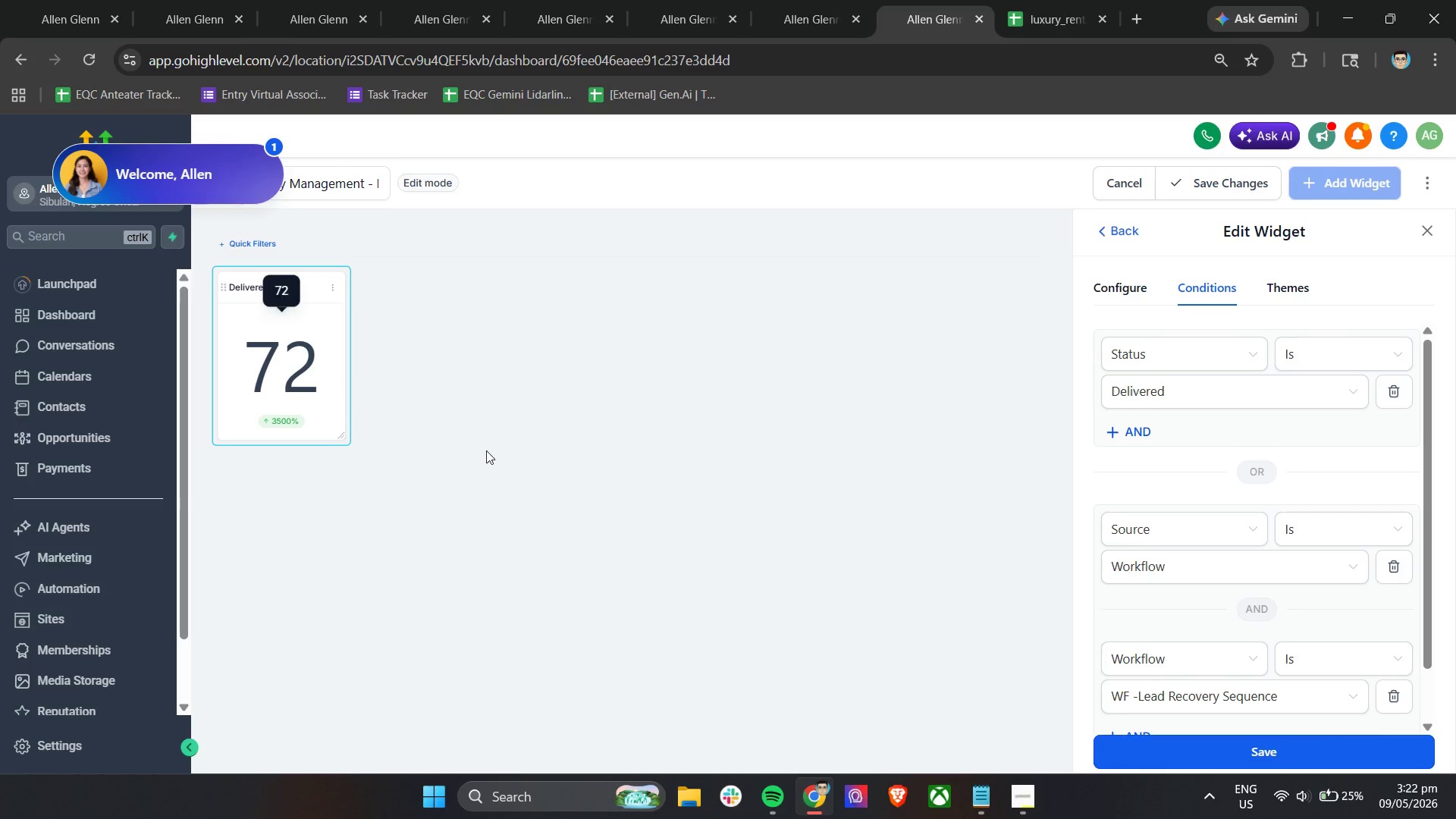 
scroll: coordinate [1345, 642], scroll_direction: down, amount: 5.0
 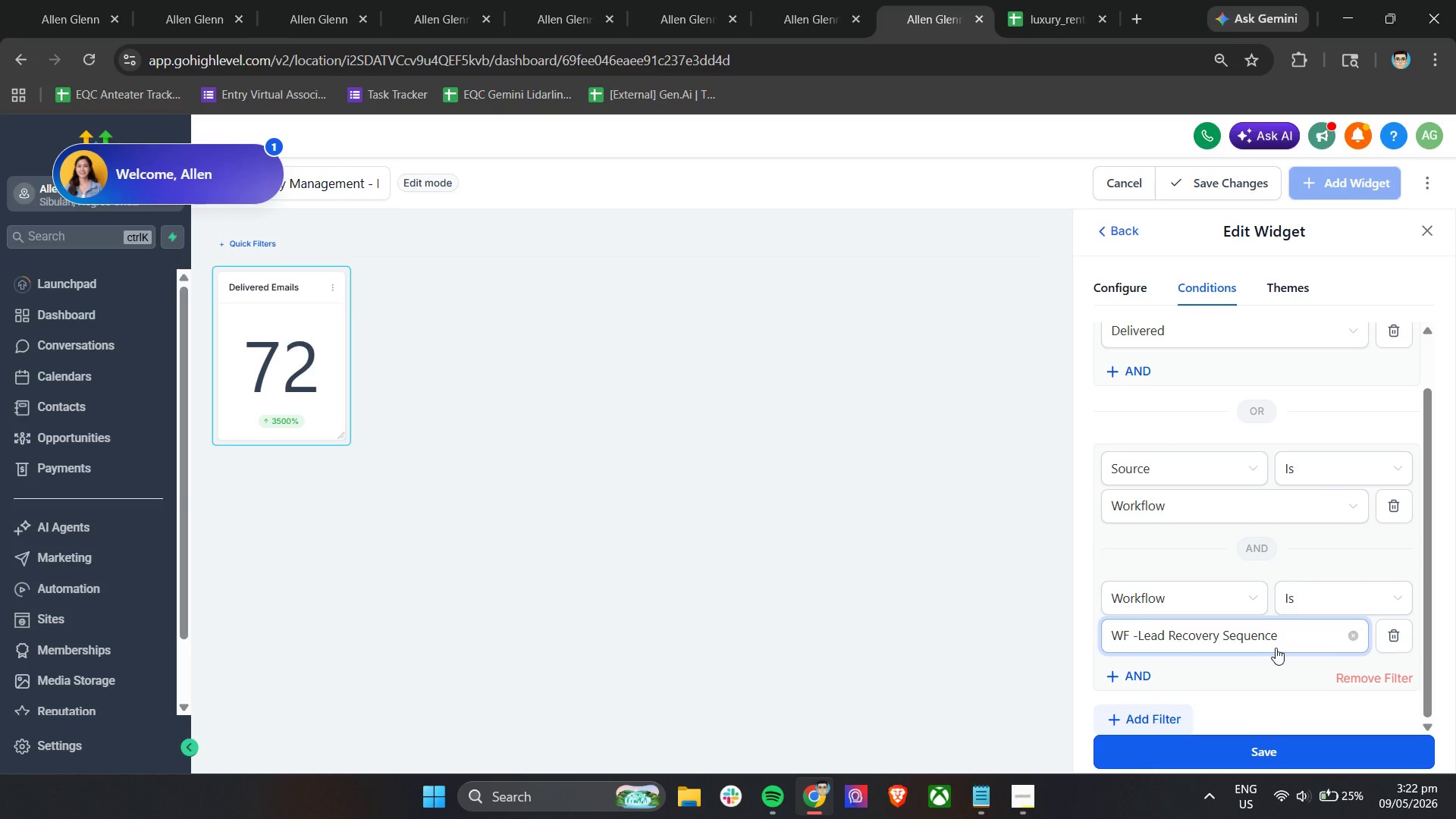 
left_click([1173, 549])
 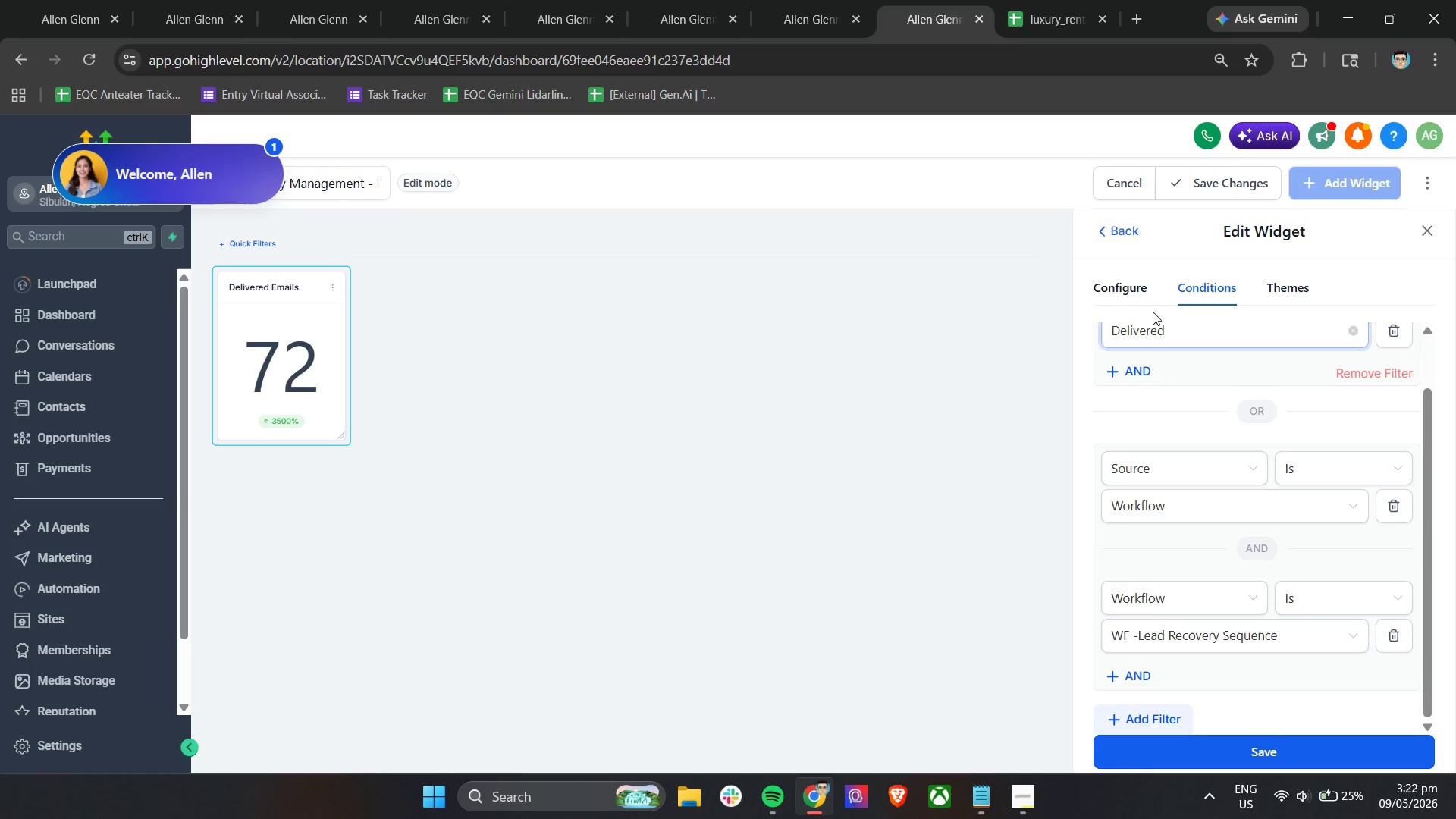 
left_click([1131, 286])
 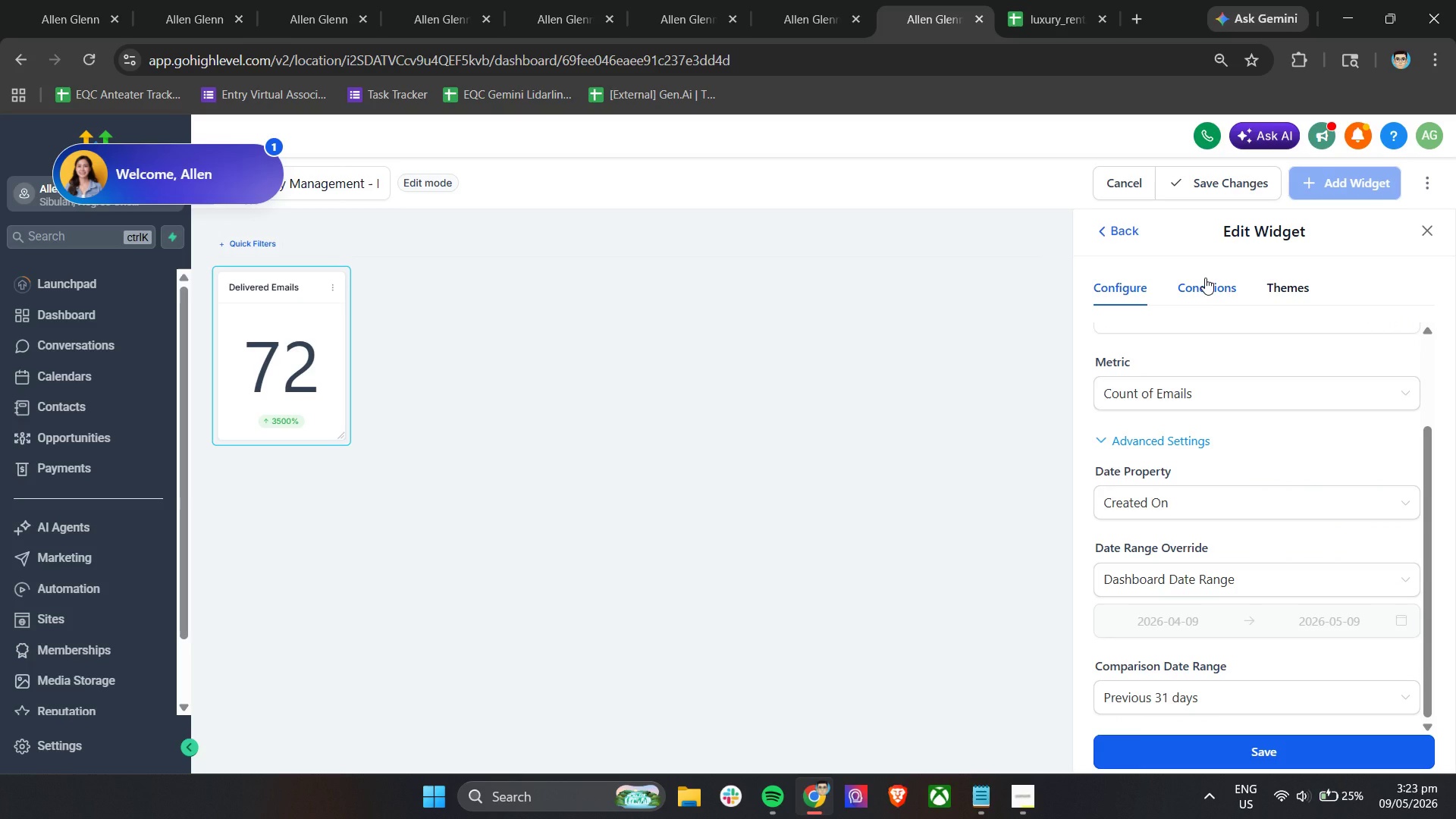 
left_click([1205, 278])
 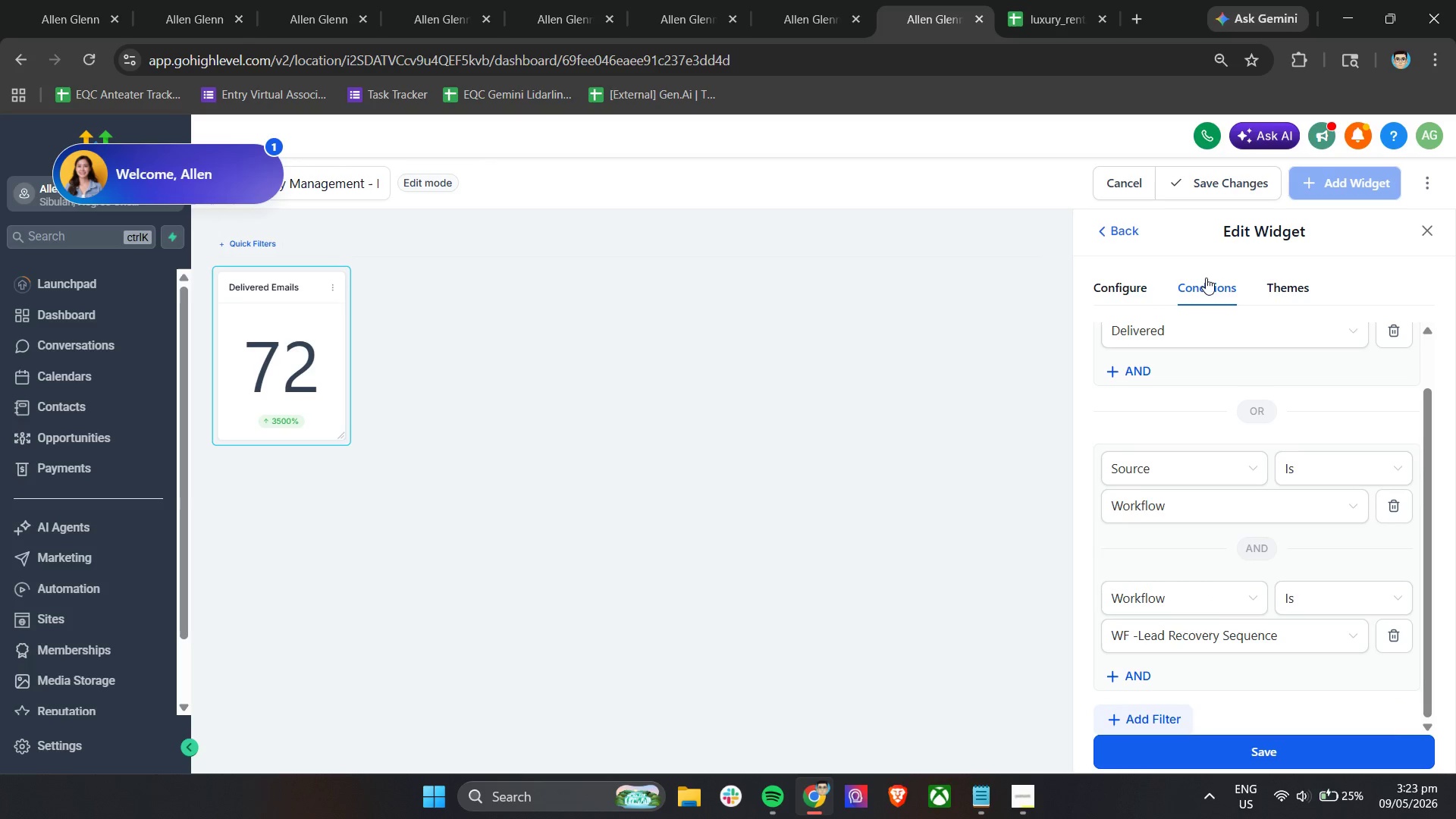 
scroll: coordinate [1134, 494], scroll_direction: up, amount: 7.0
 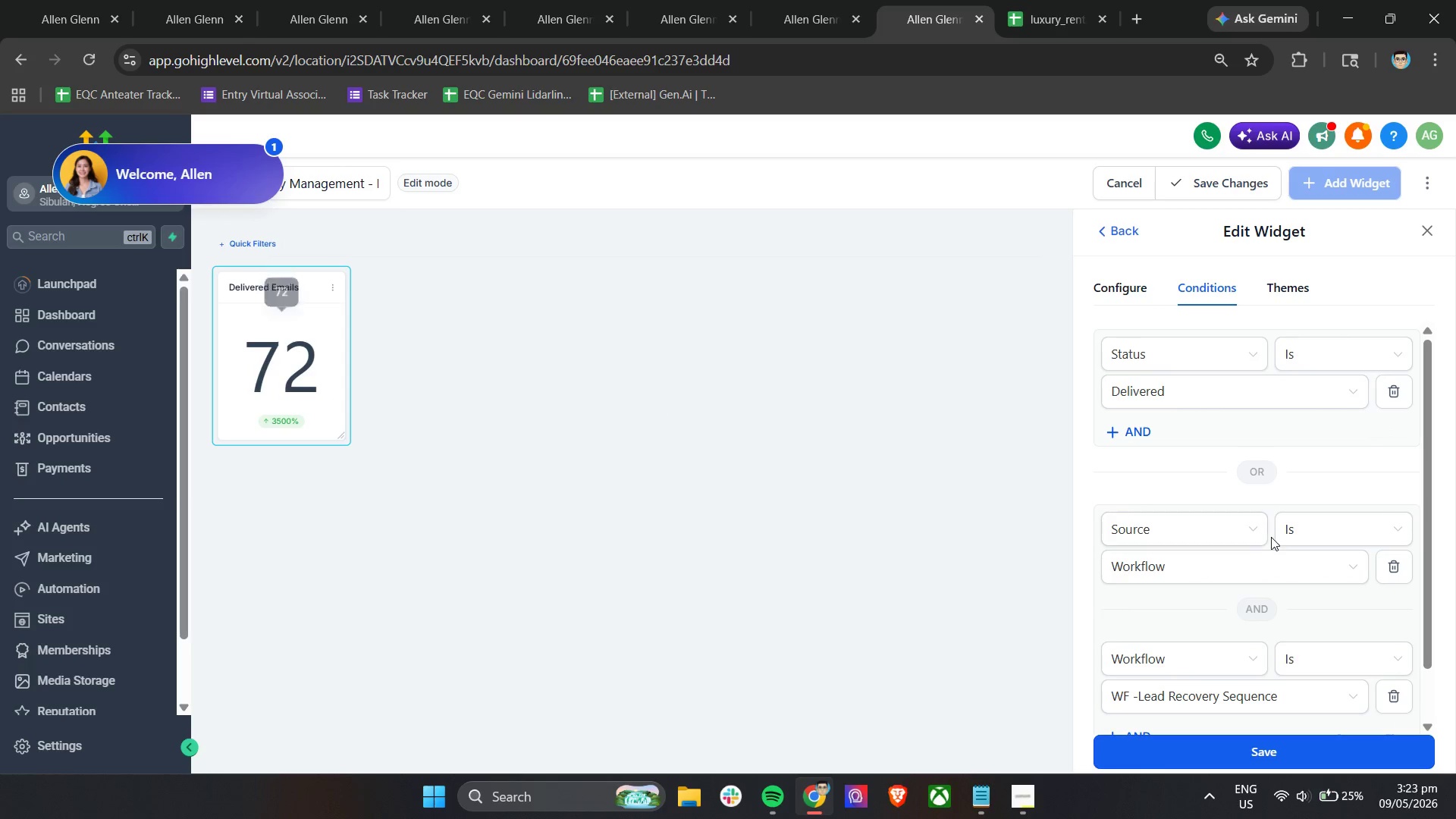 
scroll: coordinate [1241, 683], scroll_direction: down, amount: 5.0
 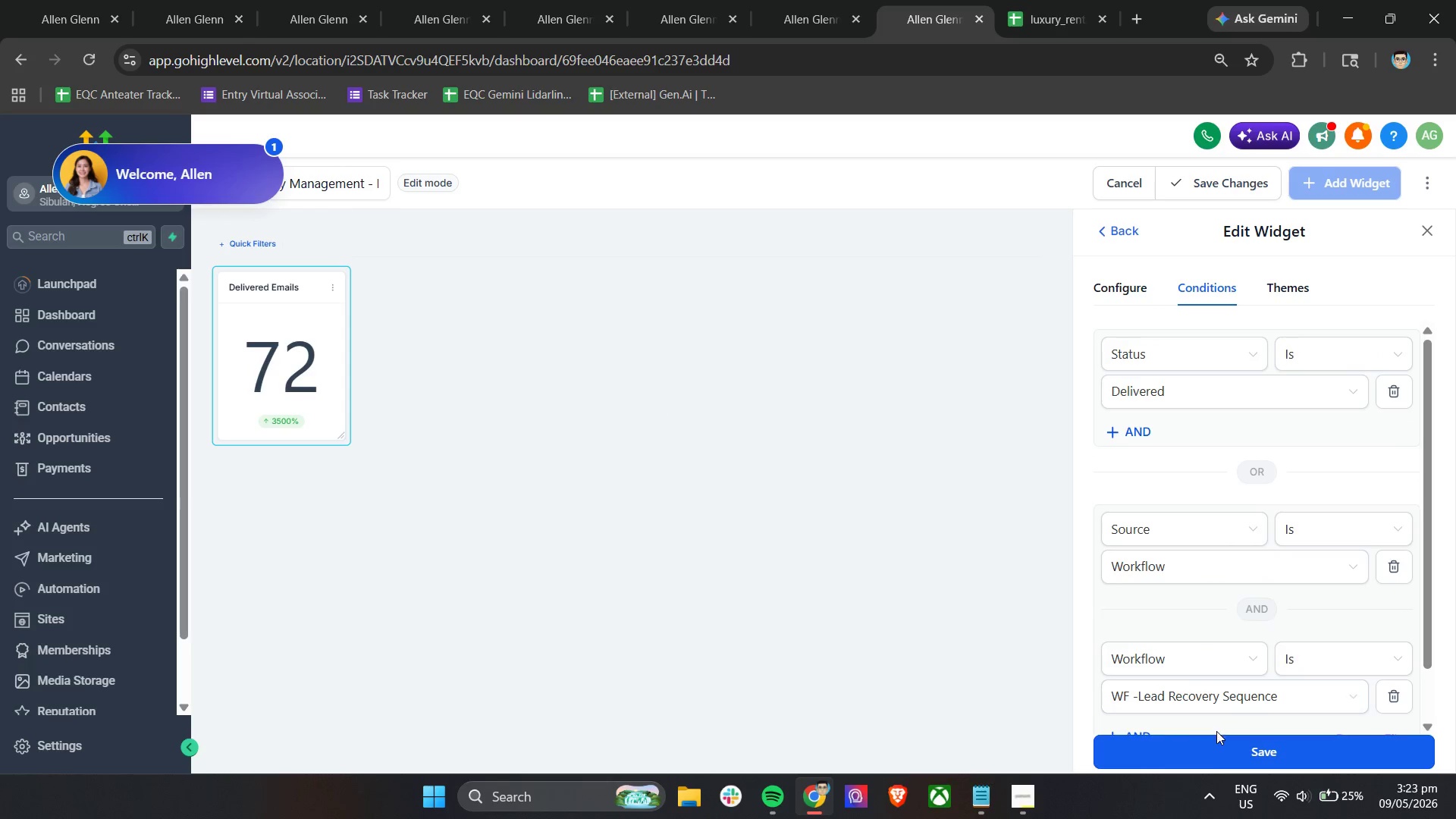 
left_click([1210, 752])
 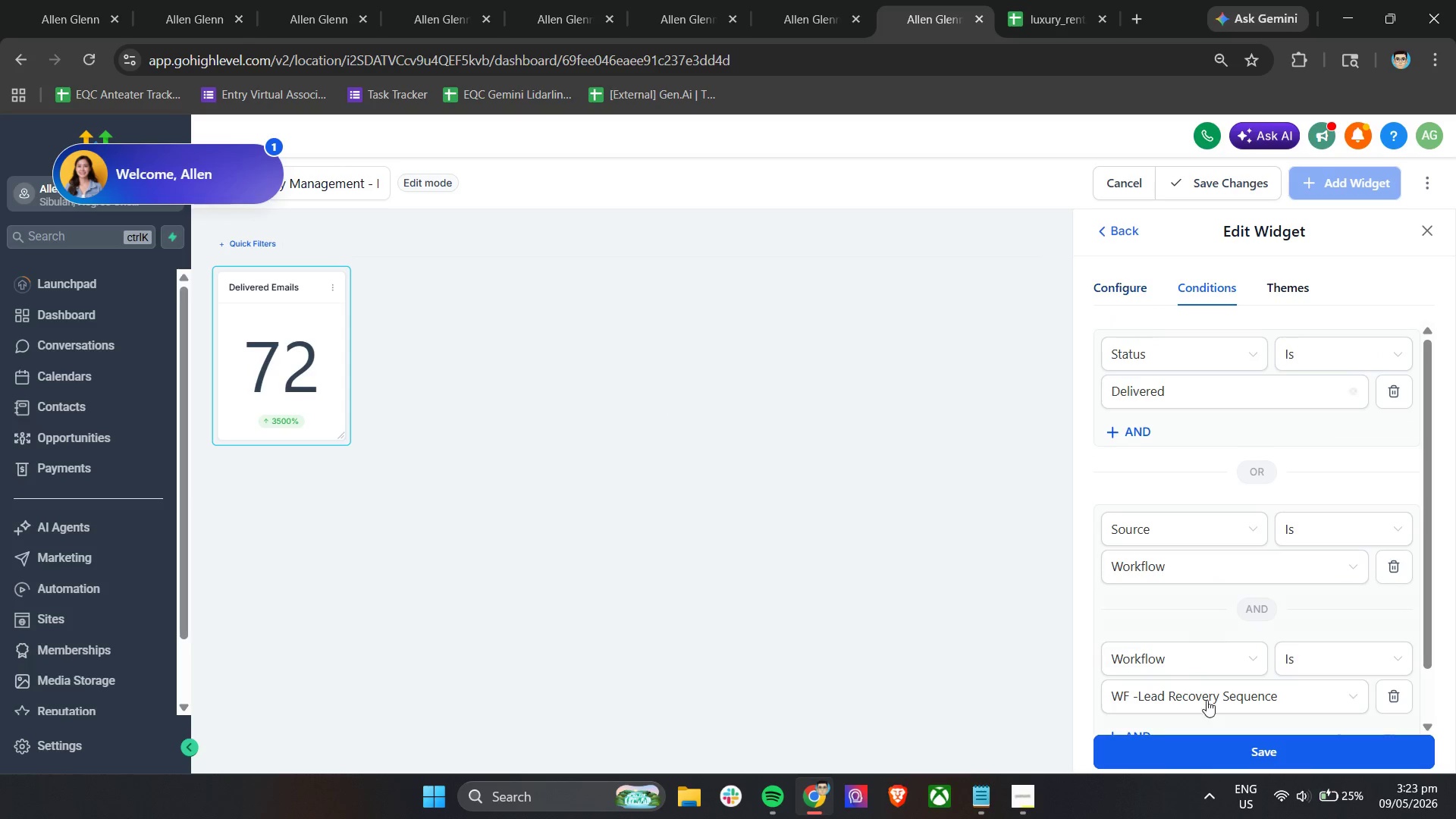 
left_click([1208, 745])
 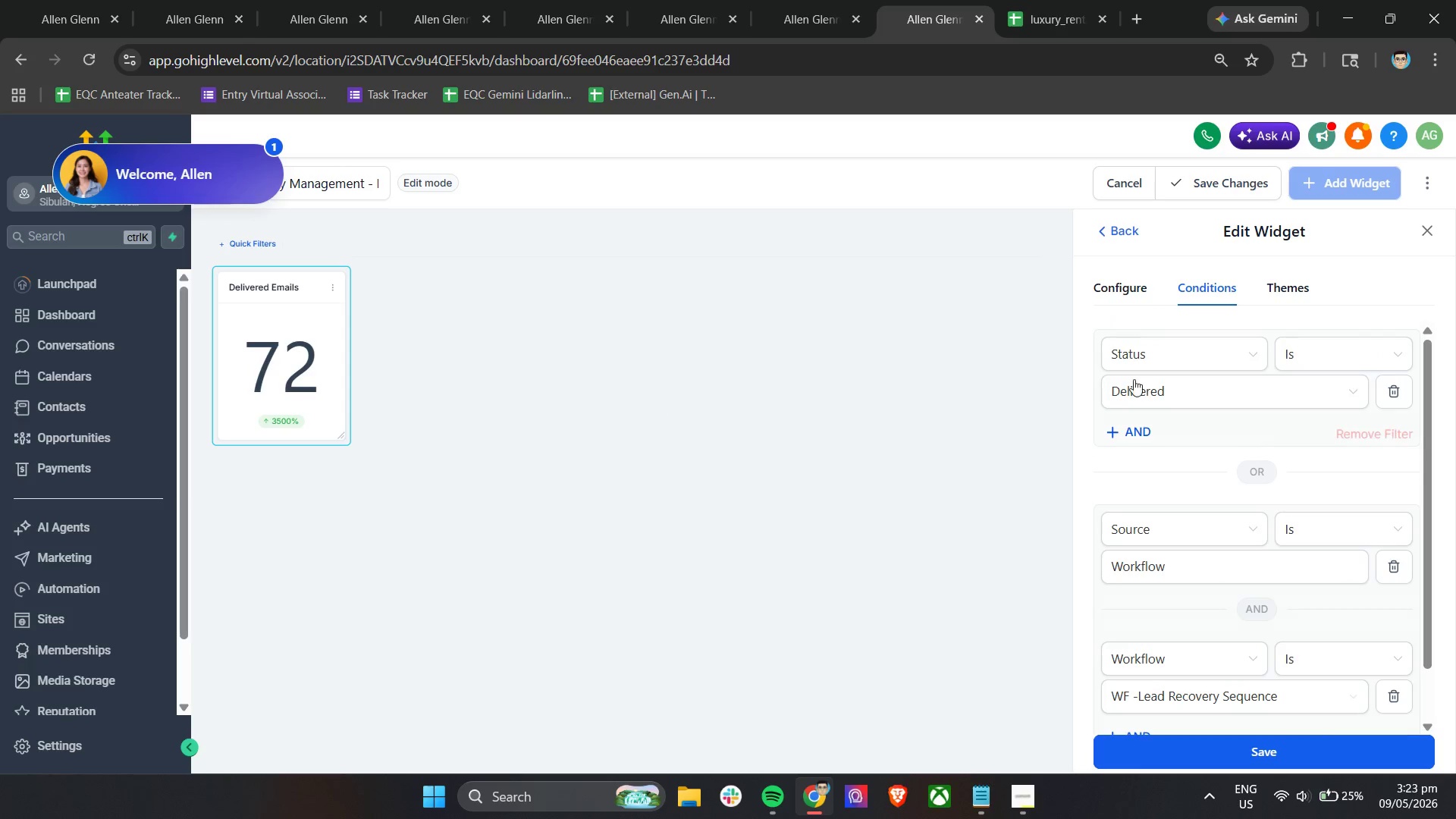 
left_click([1119, 285])
 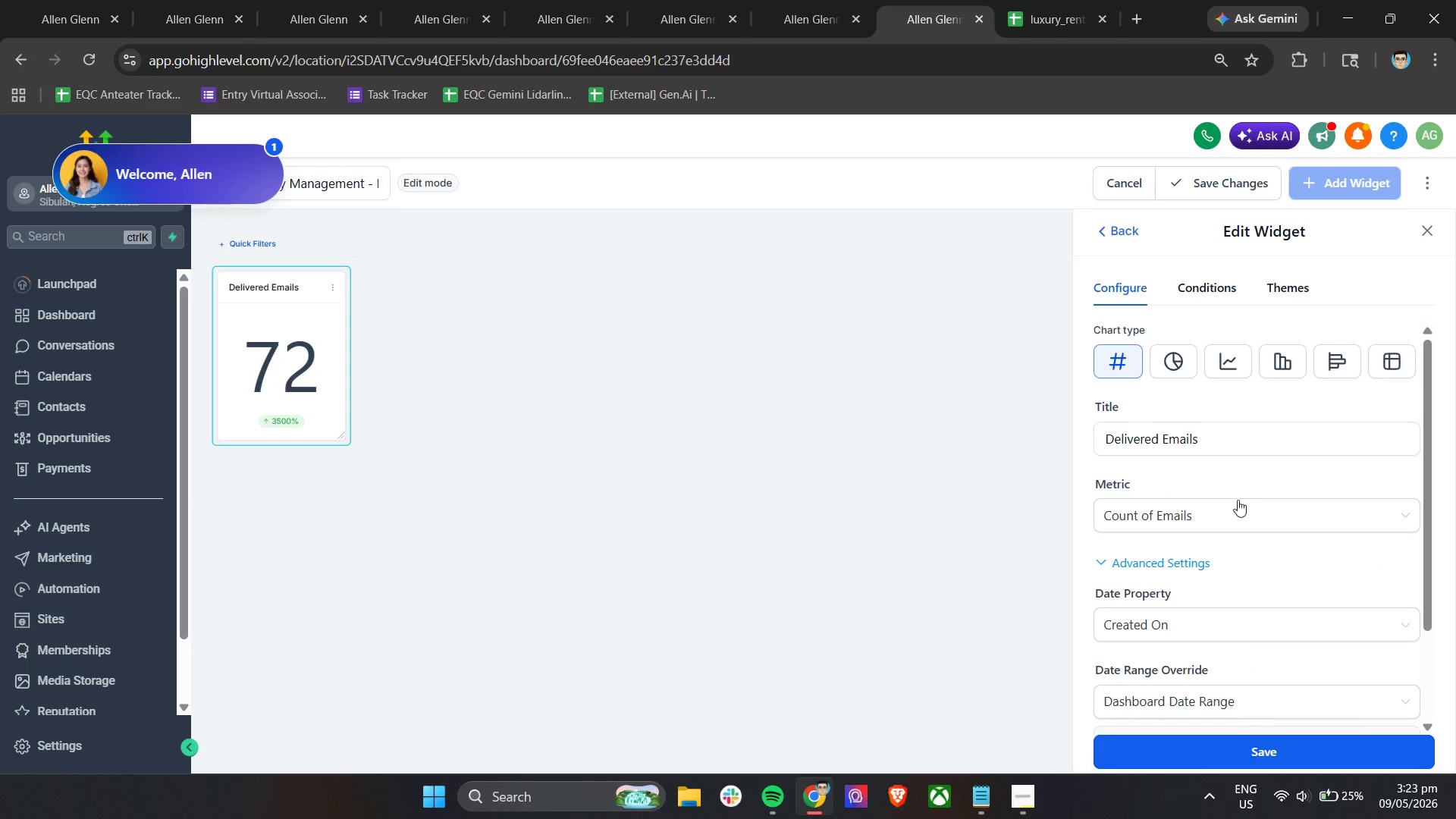 
scroll: coordinate [1225, 526], scroll_direction: down, amount: 2.0
 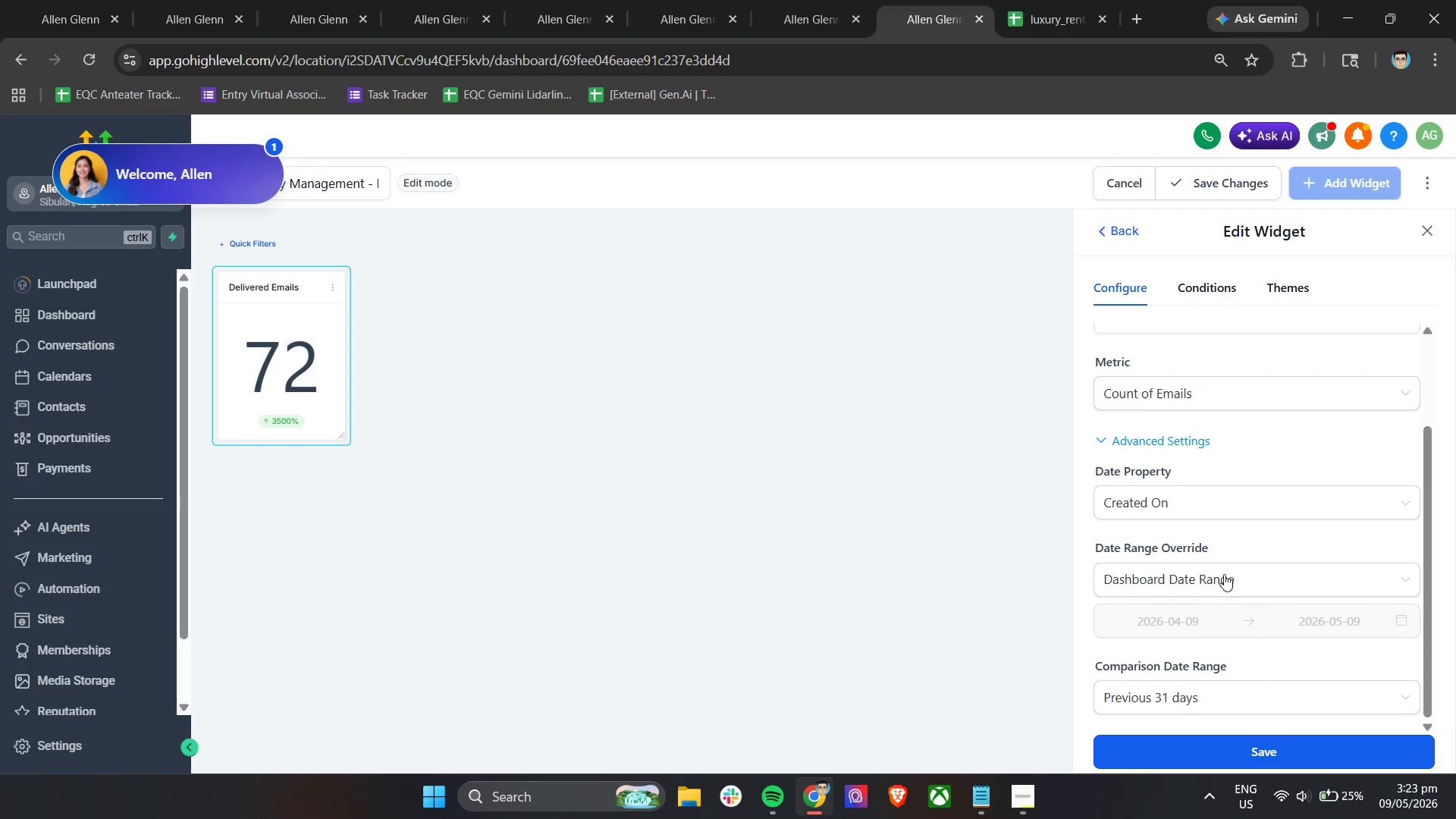 
left_click([1222, 579])
 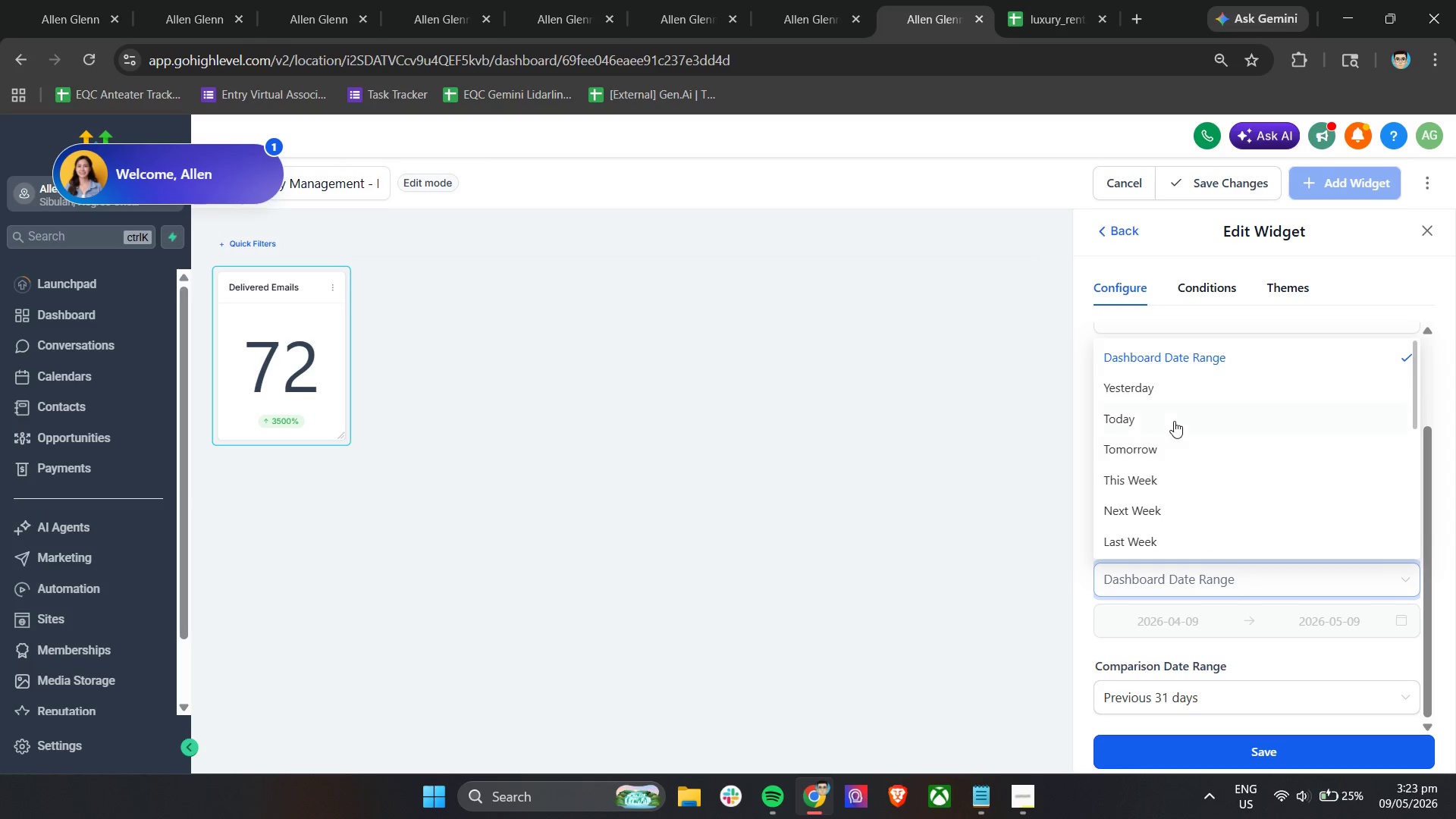 
scroll: coordinate [1180, 467], scroll_direction: down, amount: 5.0
 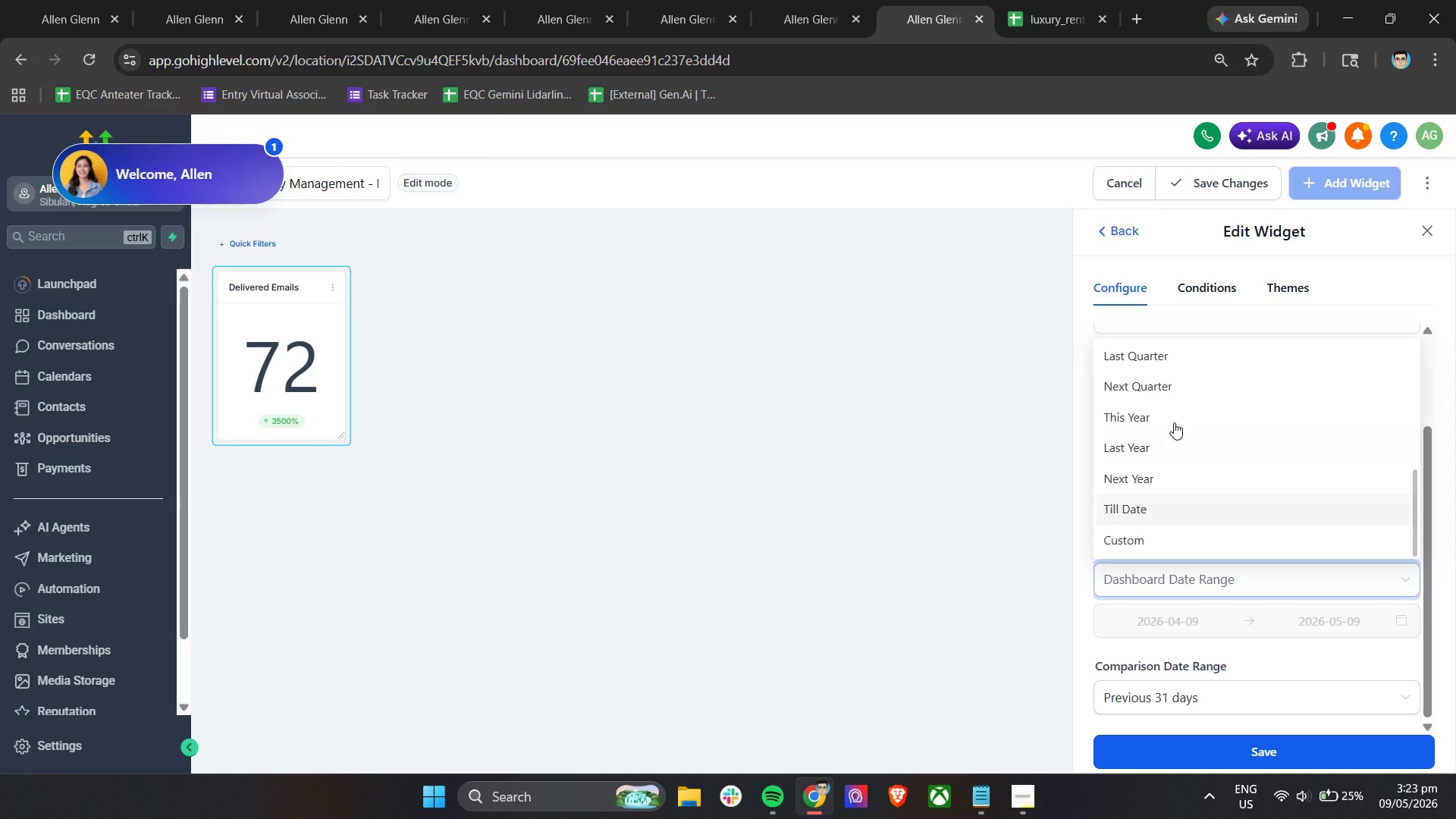 
left_click([1174, 419])
 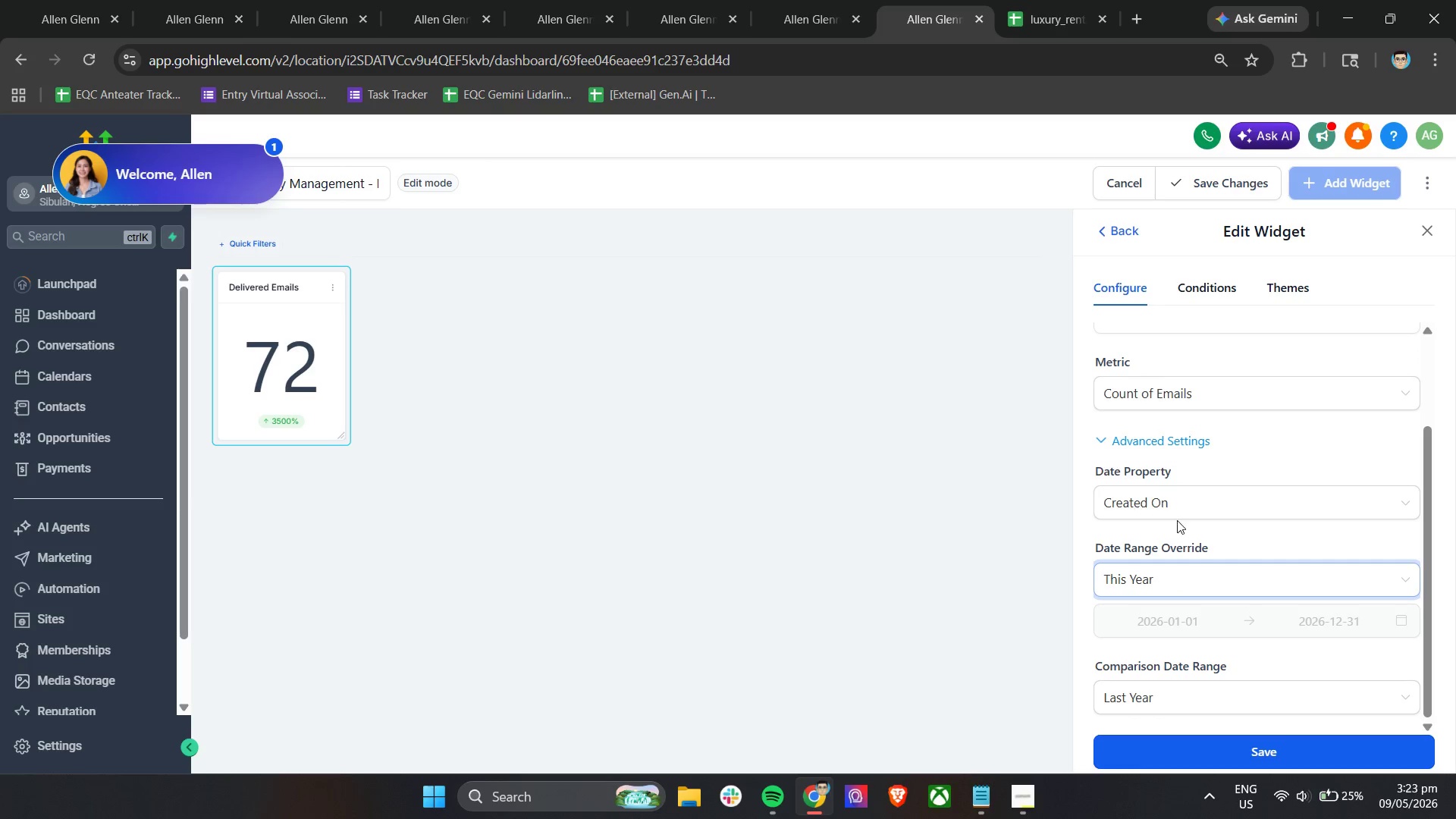 
scroll: coordinate [1209, 561], scroll_direction: down, amount: 4.0
 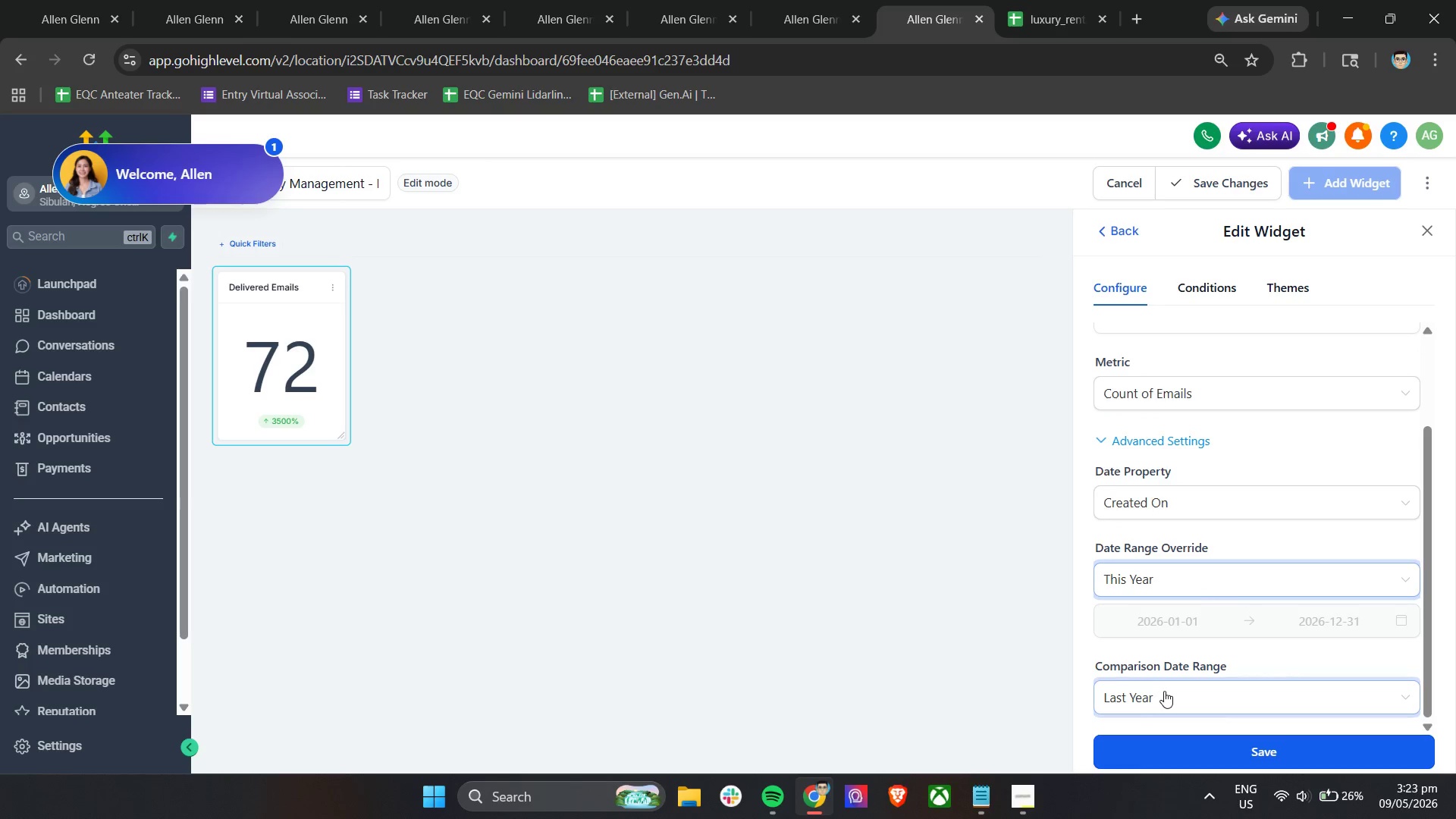 
left_click([1164, 691])
 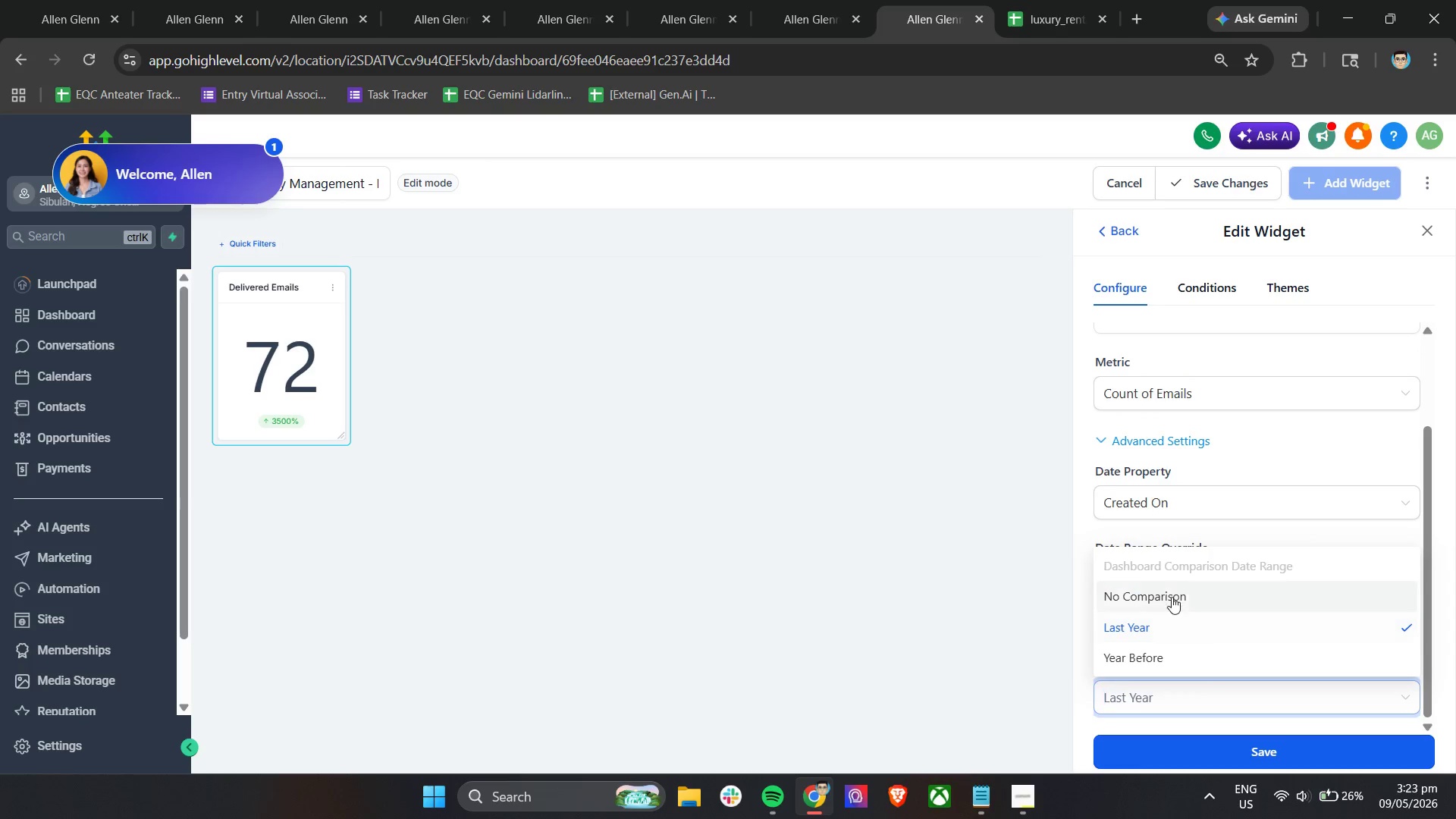 
left_click([1172, 595])
 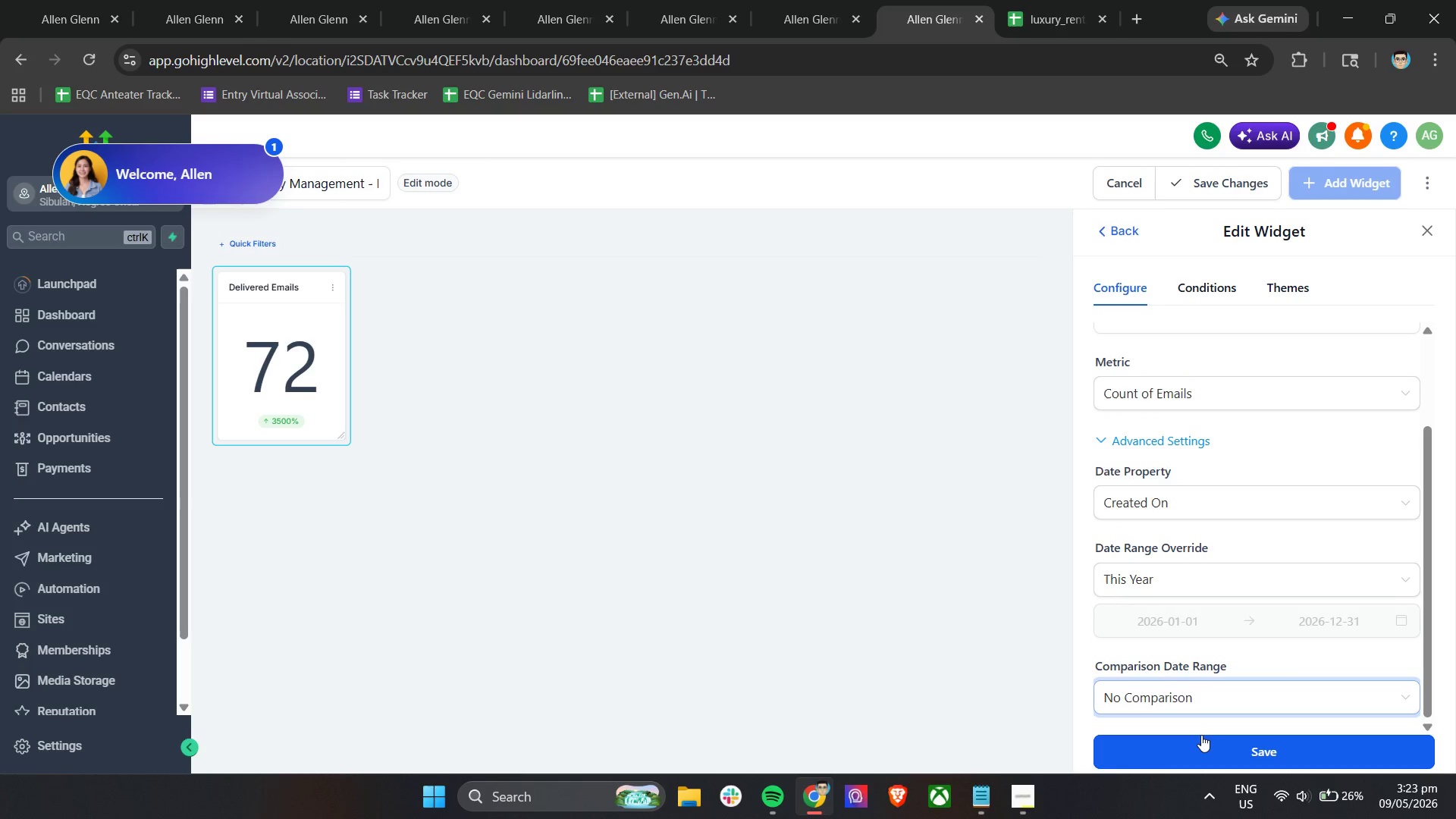 
left_click([1200, 736])
 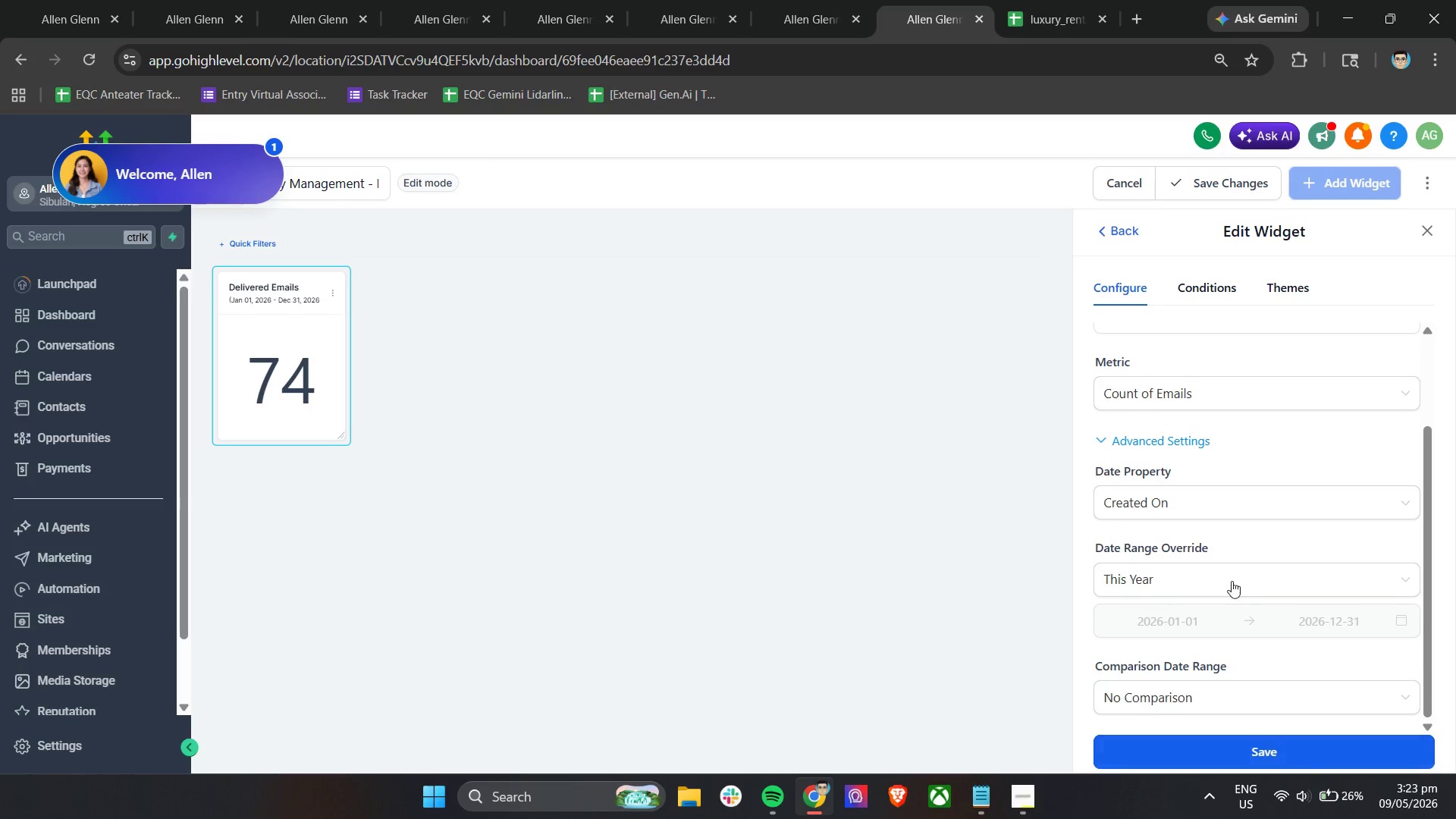 
scroll: coordinate [1232, 578], scroll_direction: up, amount: 5.0
 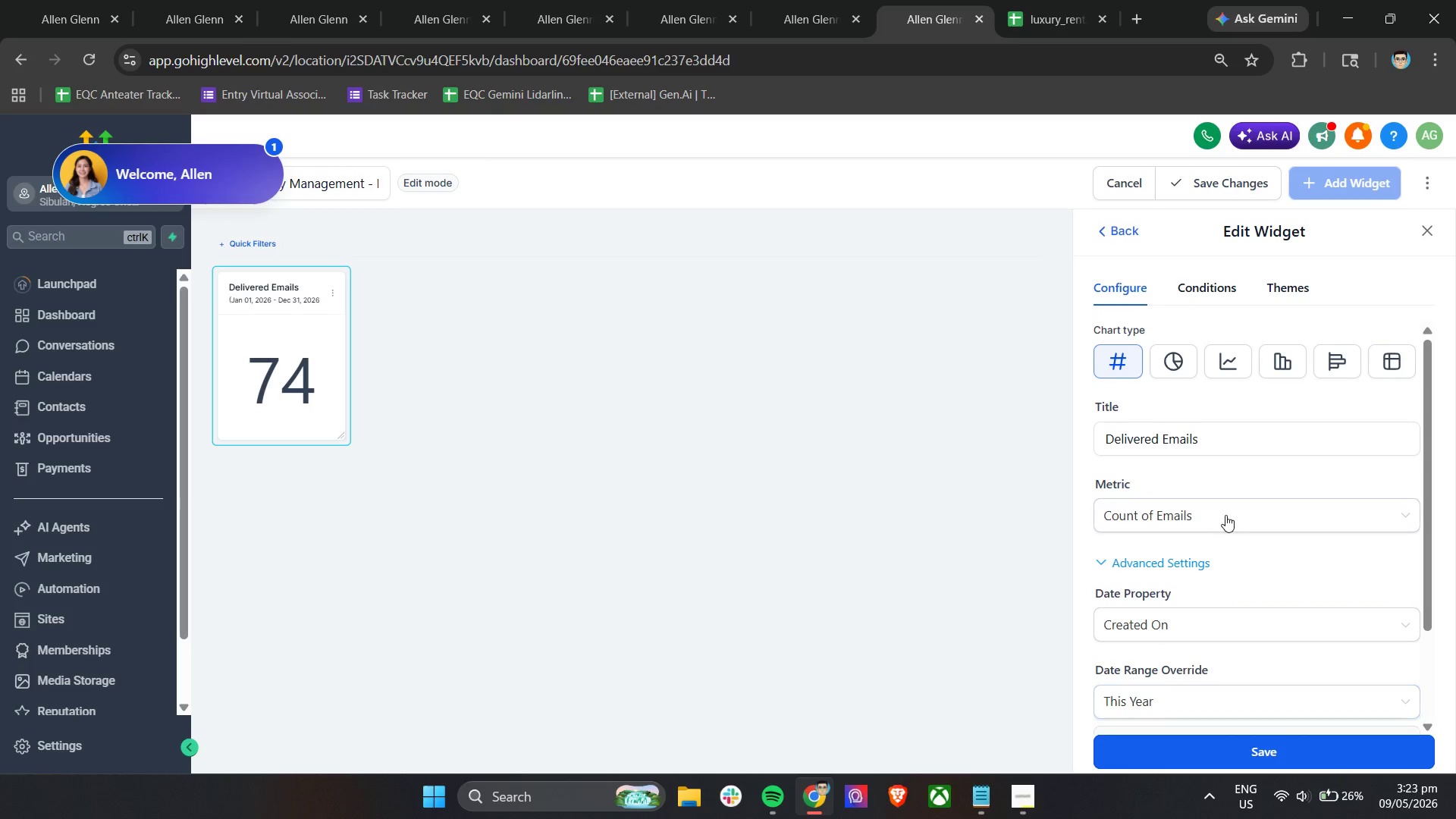 
left_click([1225, 515])
 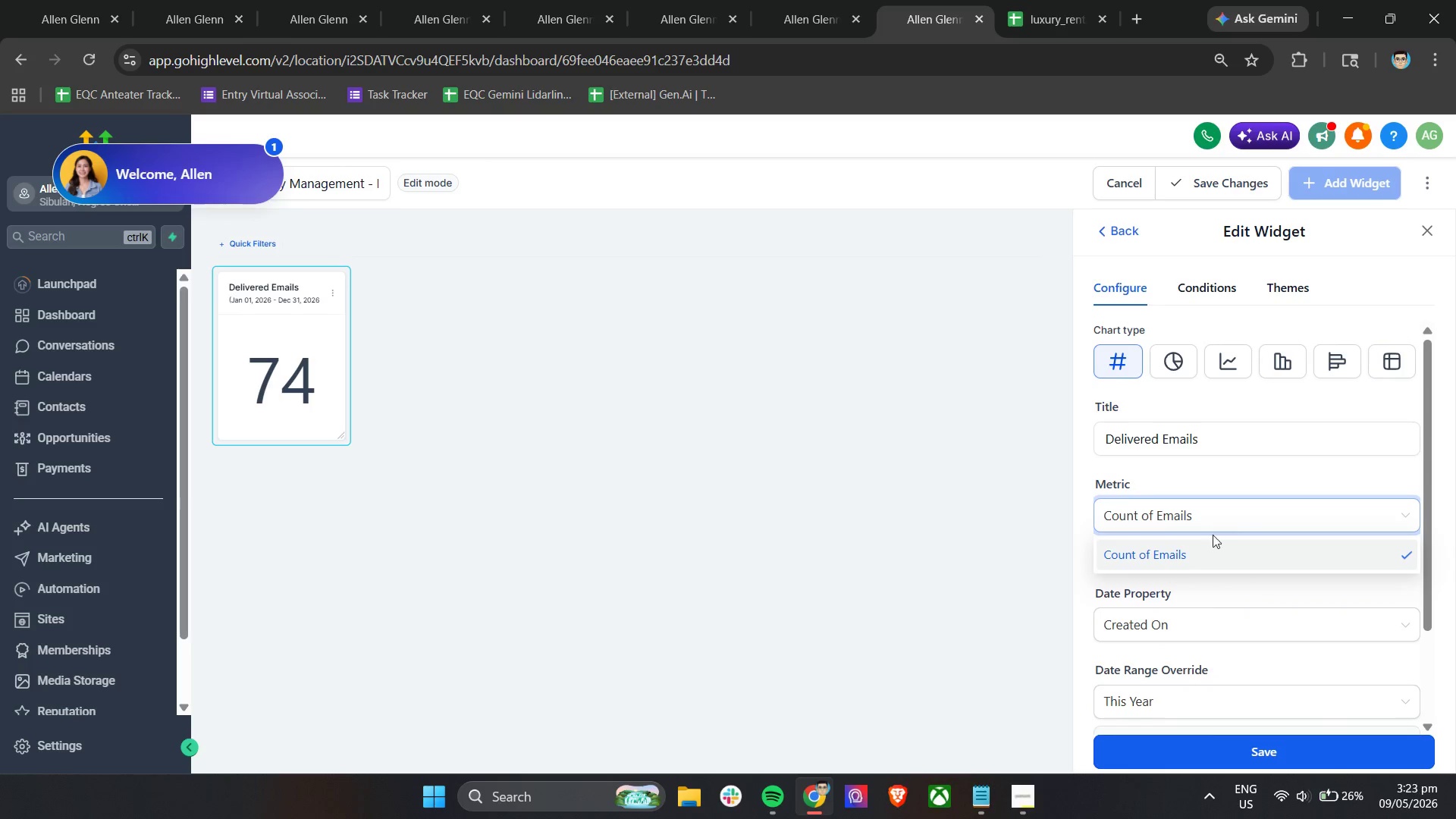 
left_click([1204, 551])
 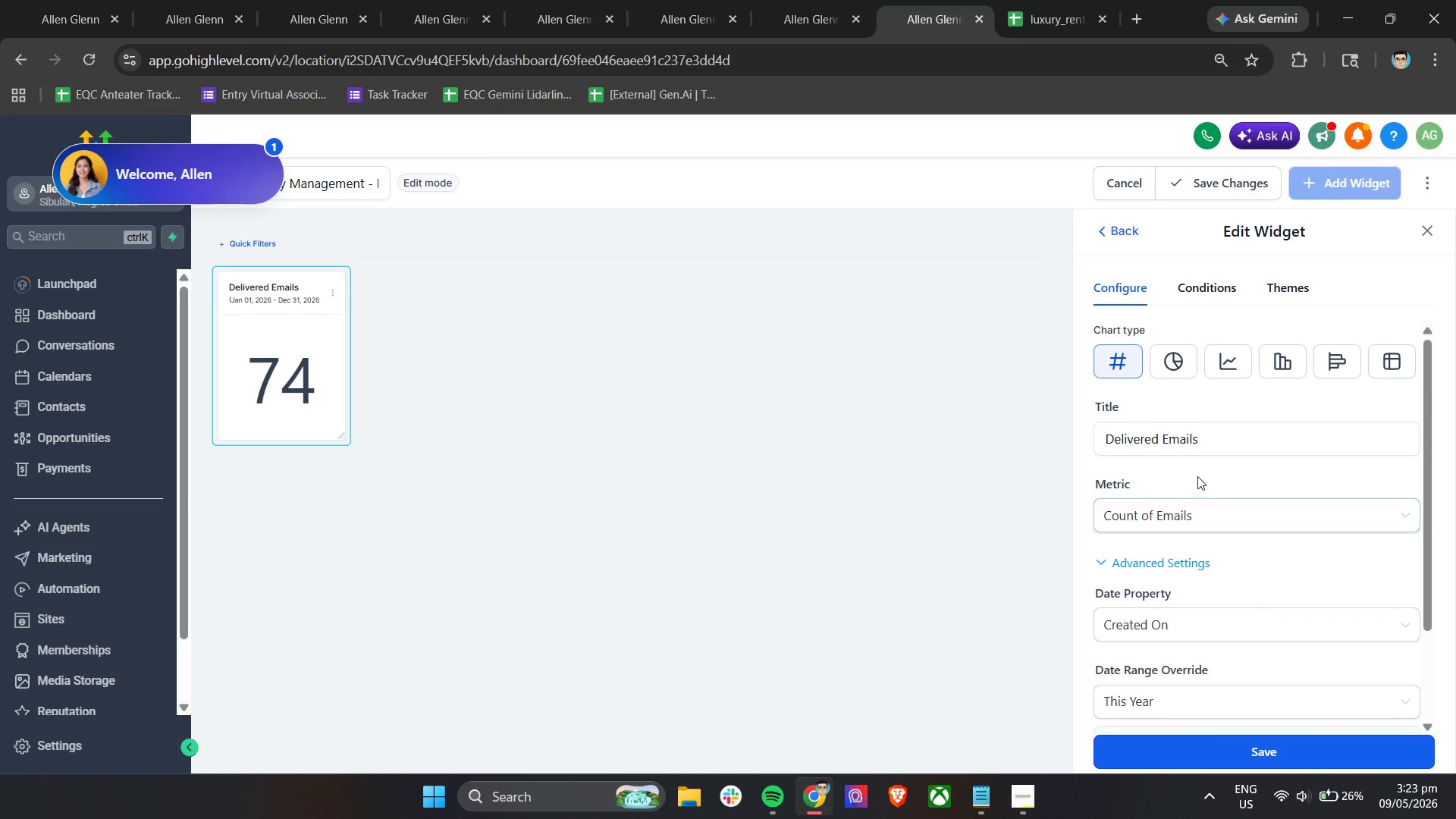 
double_click([1197, 441])
 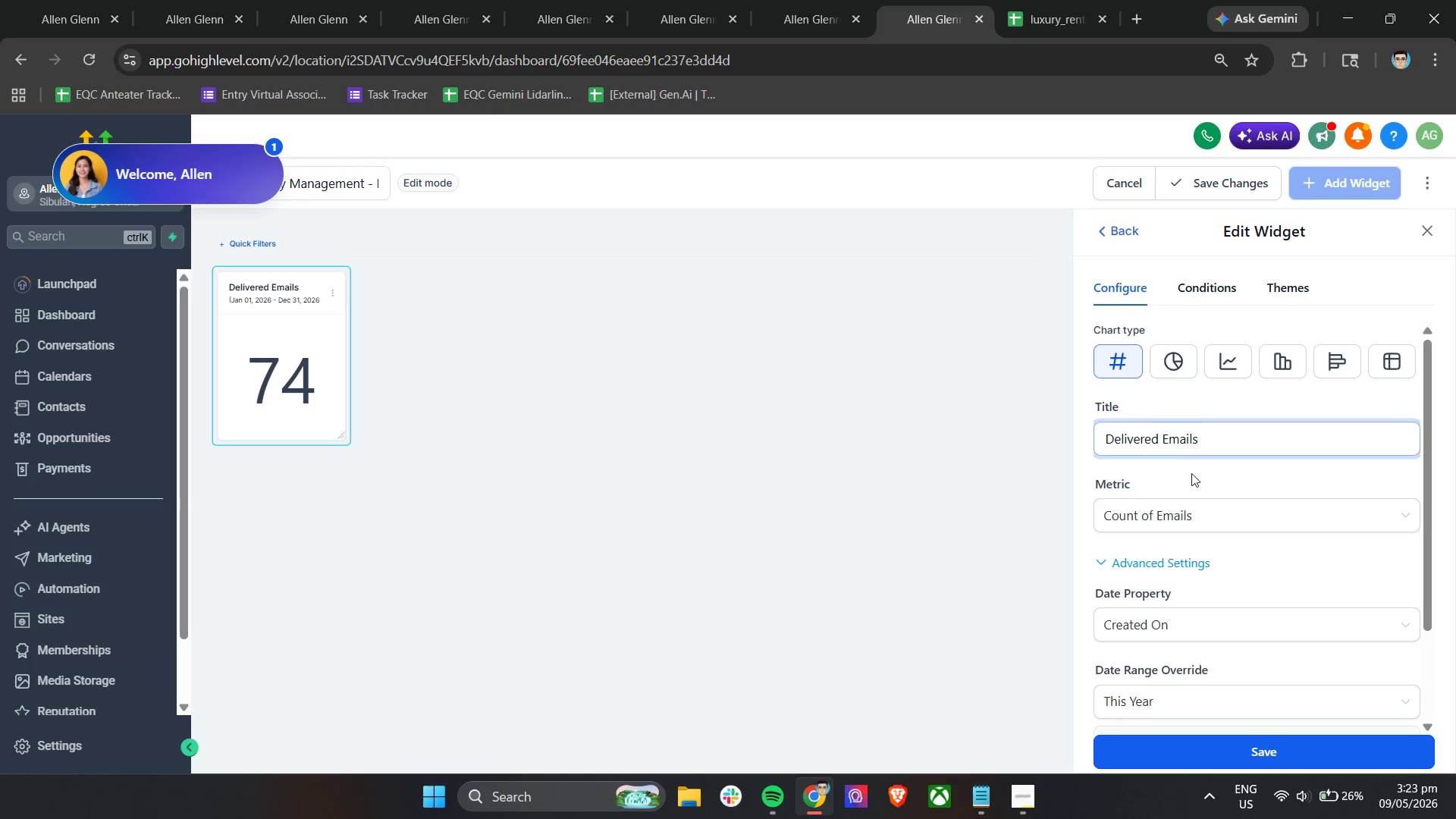 
left_click([1203, 472])
 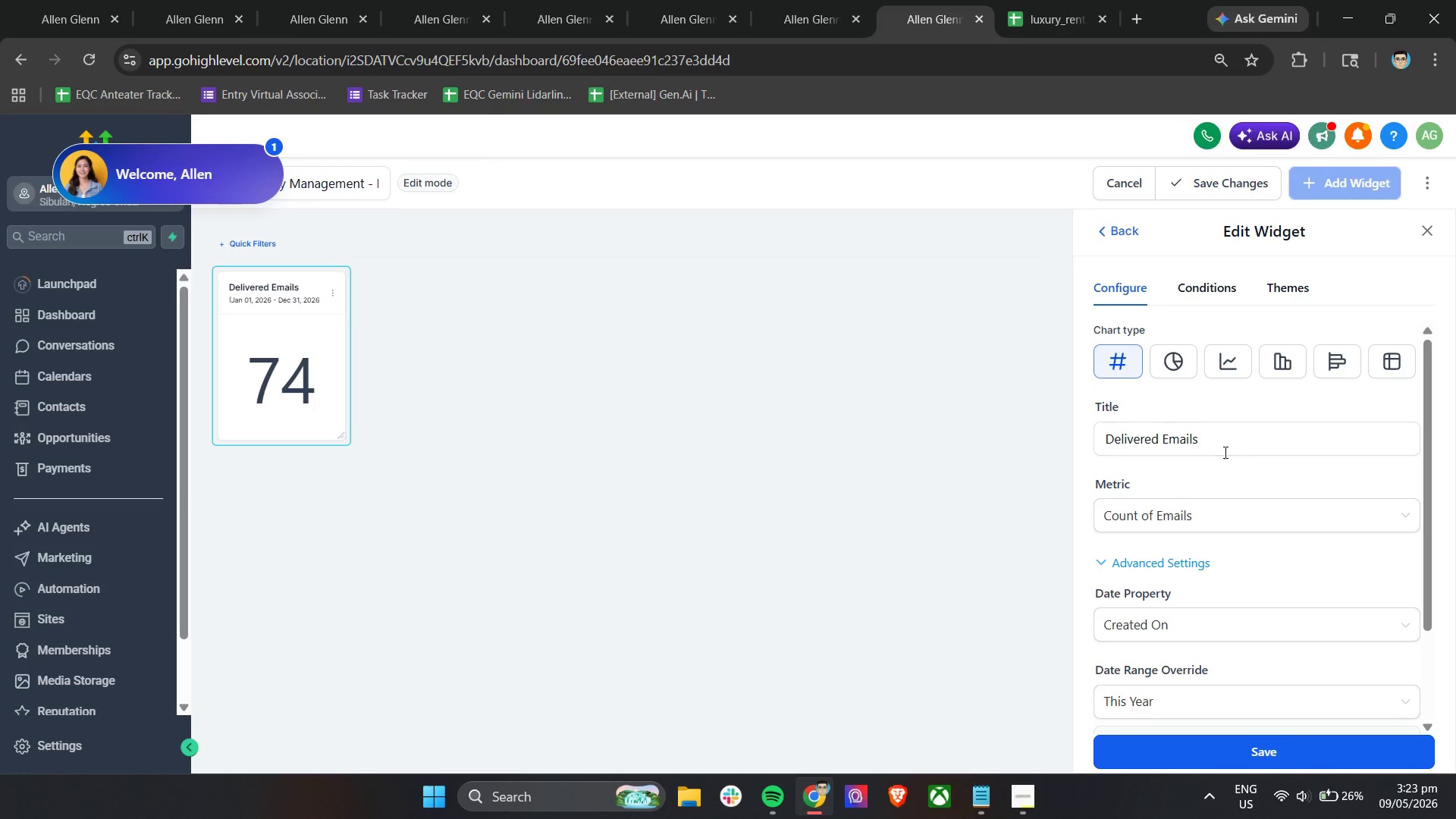 
double_click([1226, 450])
 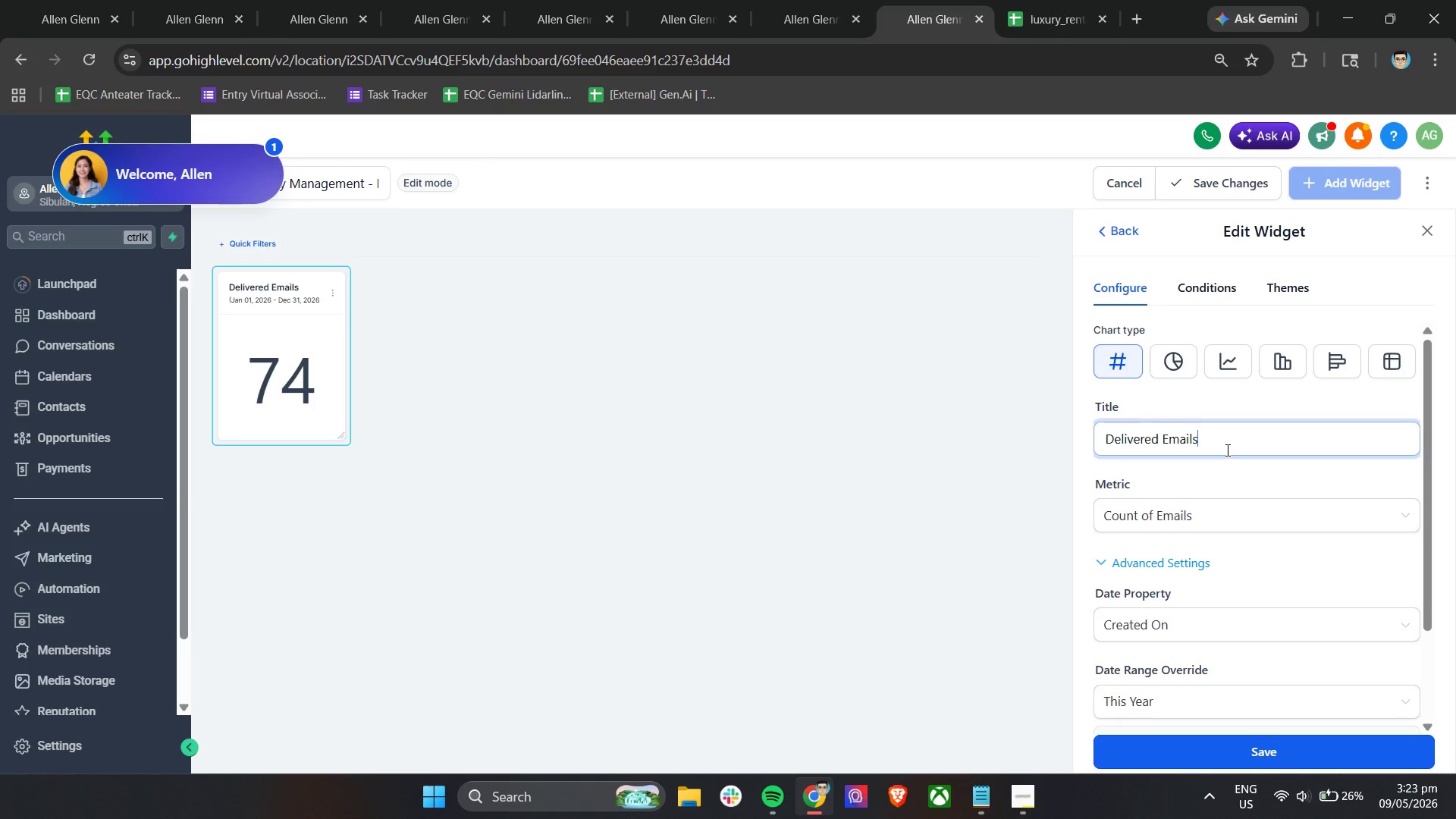 
triple_click([1226, 450])
 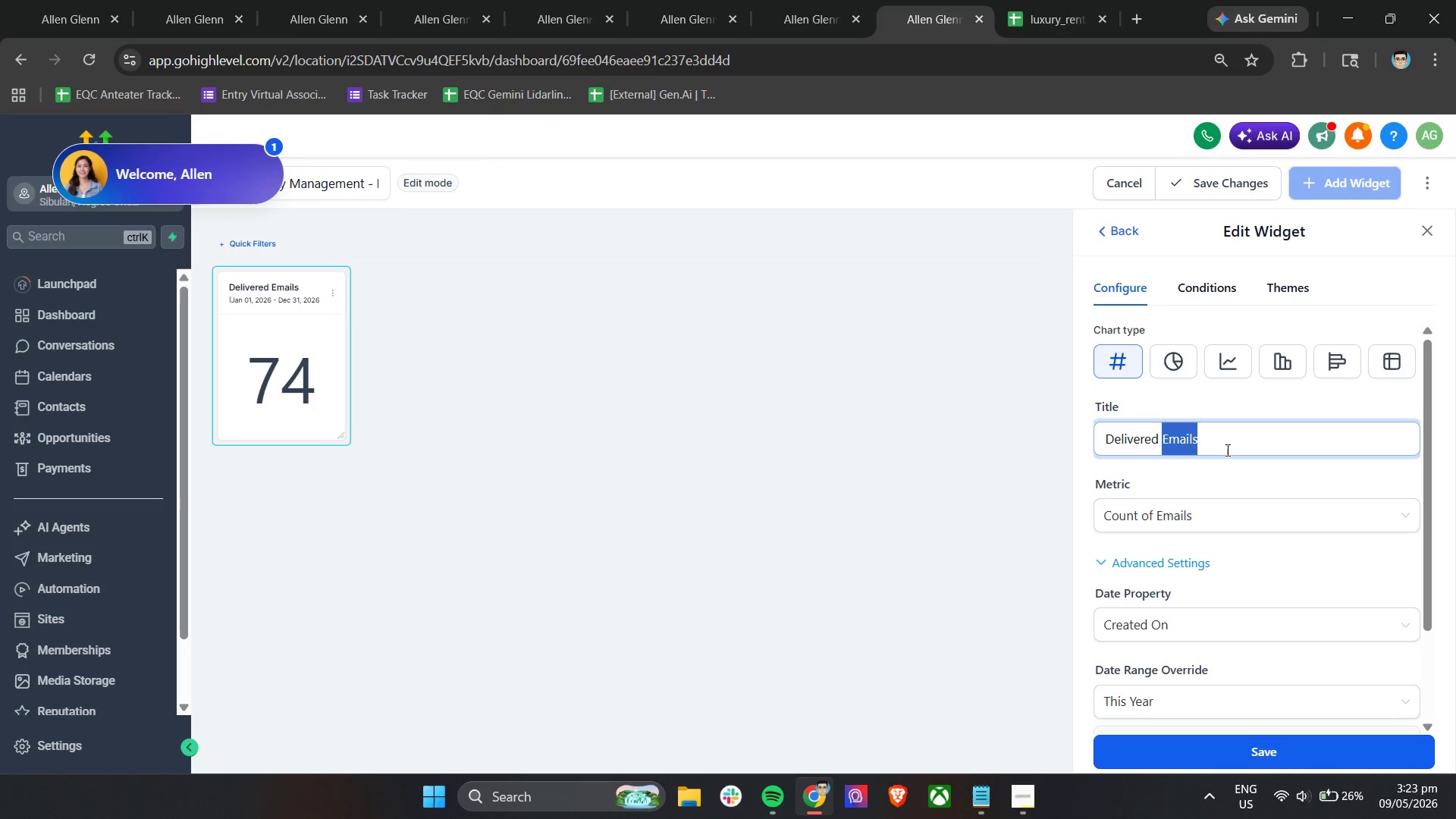 
triple_click([1226, 450])
 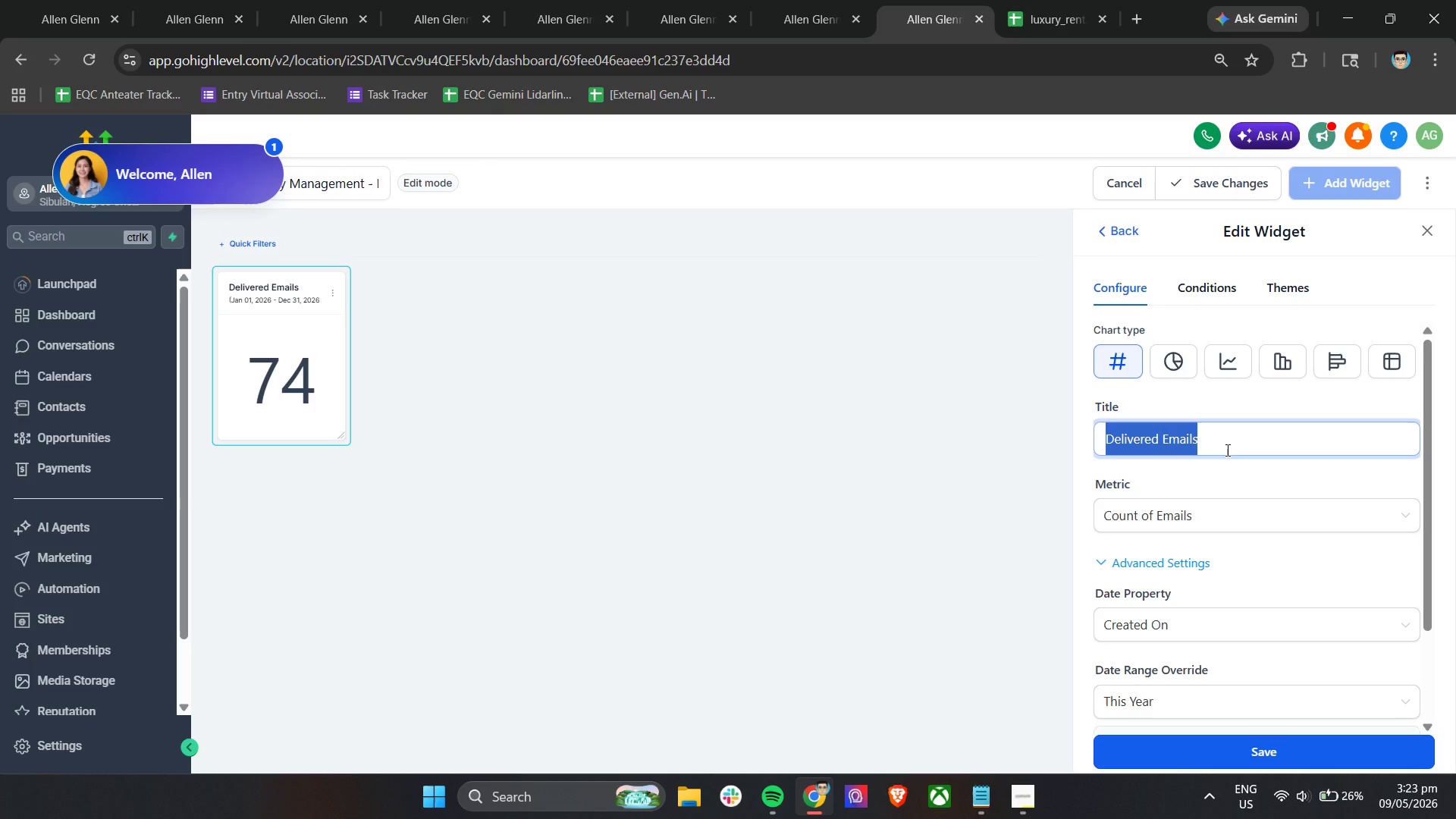 
type(Lead Recovery Emails Delivered)
 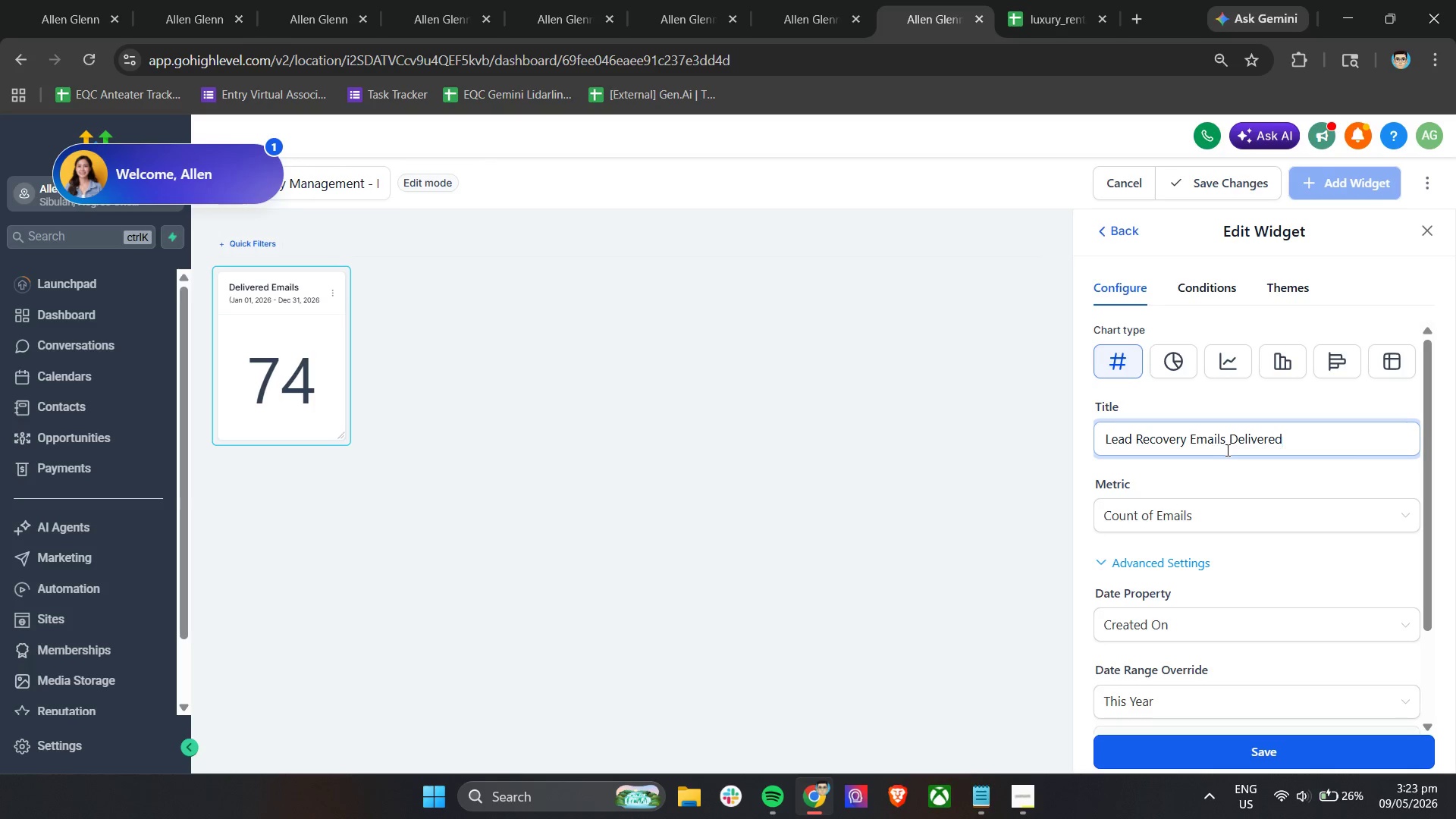 
left_click([1219, 460])
 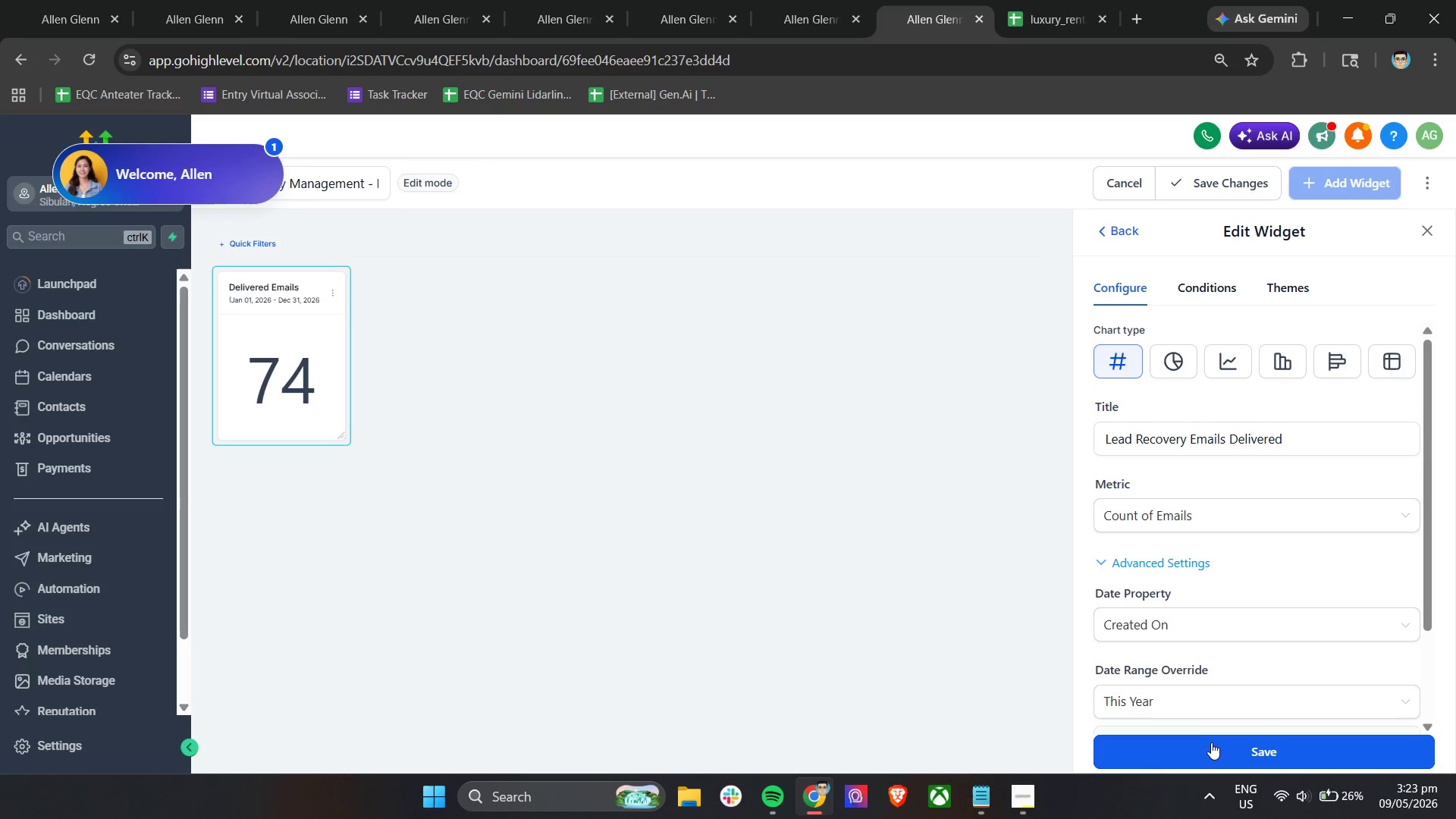 
left_click([1208, 746])
 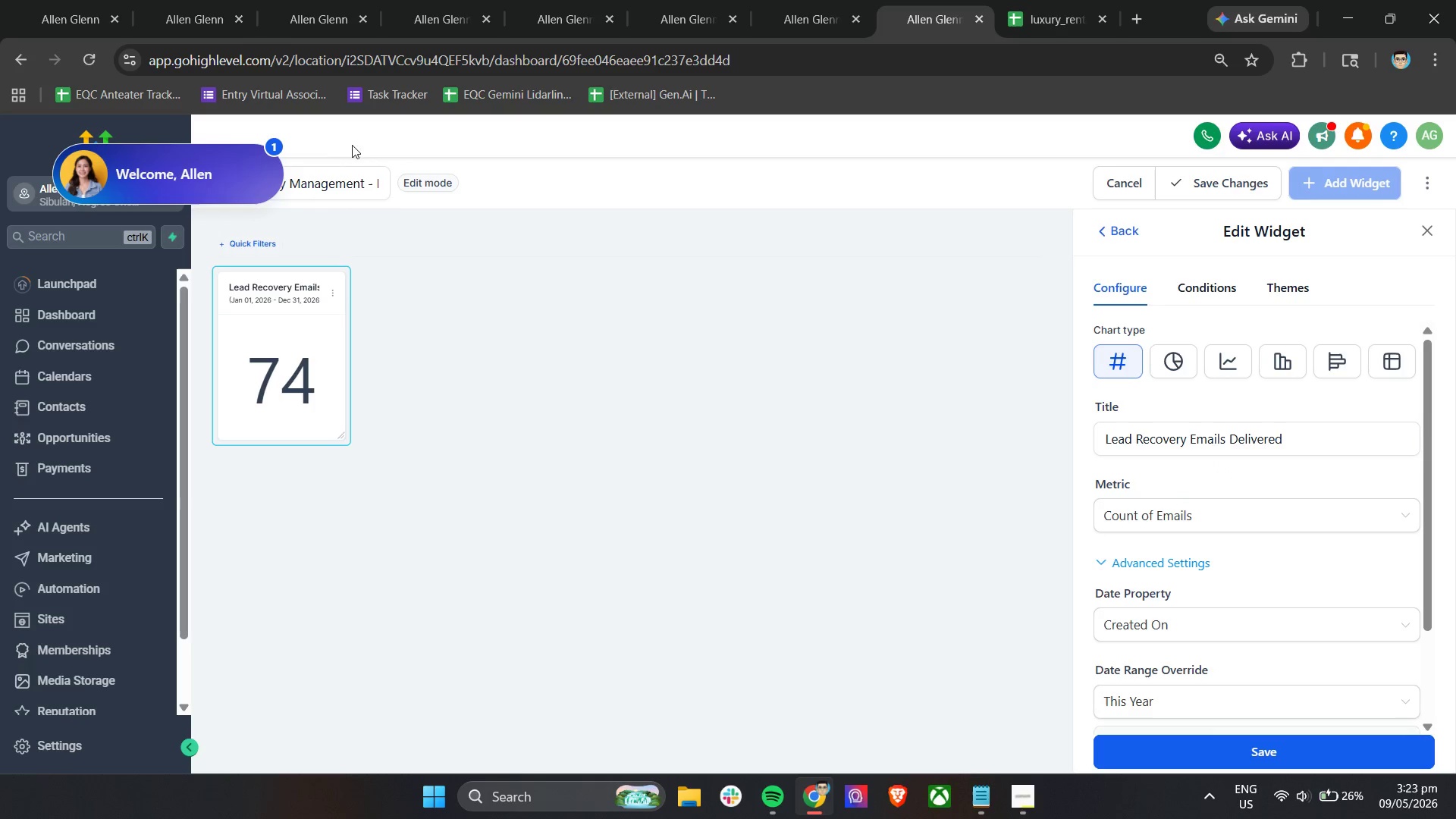 
left_click_drag(start_coordinate=[206, 174], to_coordinate=[153, 145])
 